 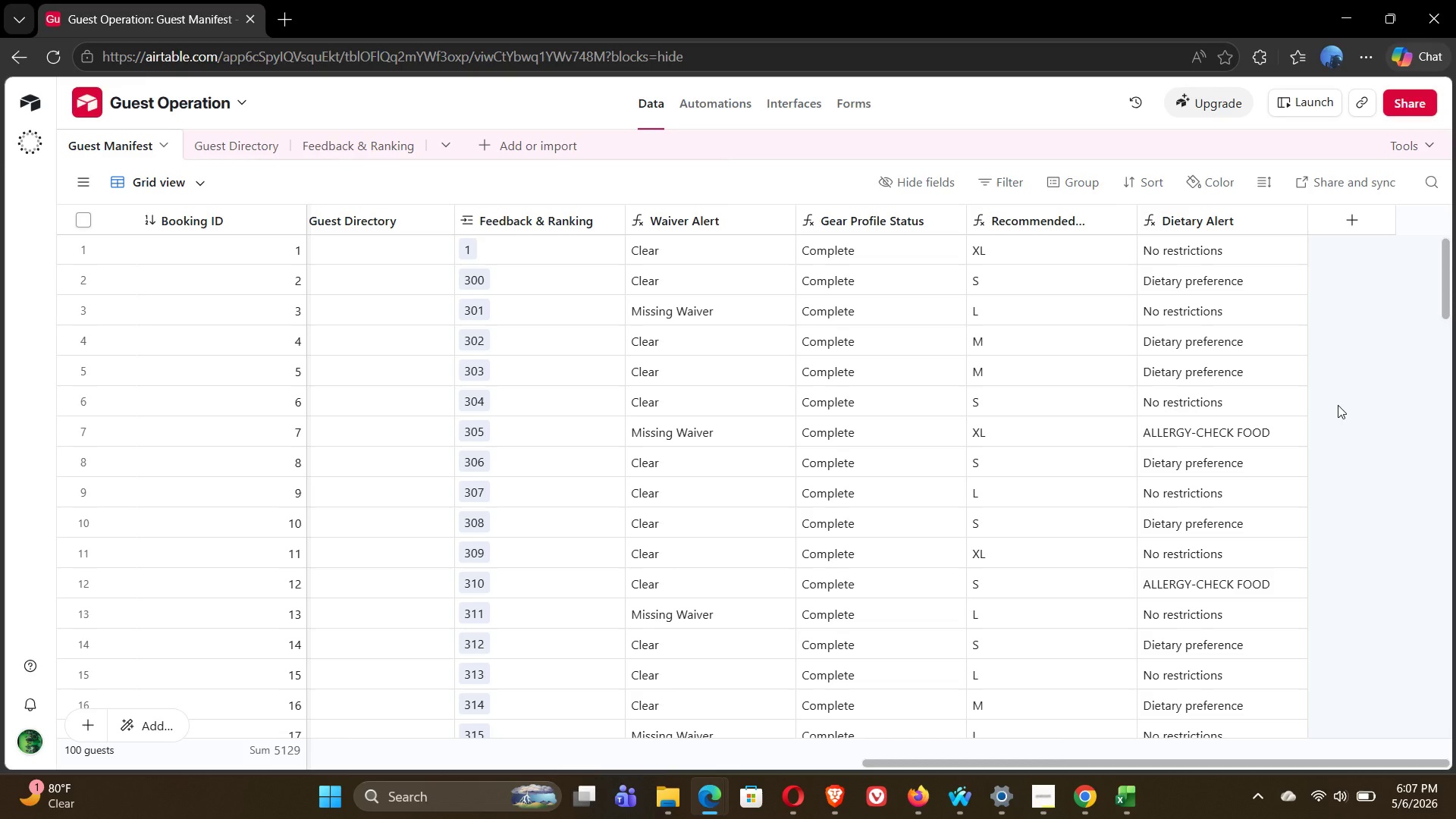 
left_click([1345, 224])
 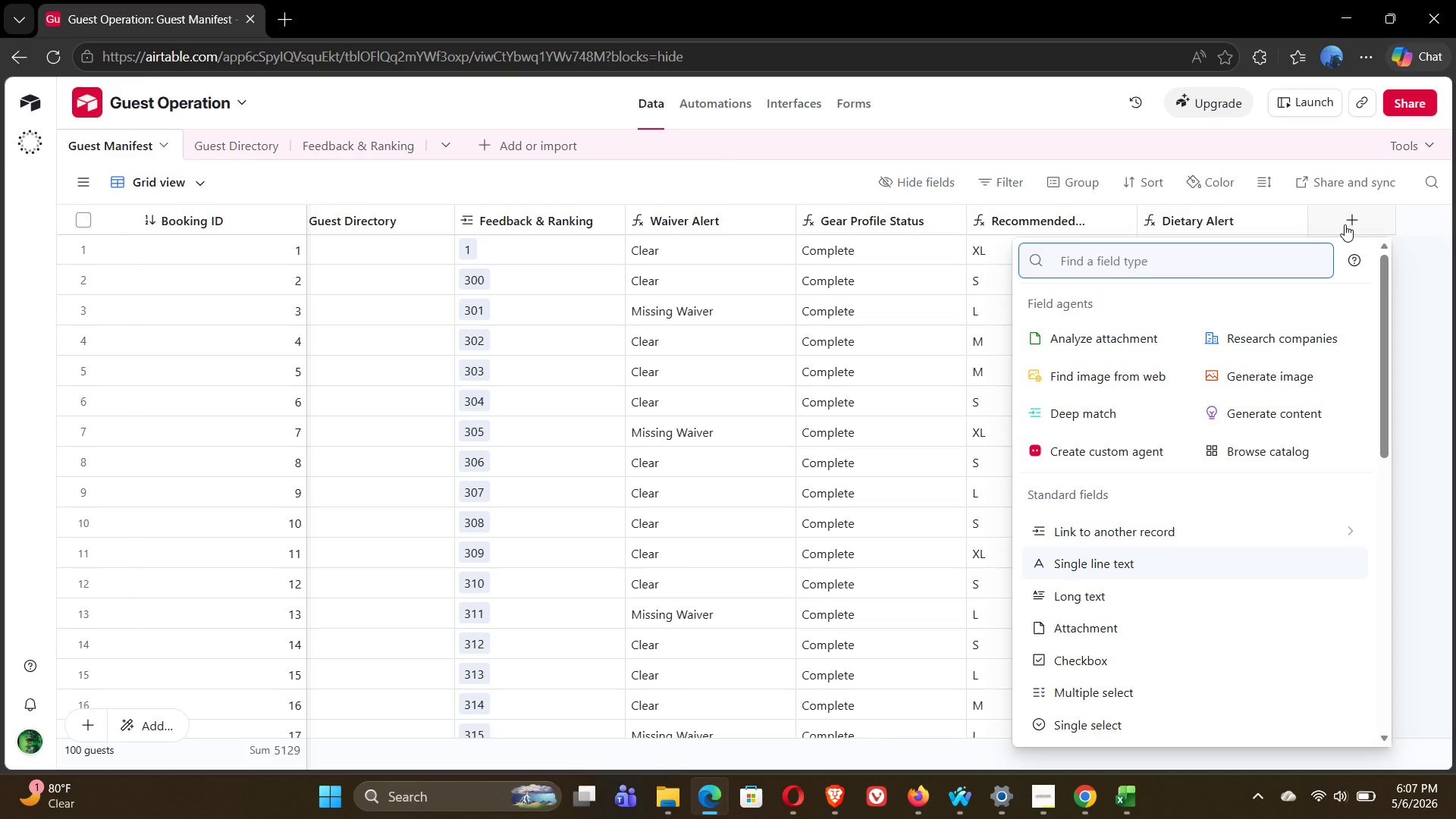 
wait(24.14)
 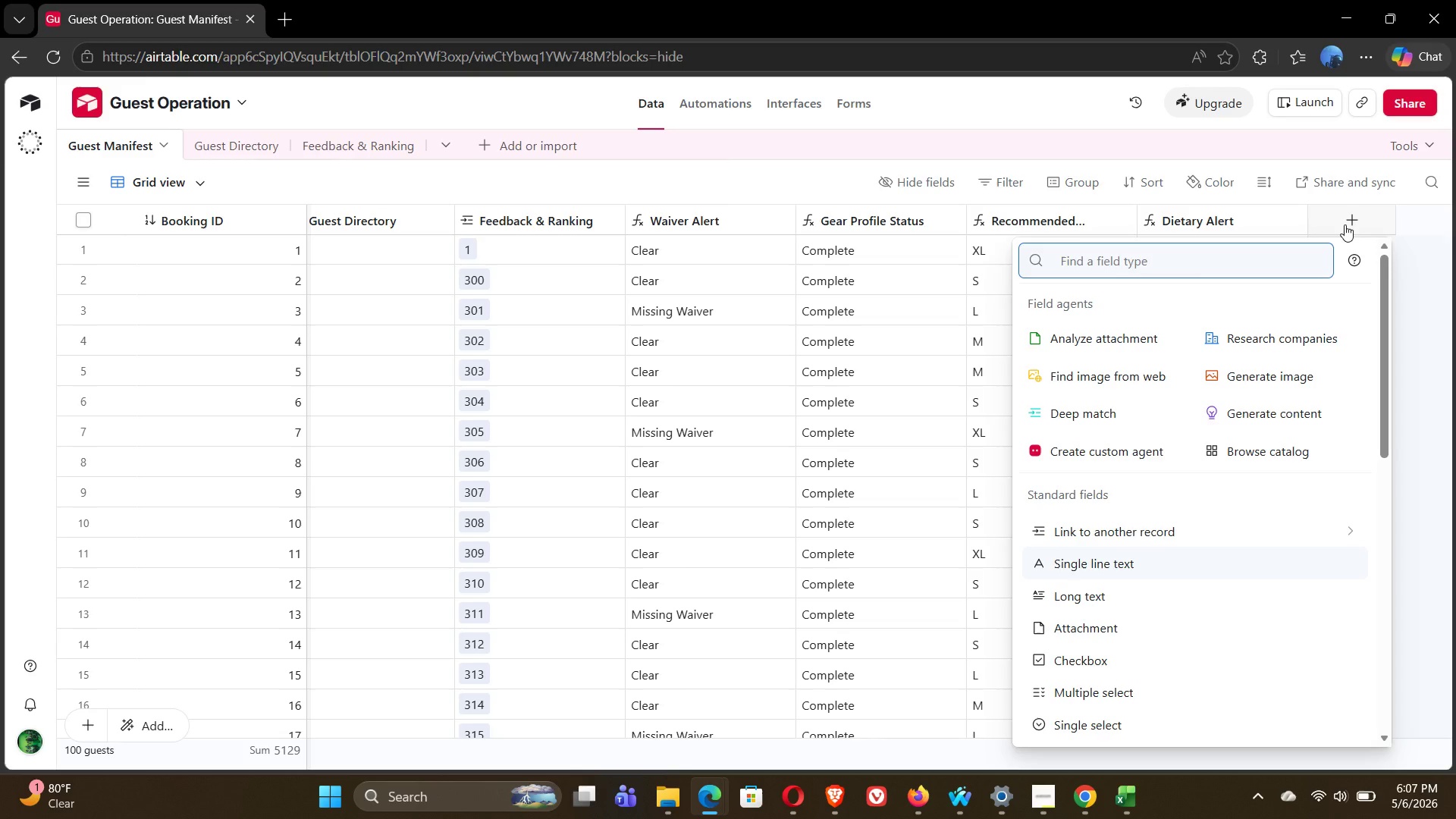 
type(mon)
key(Backspace)
key(Backspace)
key(Backspace)
type(for)
 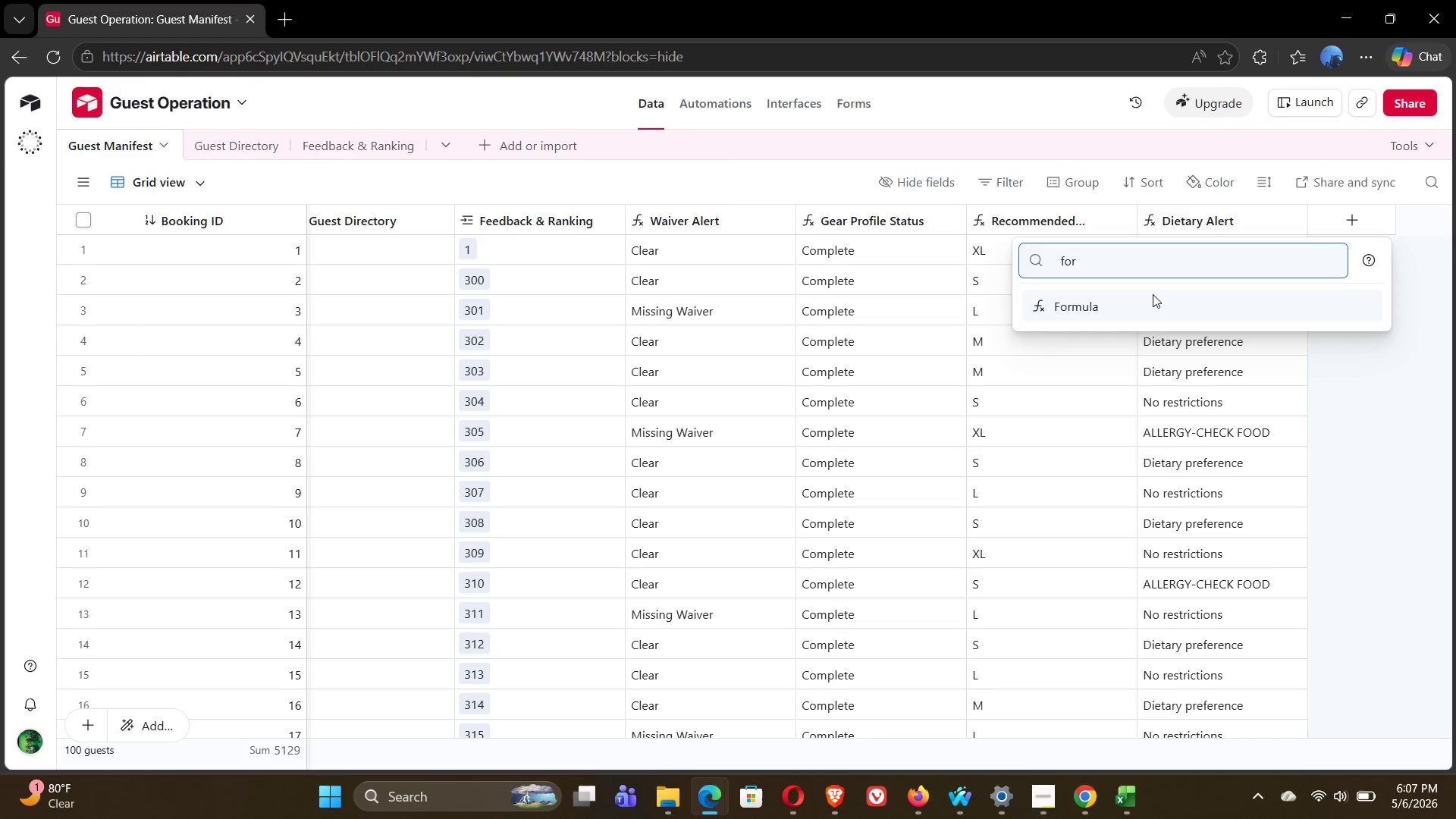 
left_click([1106, 318])
 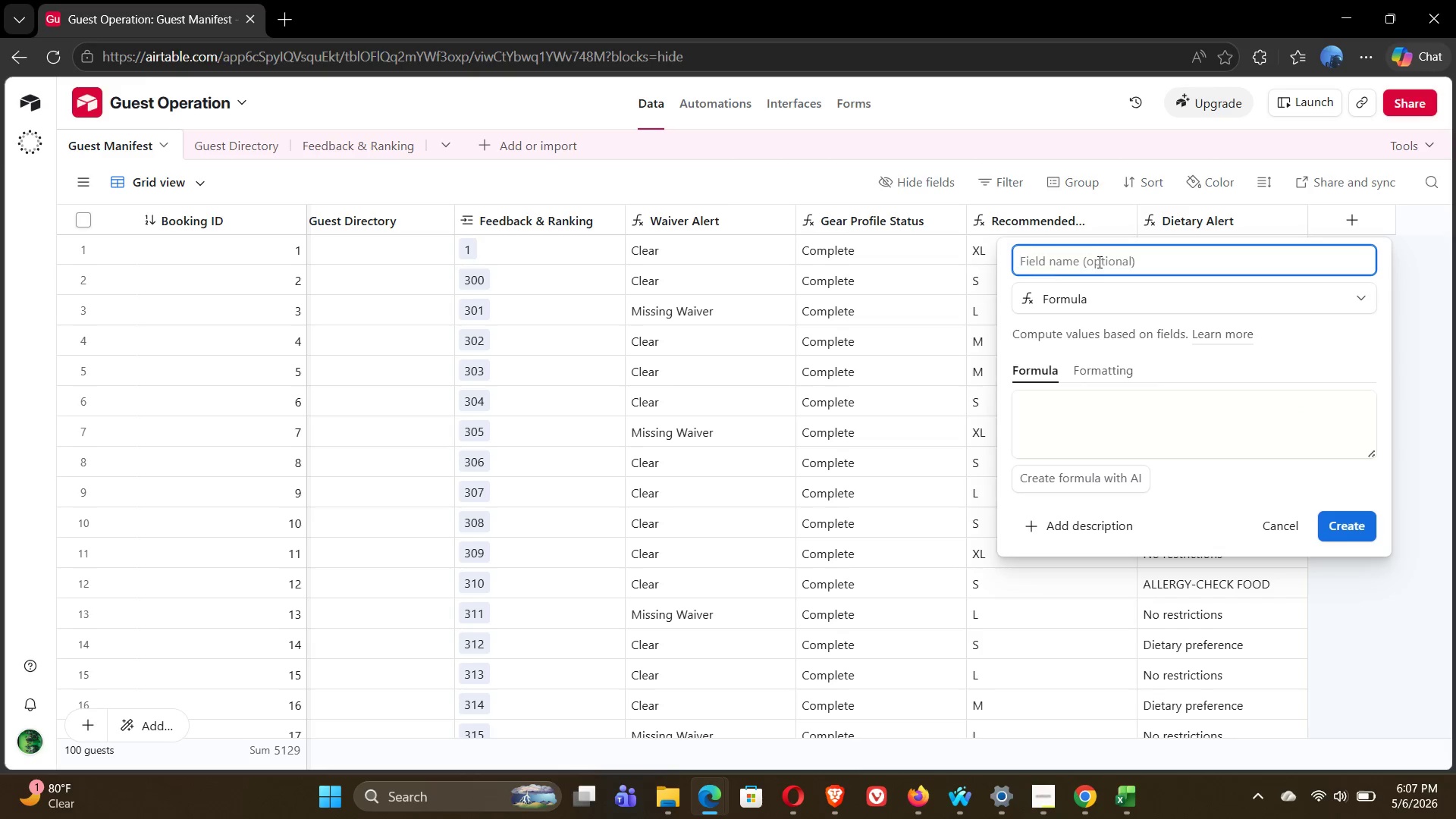 
type(Trip Month)
 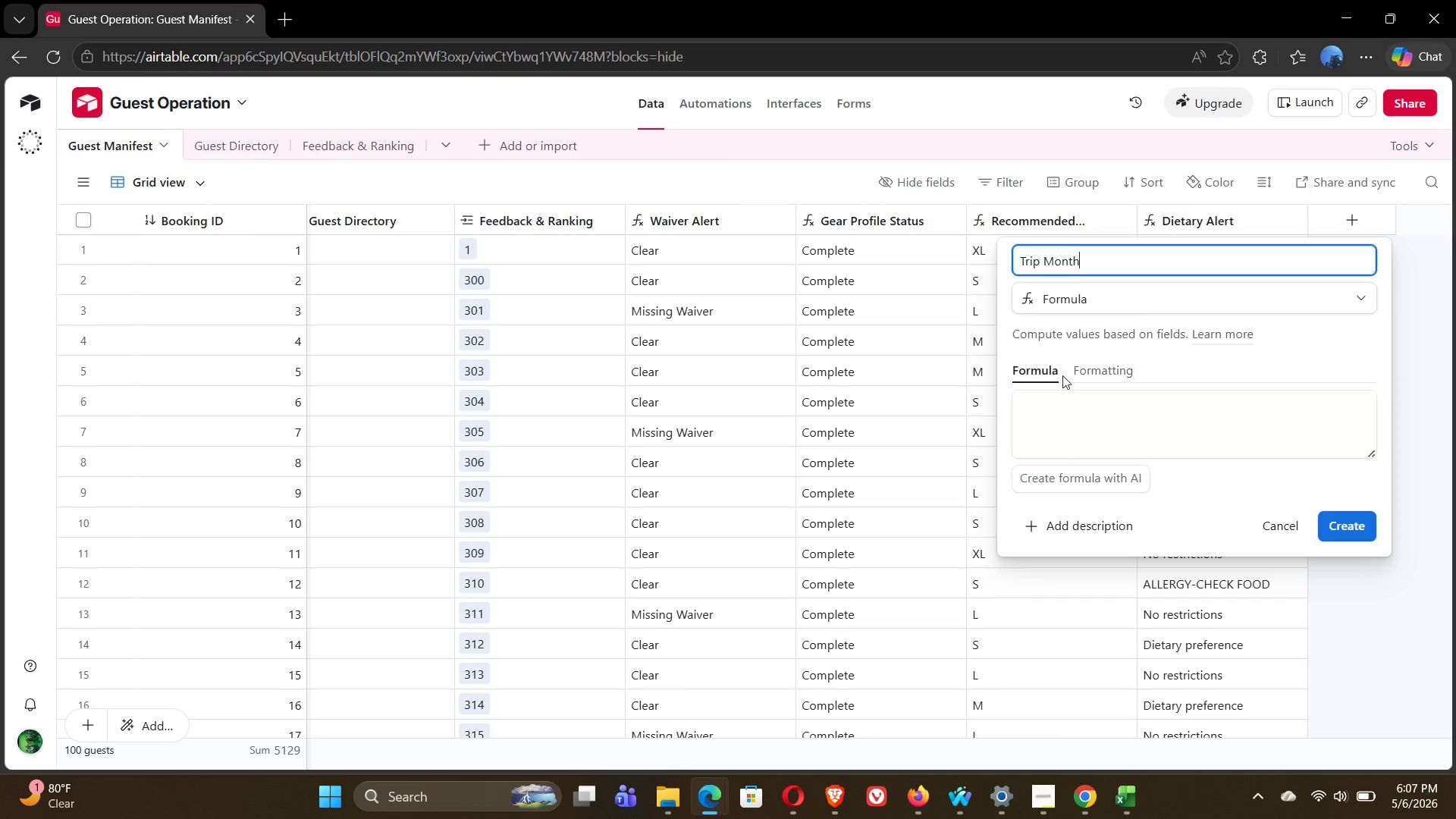 
left_click([1038, 400])
 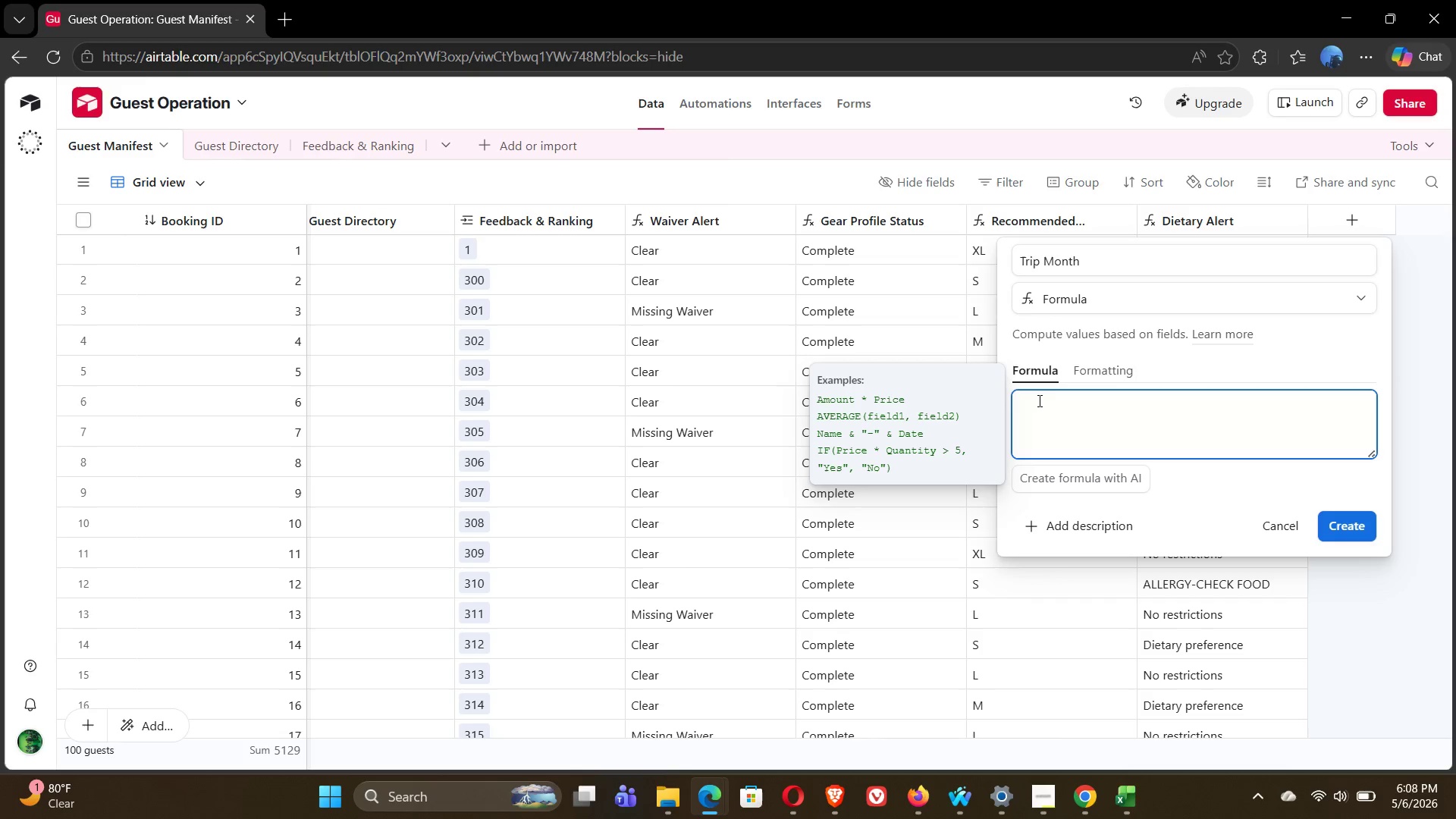 
wait(31.44)
 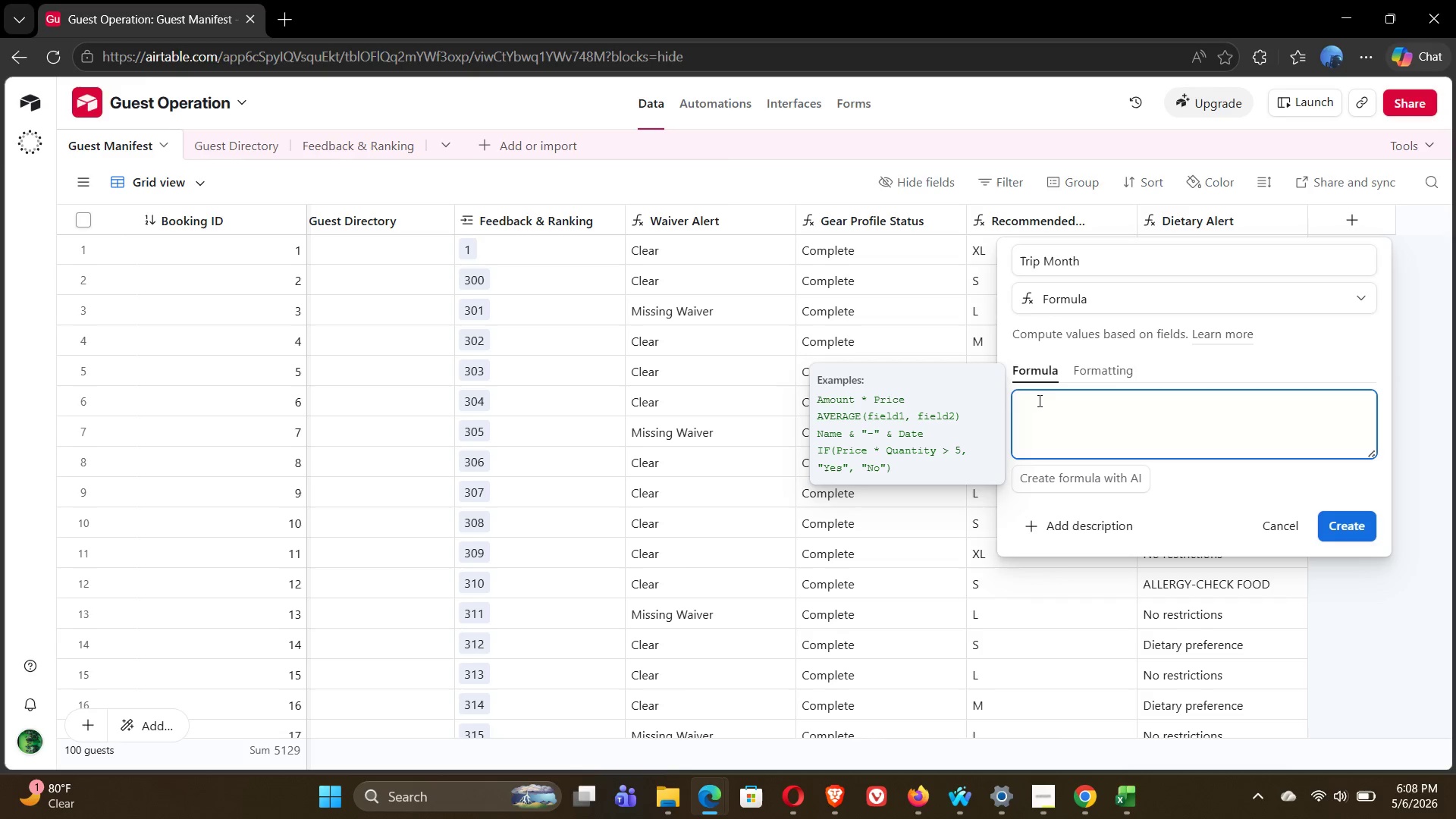 
type(IF)
 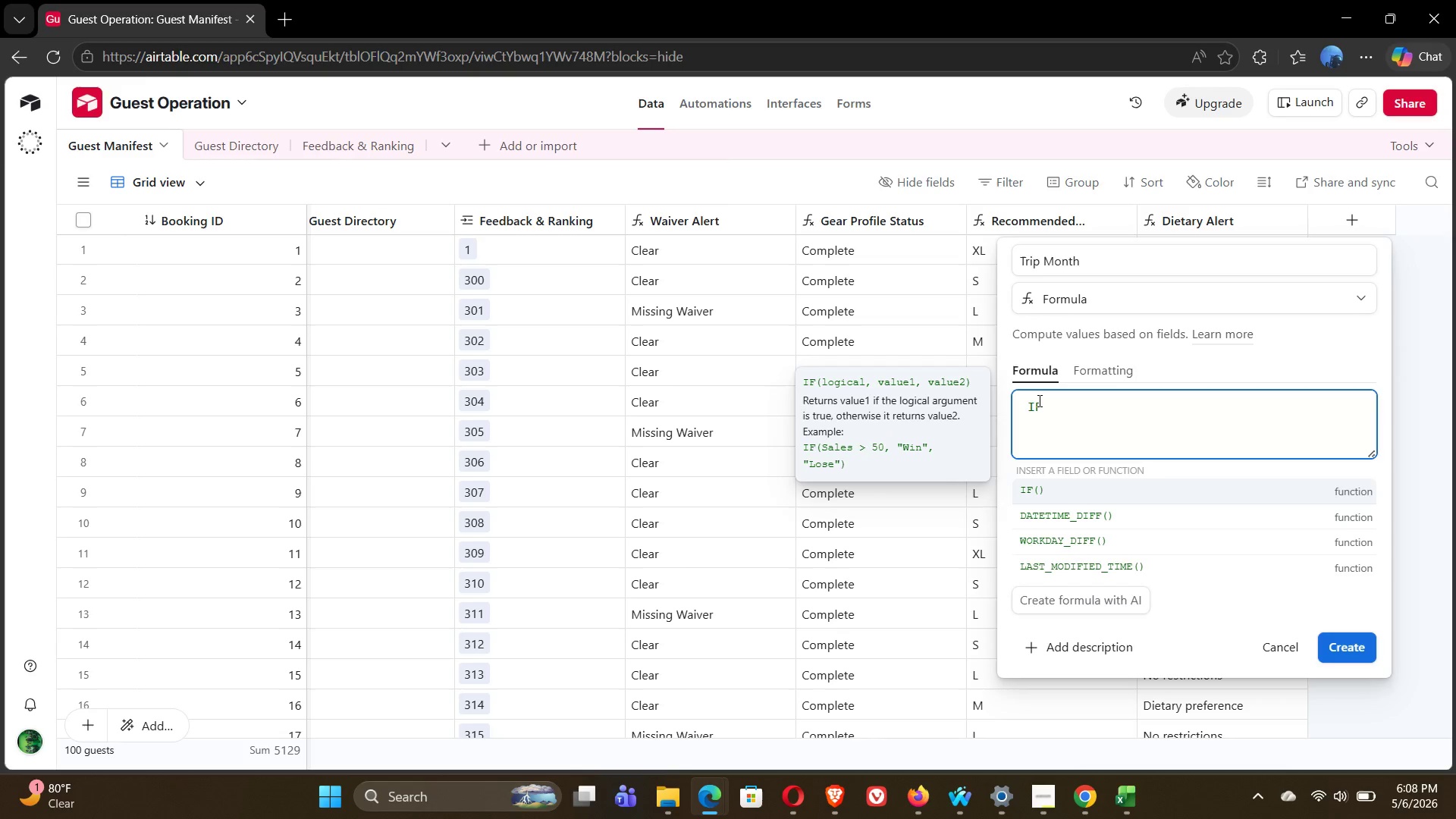 
wait(6.09)
 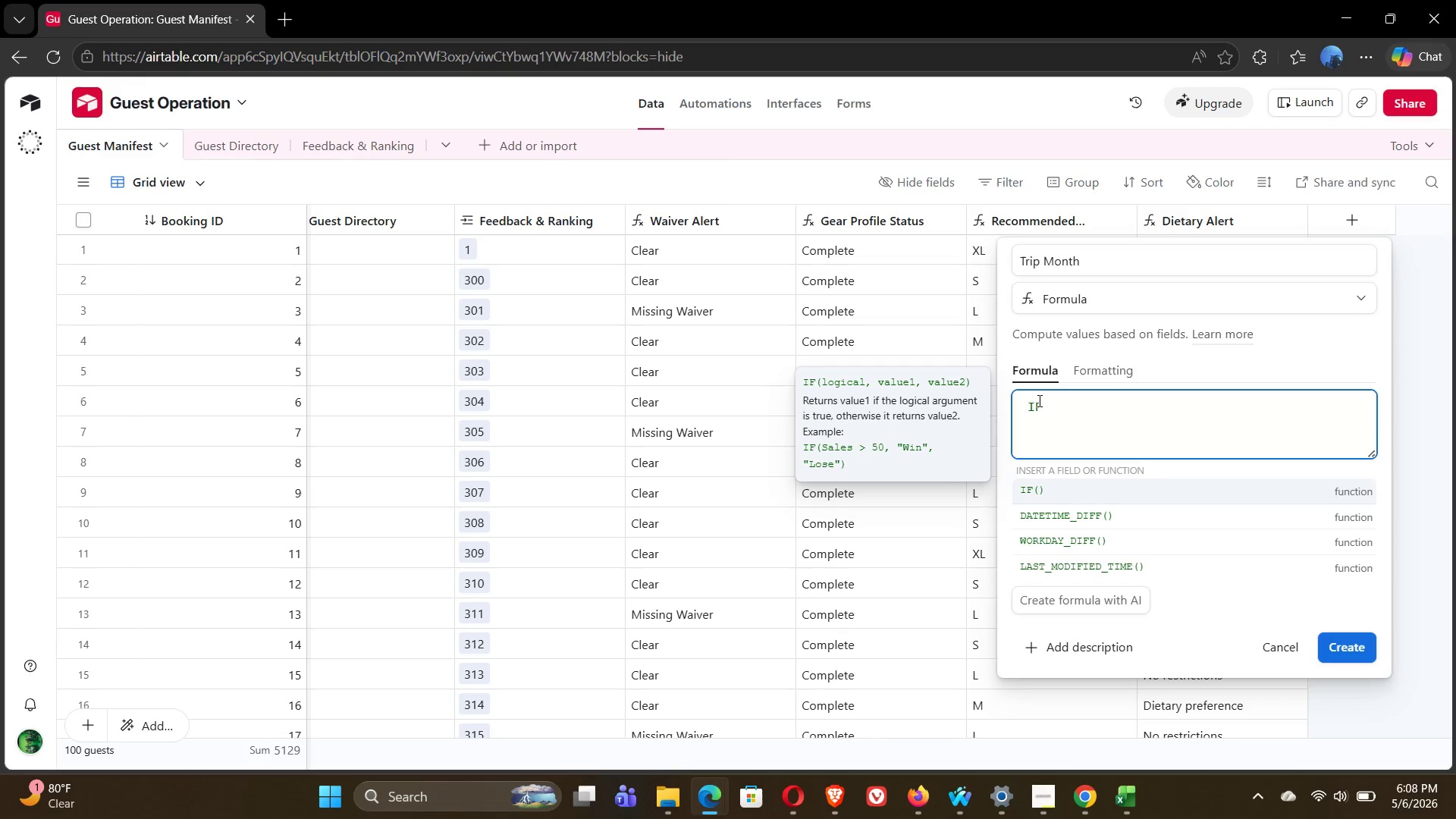 
key(Backspace)
 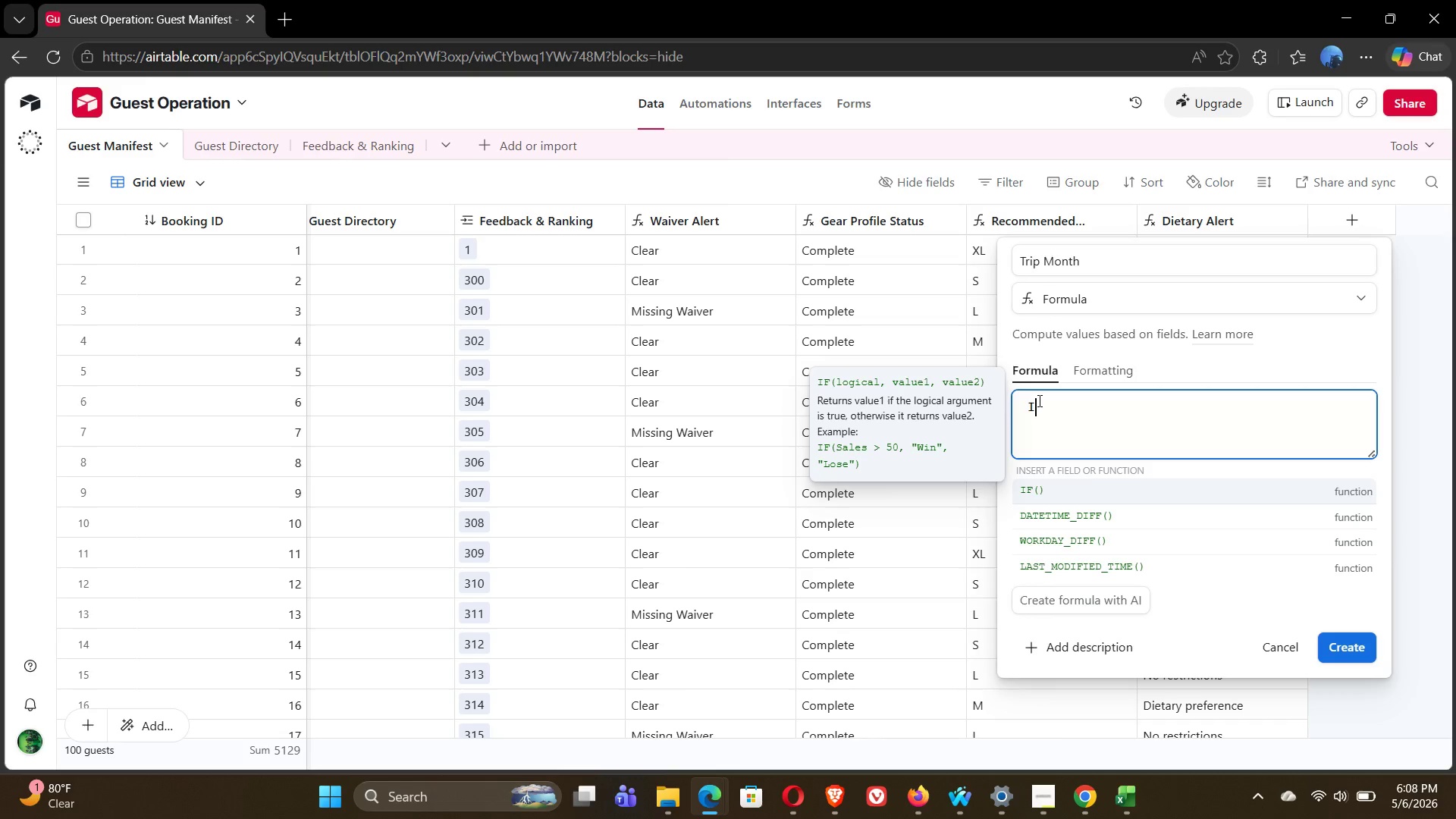 
key(Backspace)
 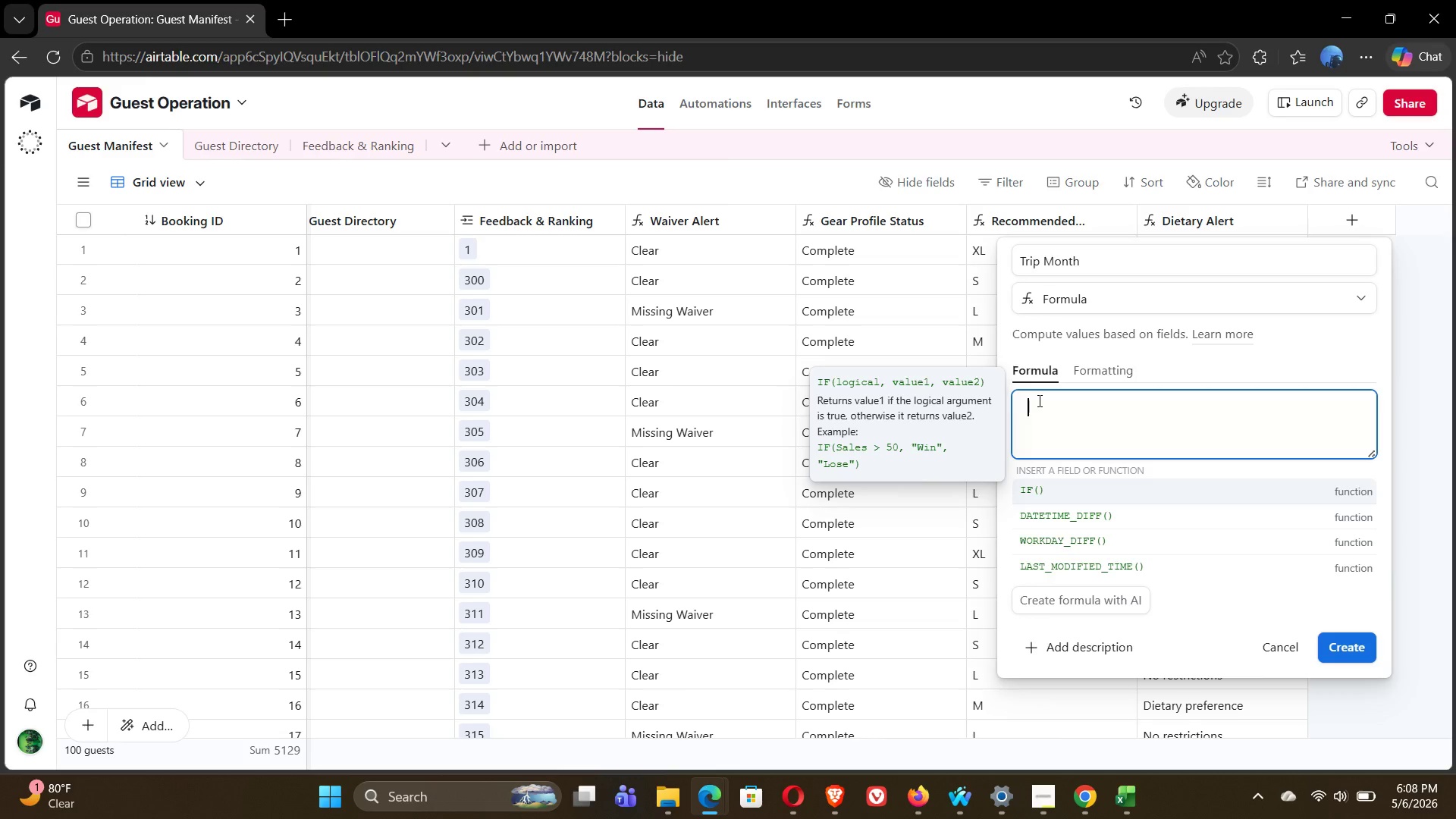 
key(Backspace)
 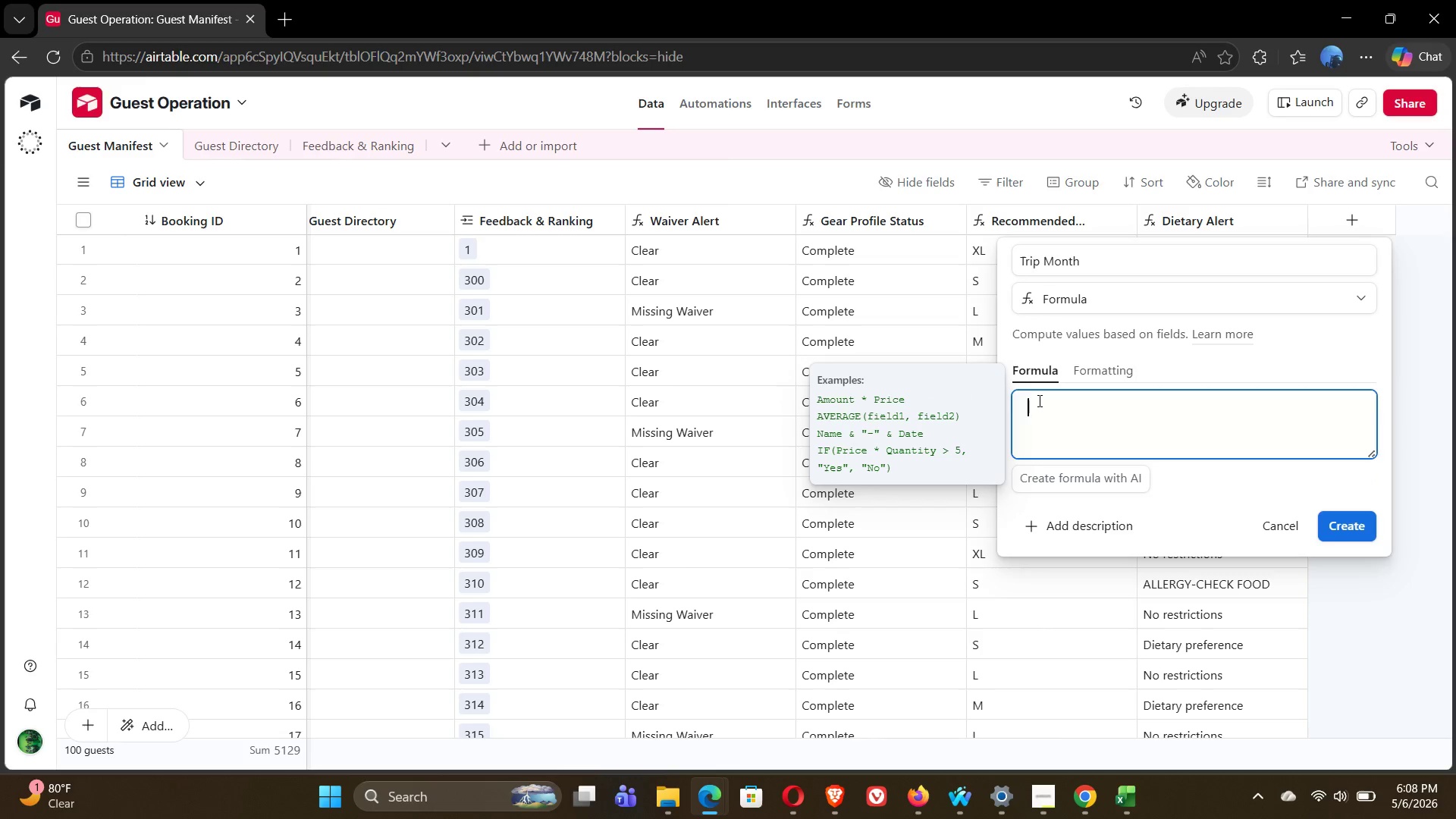 
key(Backspace)
 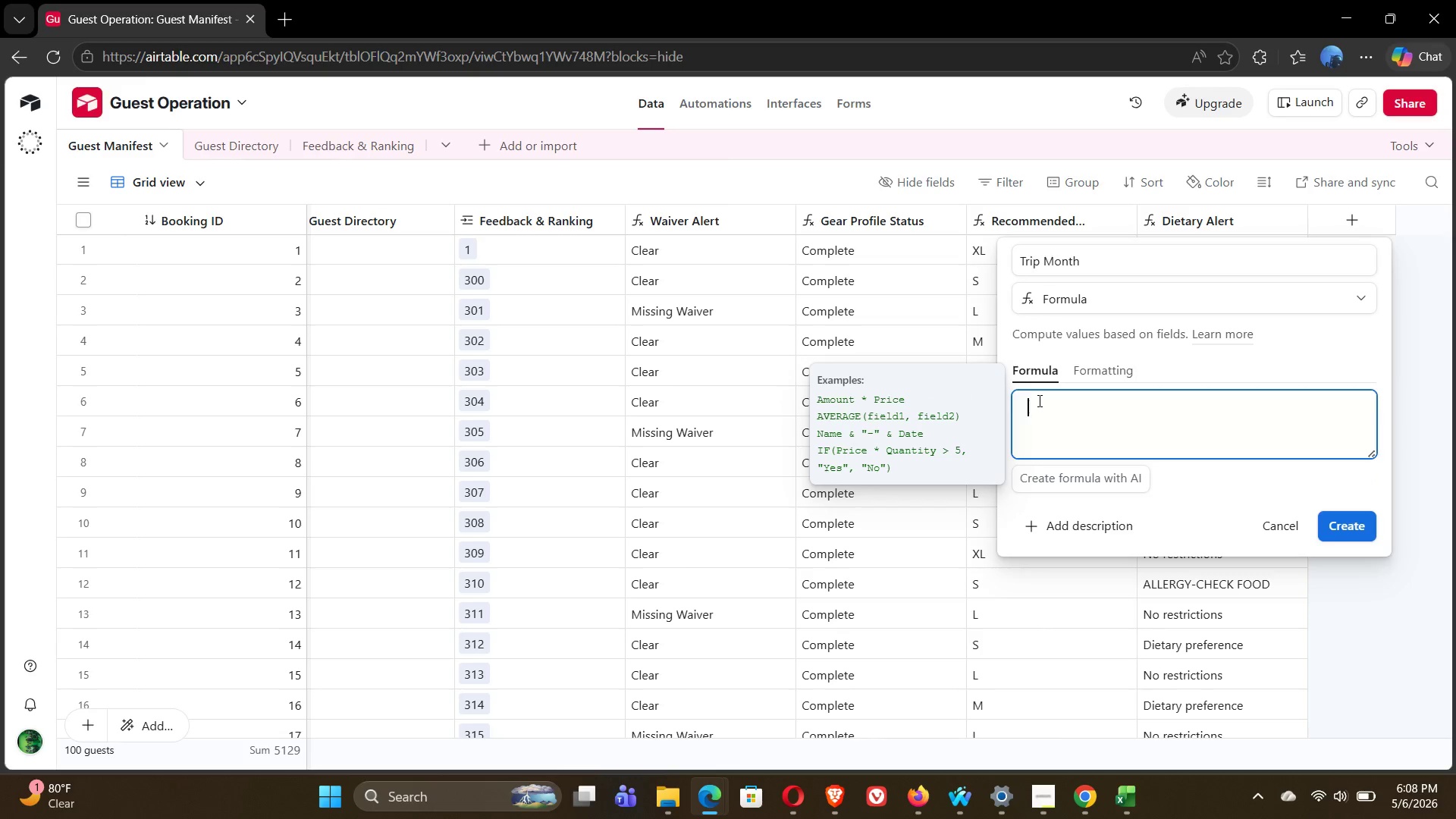 
key(Backspace)
 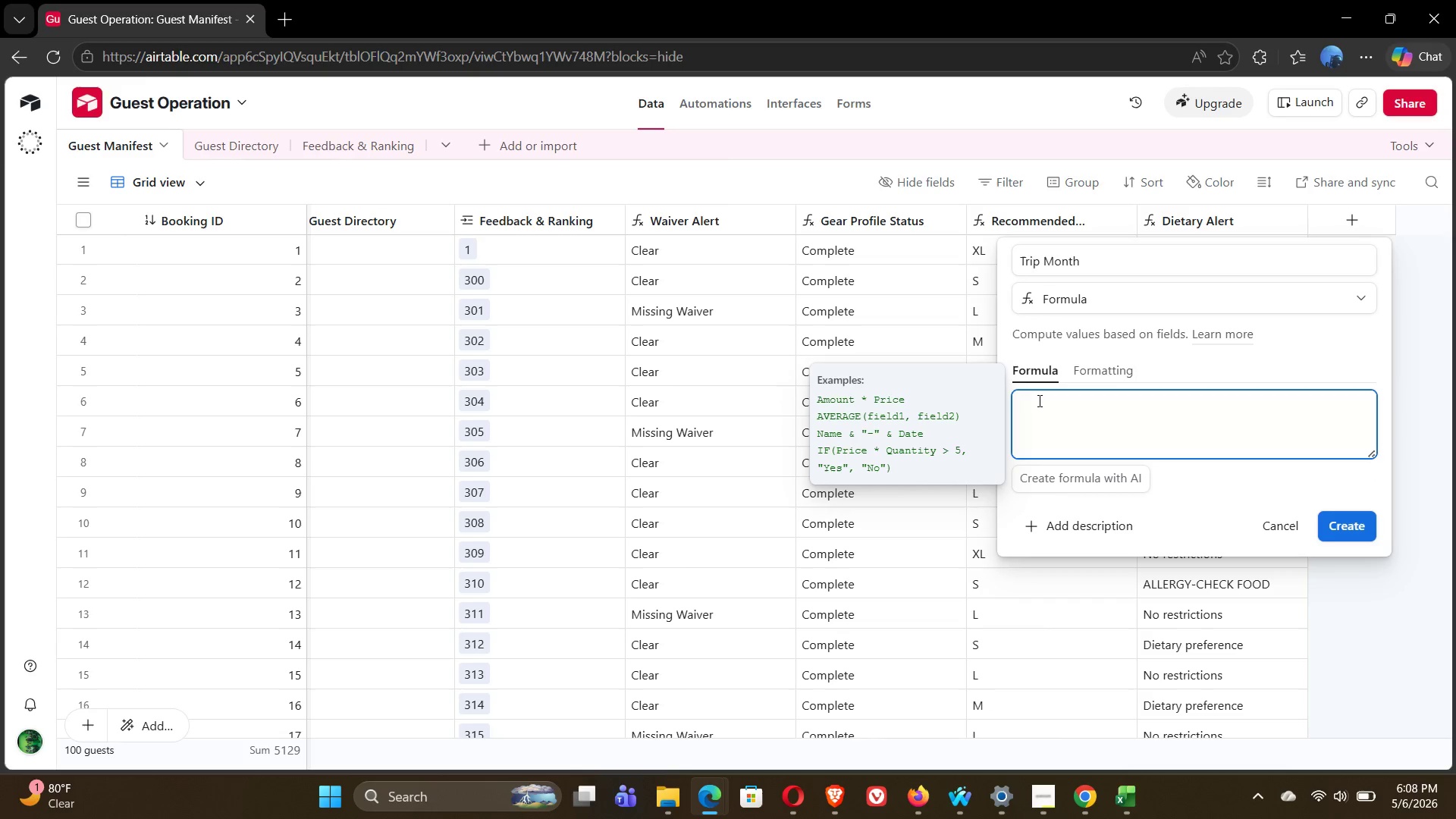 
type(DATETIME)
 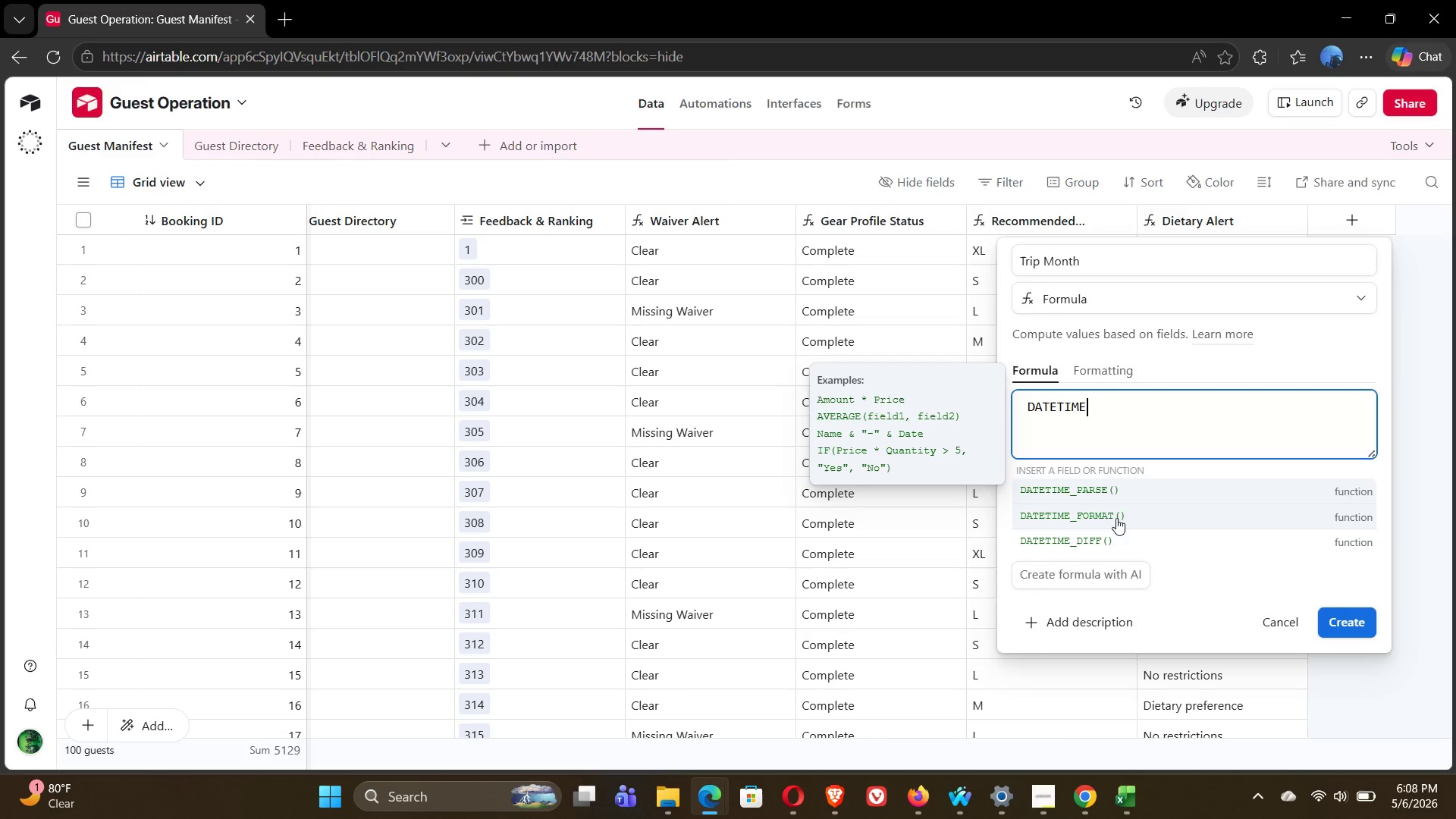 
wait(6.78)
 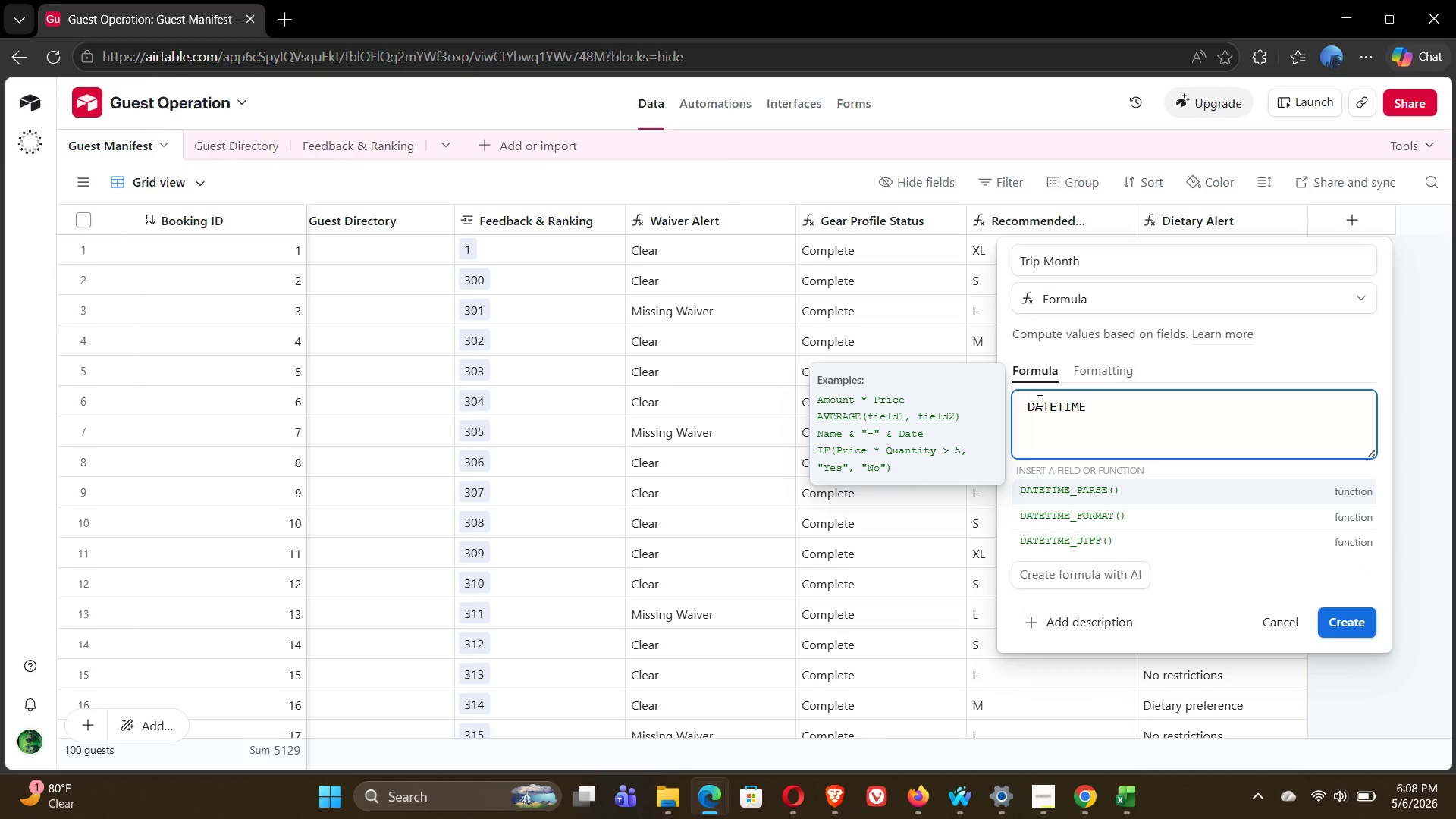 
left_click([1087, 518])
 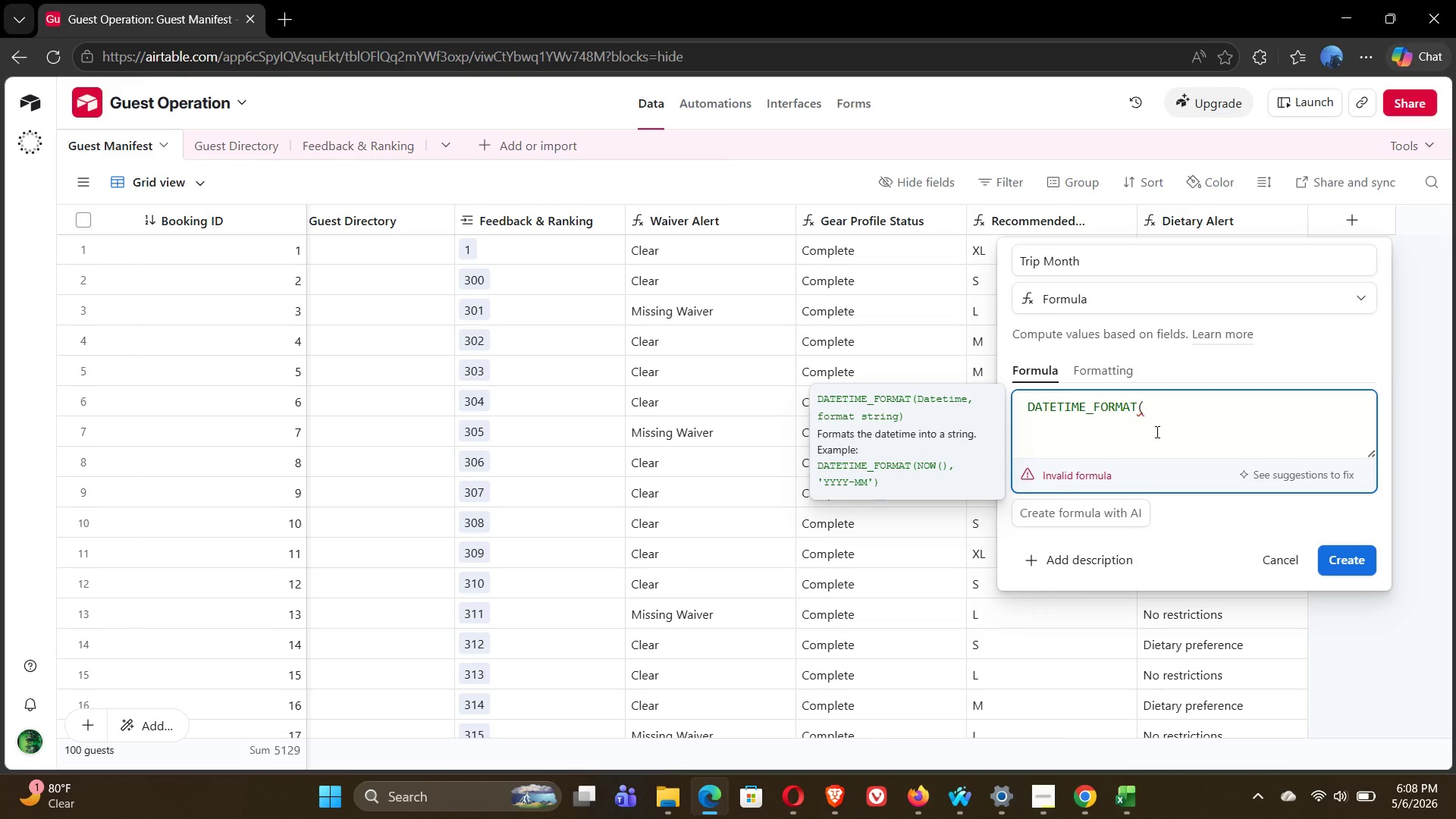 
key(Shift+0)
 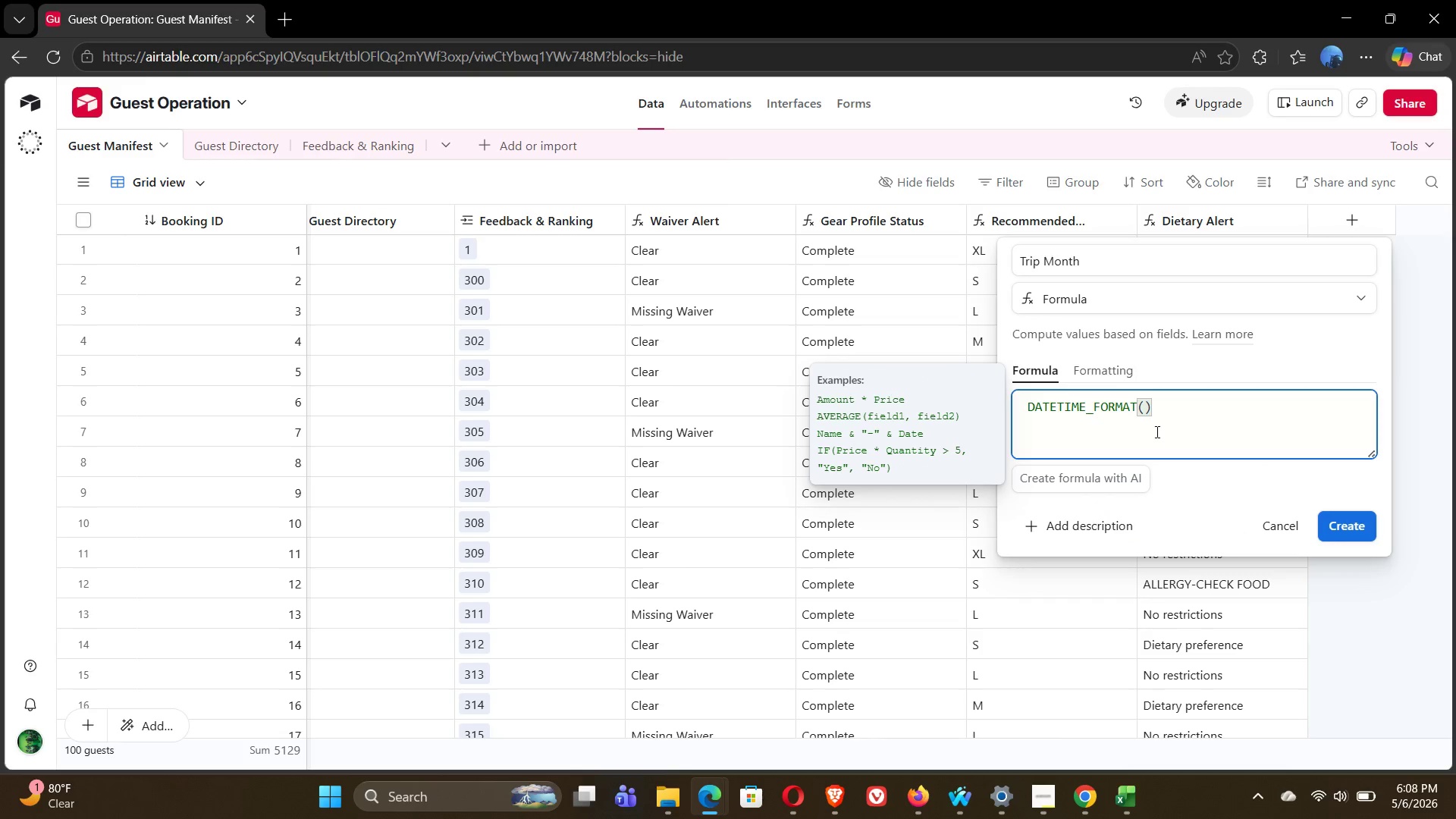 
key(ArrowLeft)
 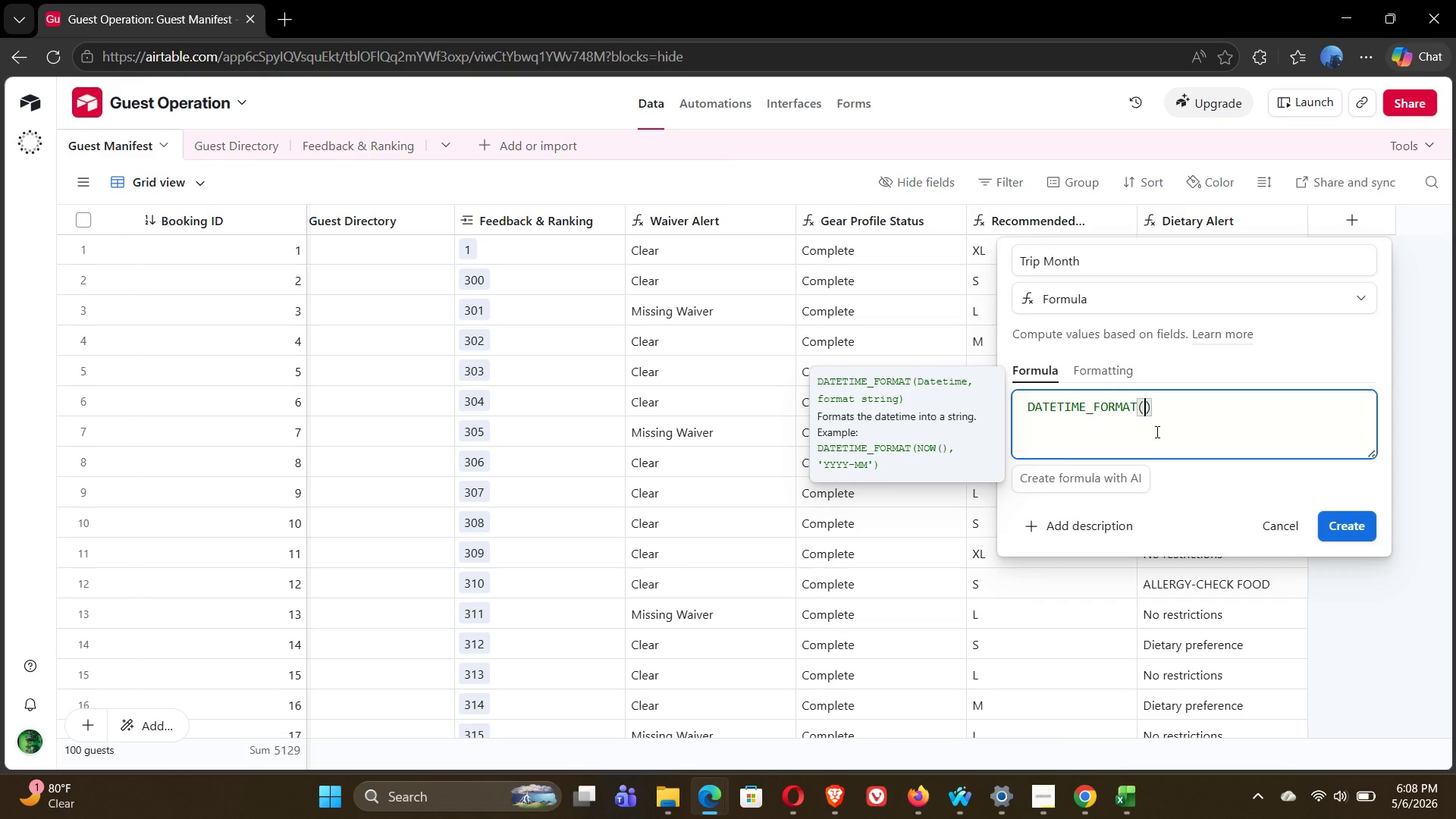 
wait(7.92)
 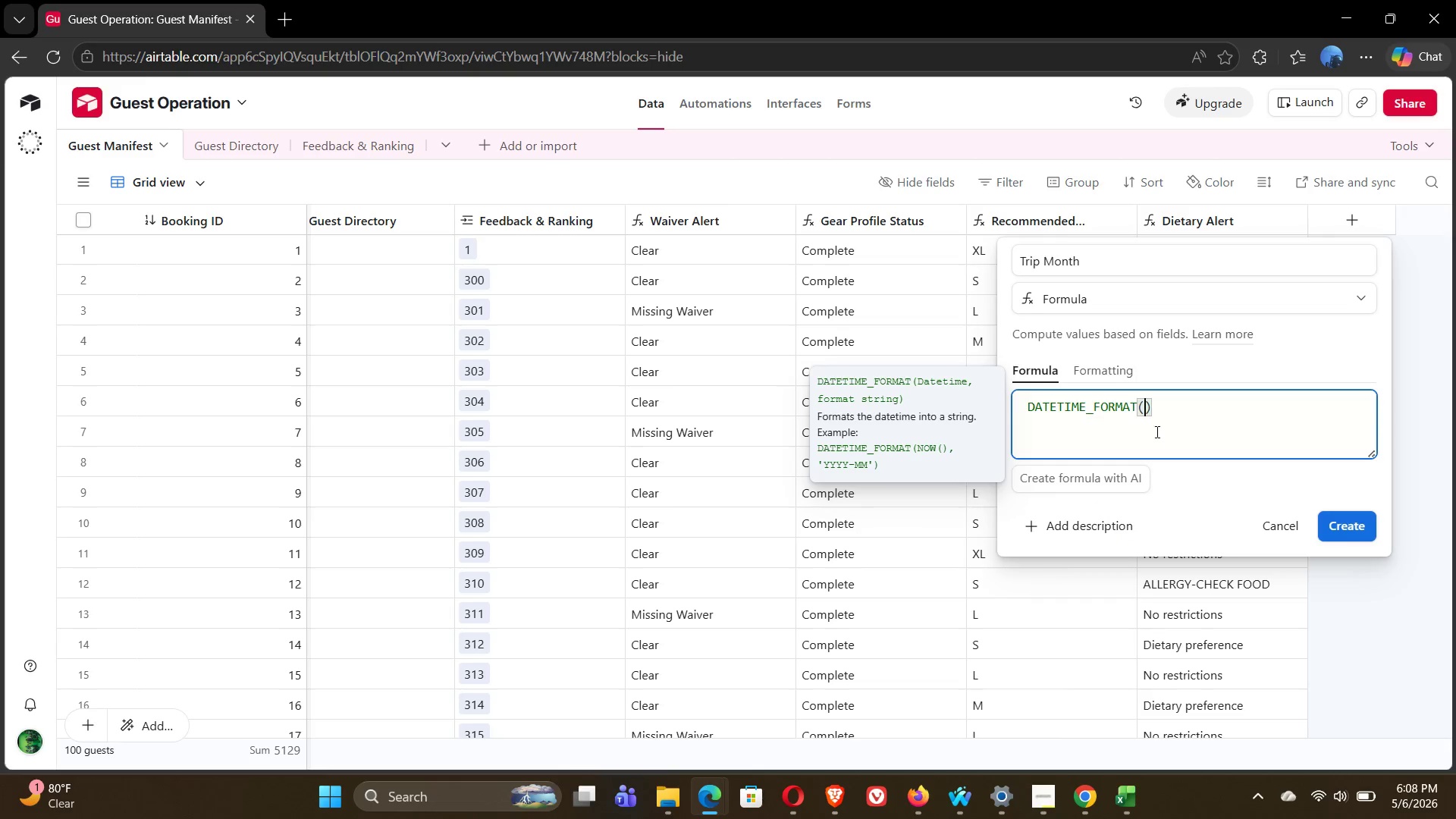 
type({TR)
 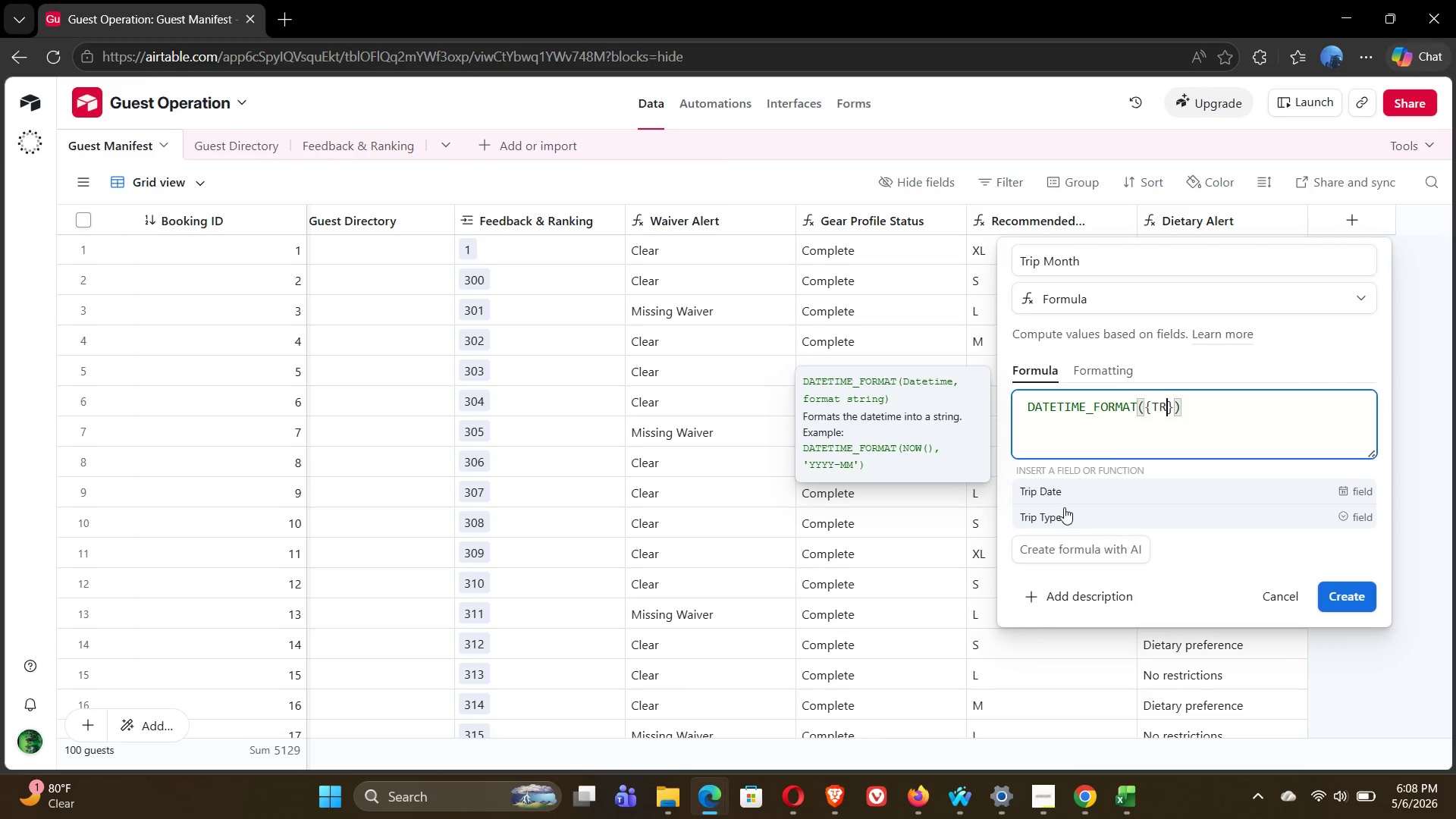 
left_click([1064, 495])
 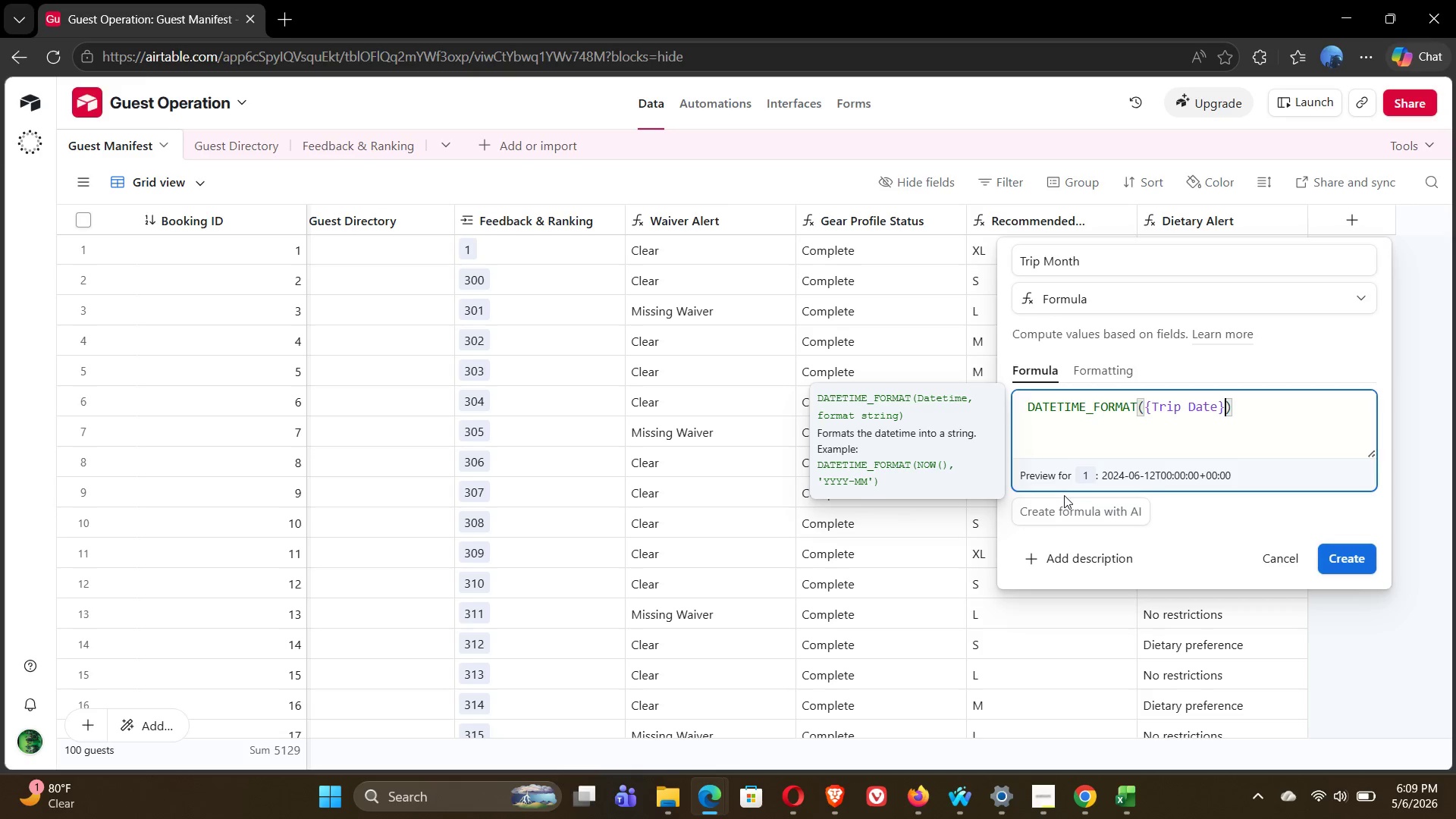 
key(Comma)
 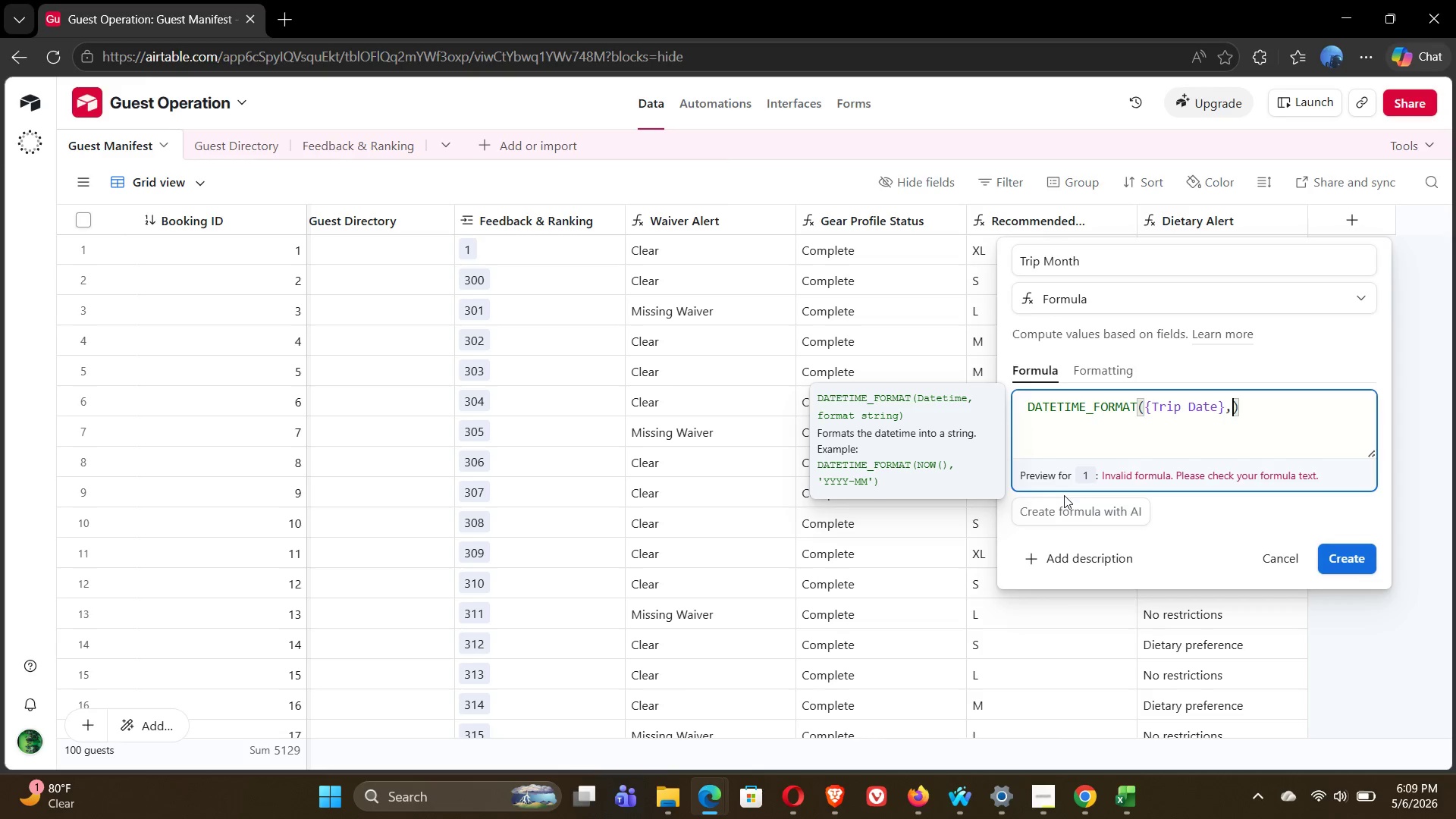 
key(Space)
 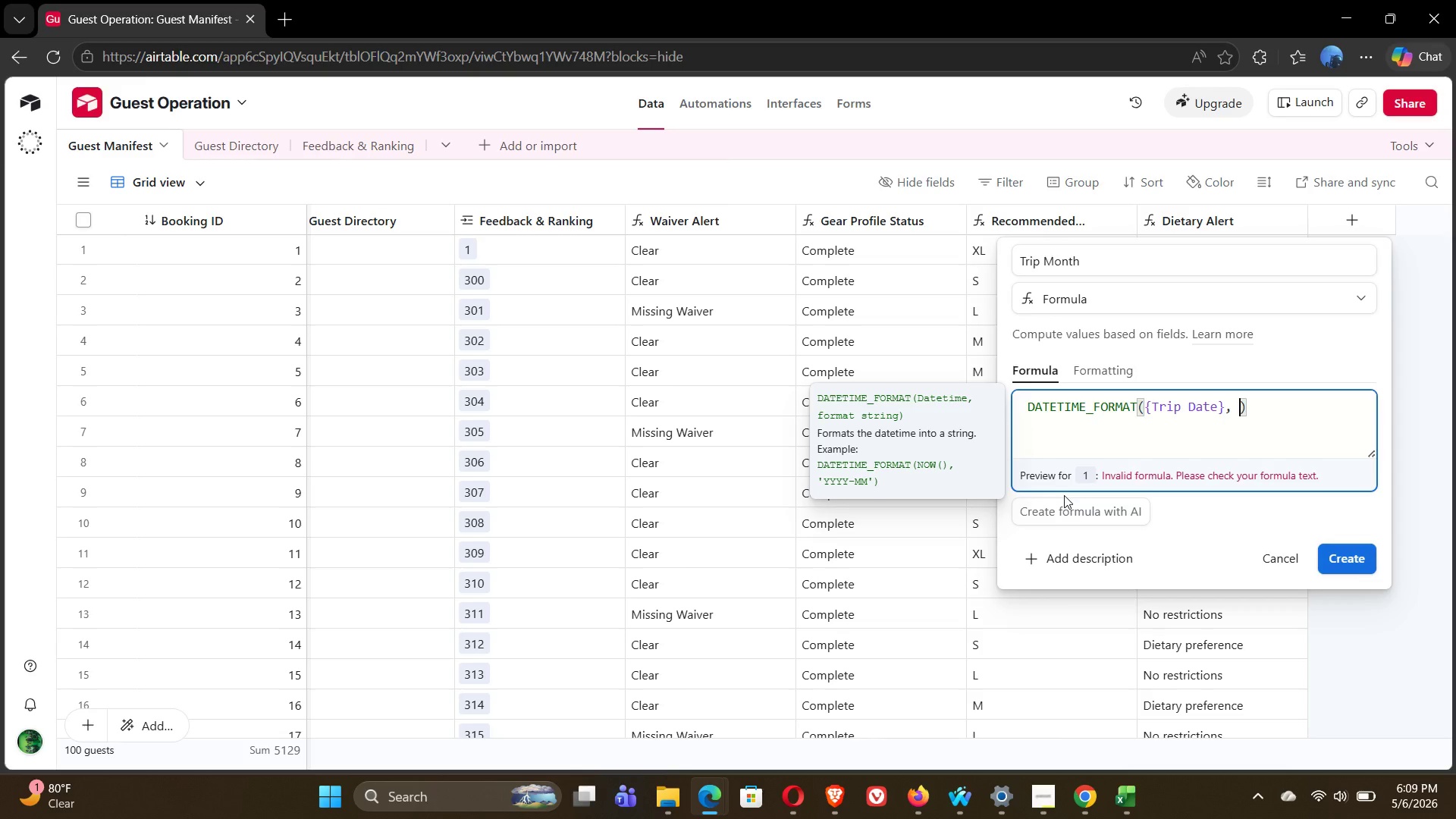 
hold_key(key=ShiftLeft, duration=2.38)
 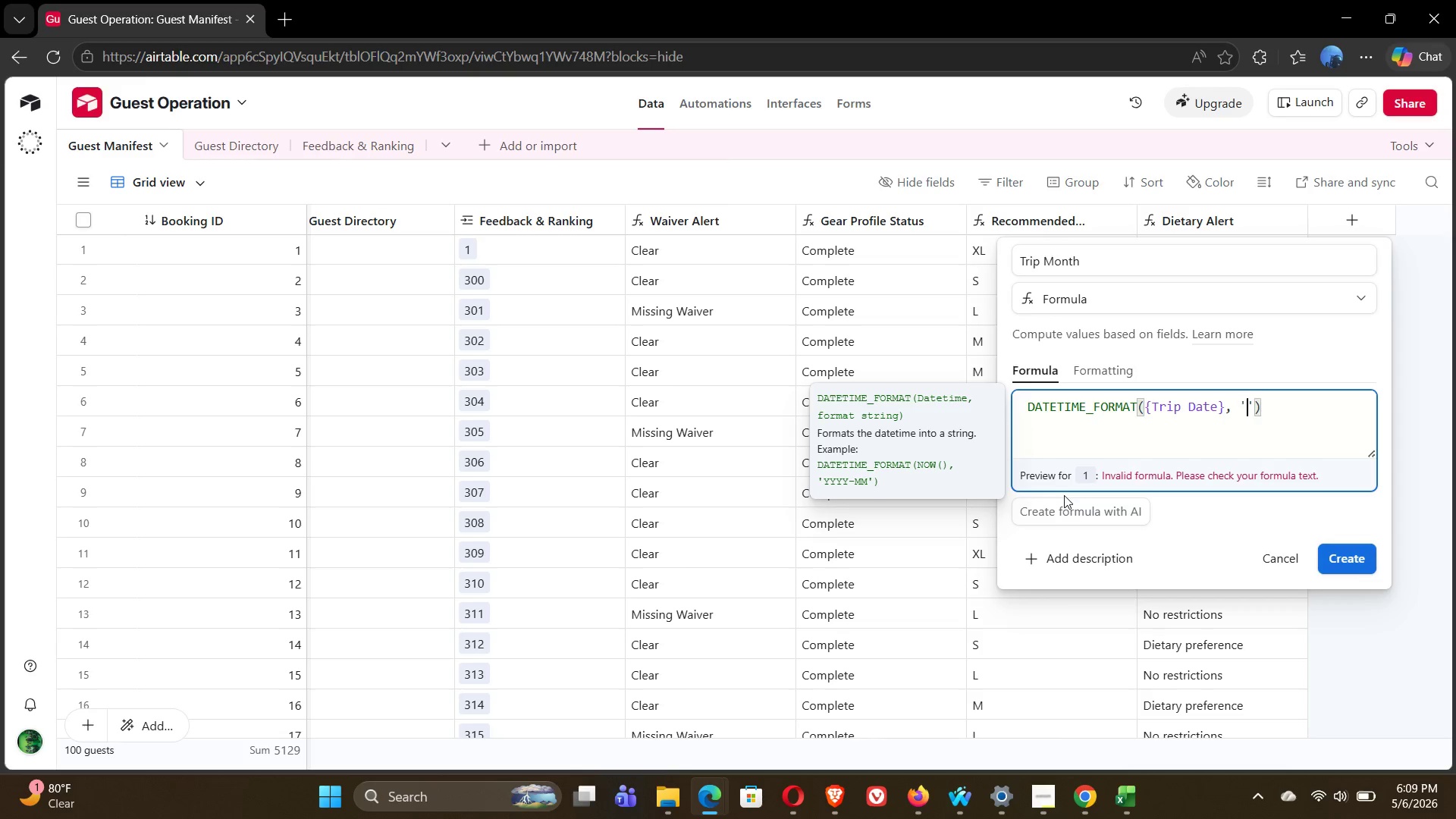 
key(Quote)
 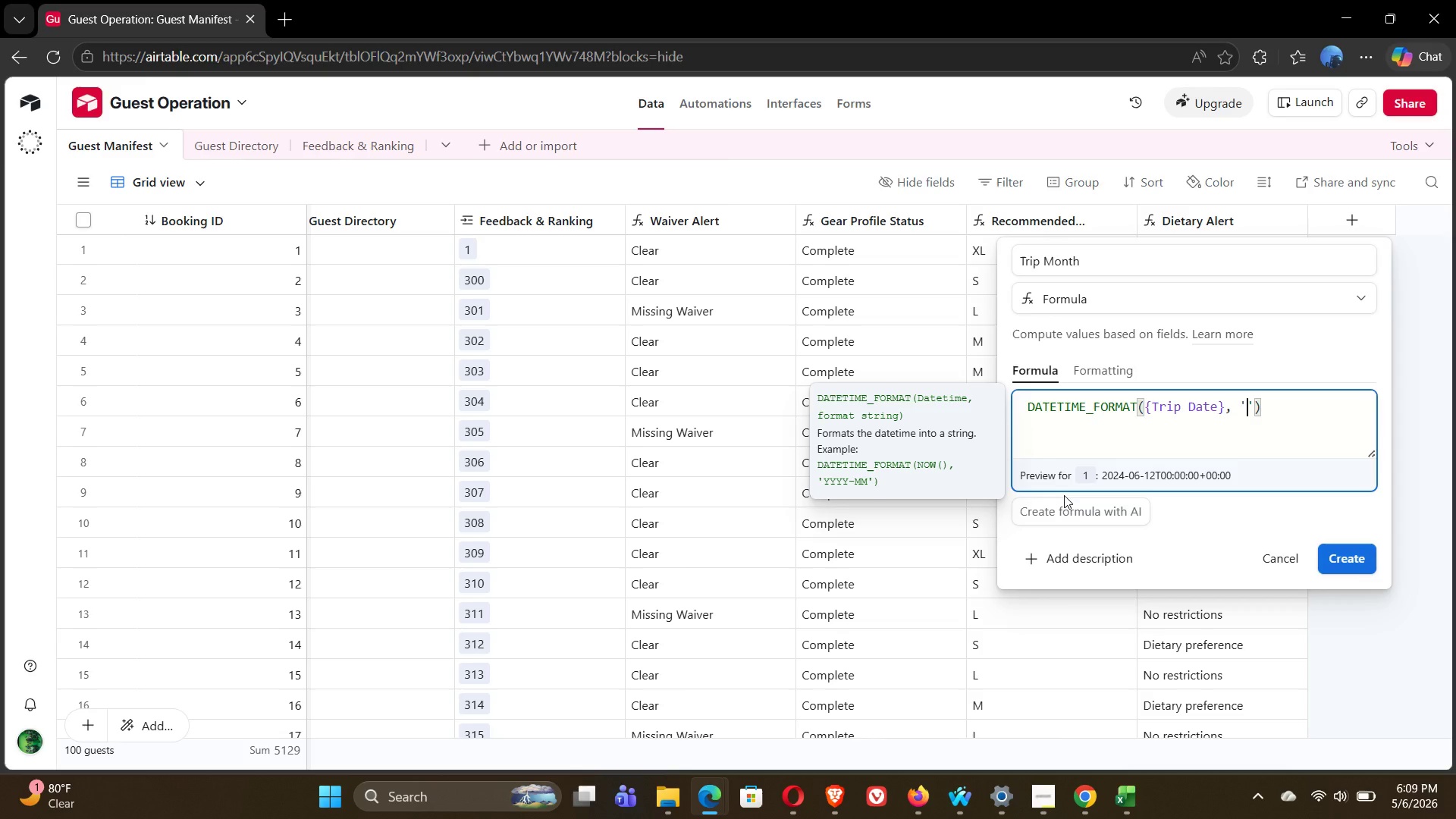 
wait(6.75)
 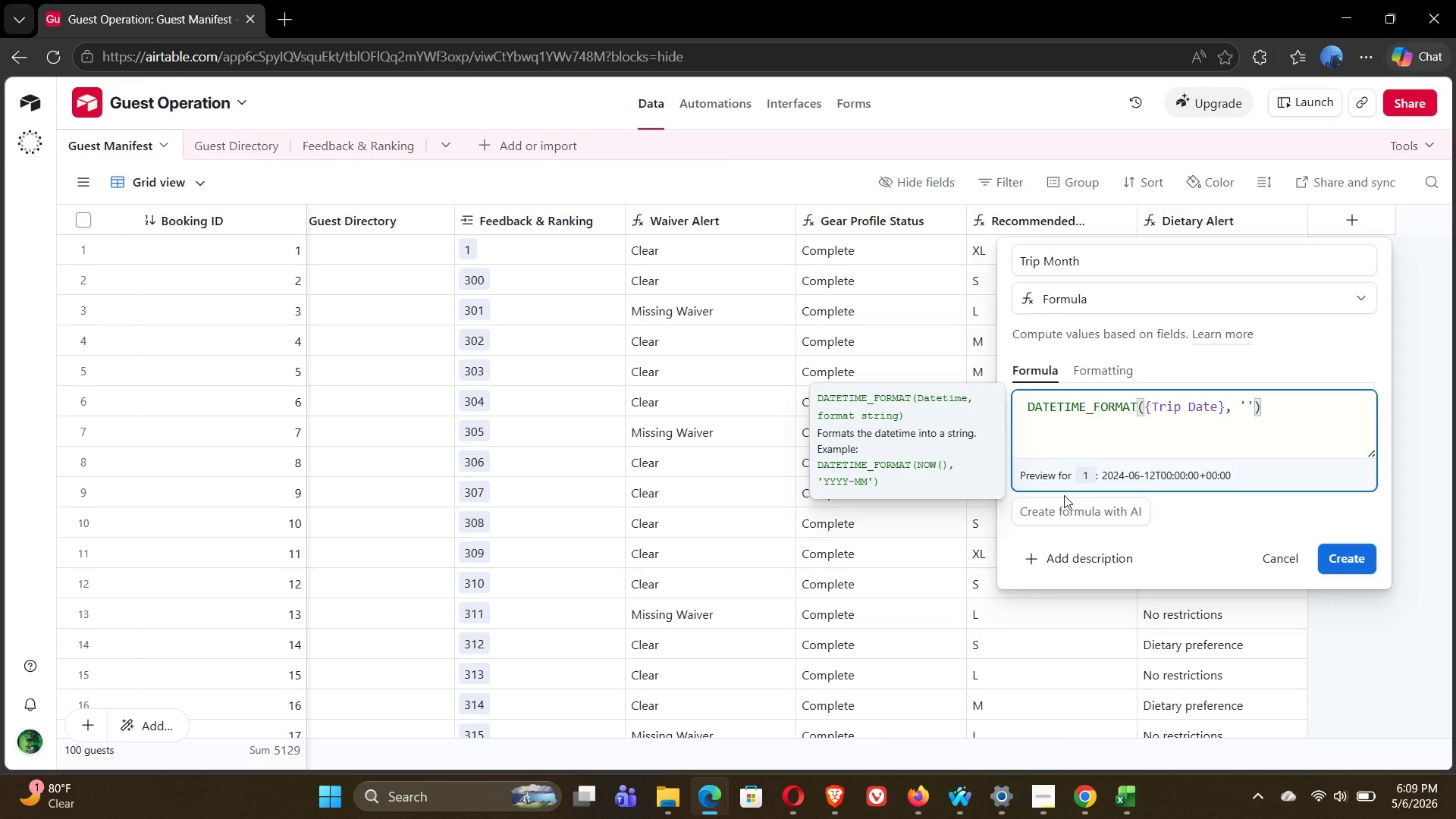 
type(MMMM YYYY)
 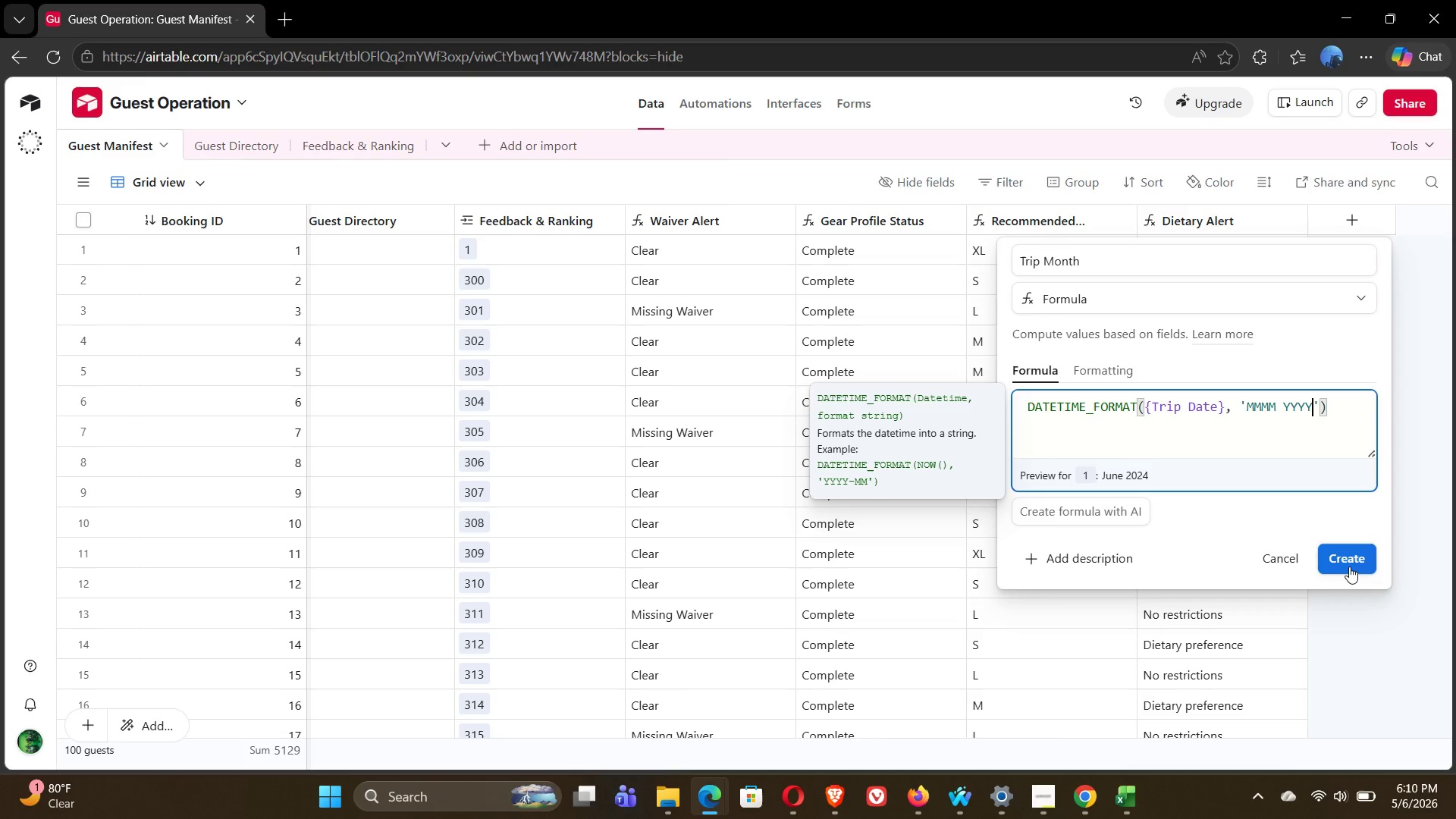 
wait(75.94)
 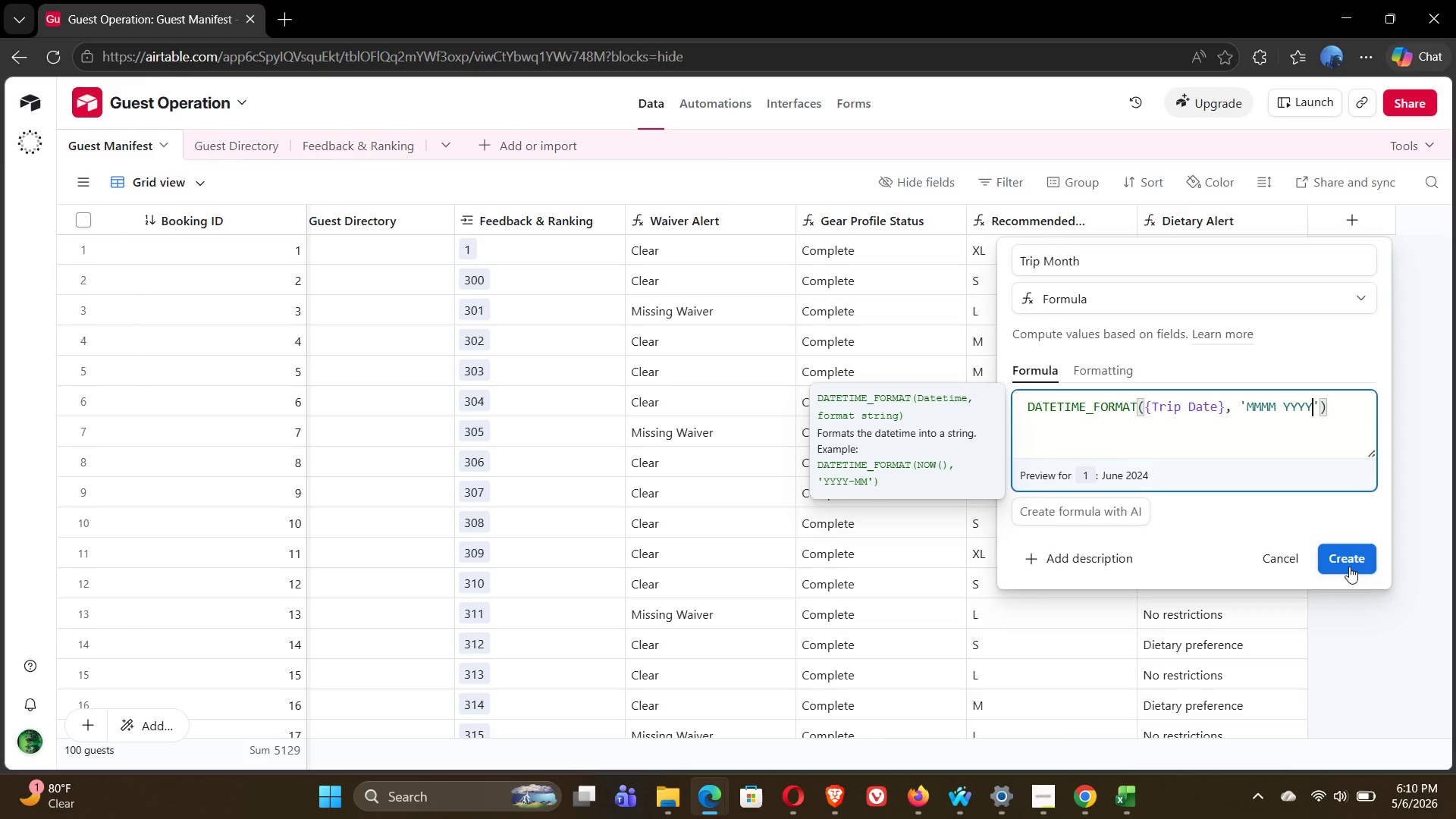 
left_click([1341, 561])
 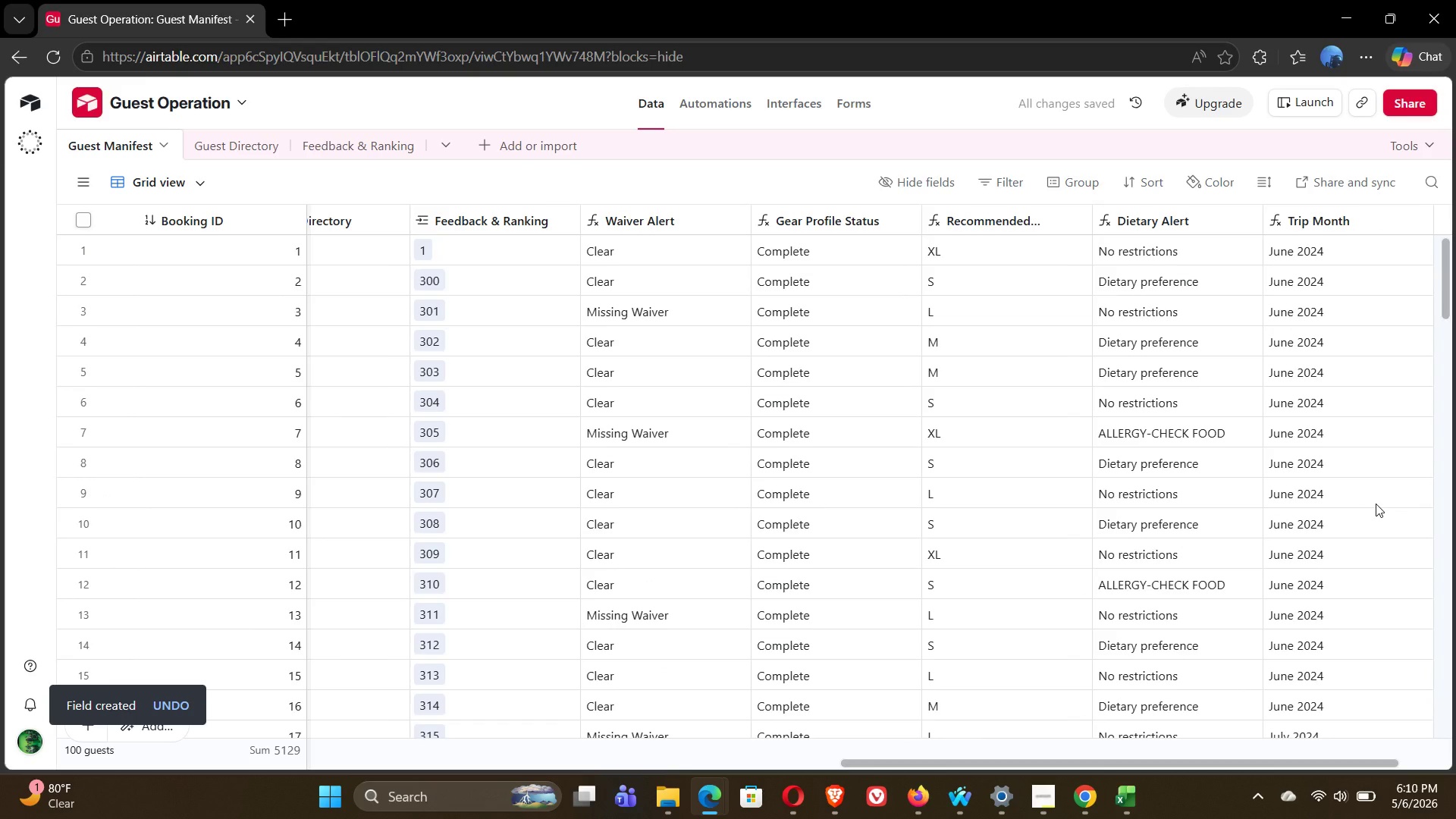 
wait(7.8)
 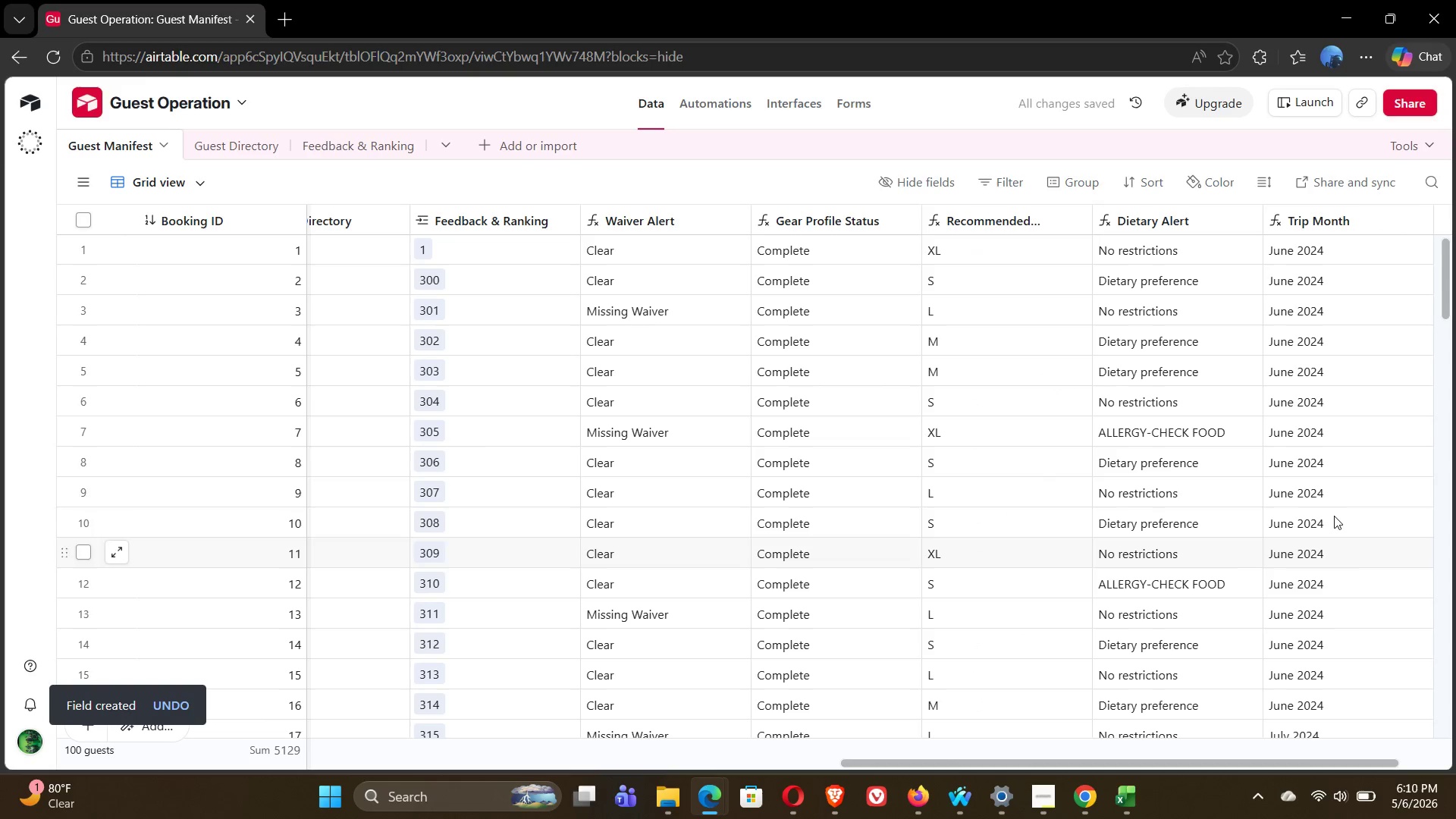 
left_click([1342, 229])
 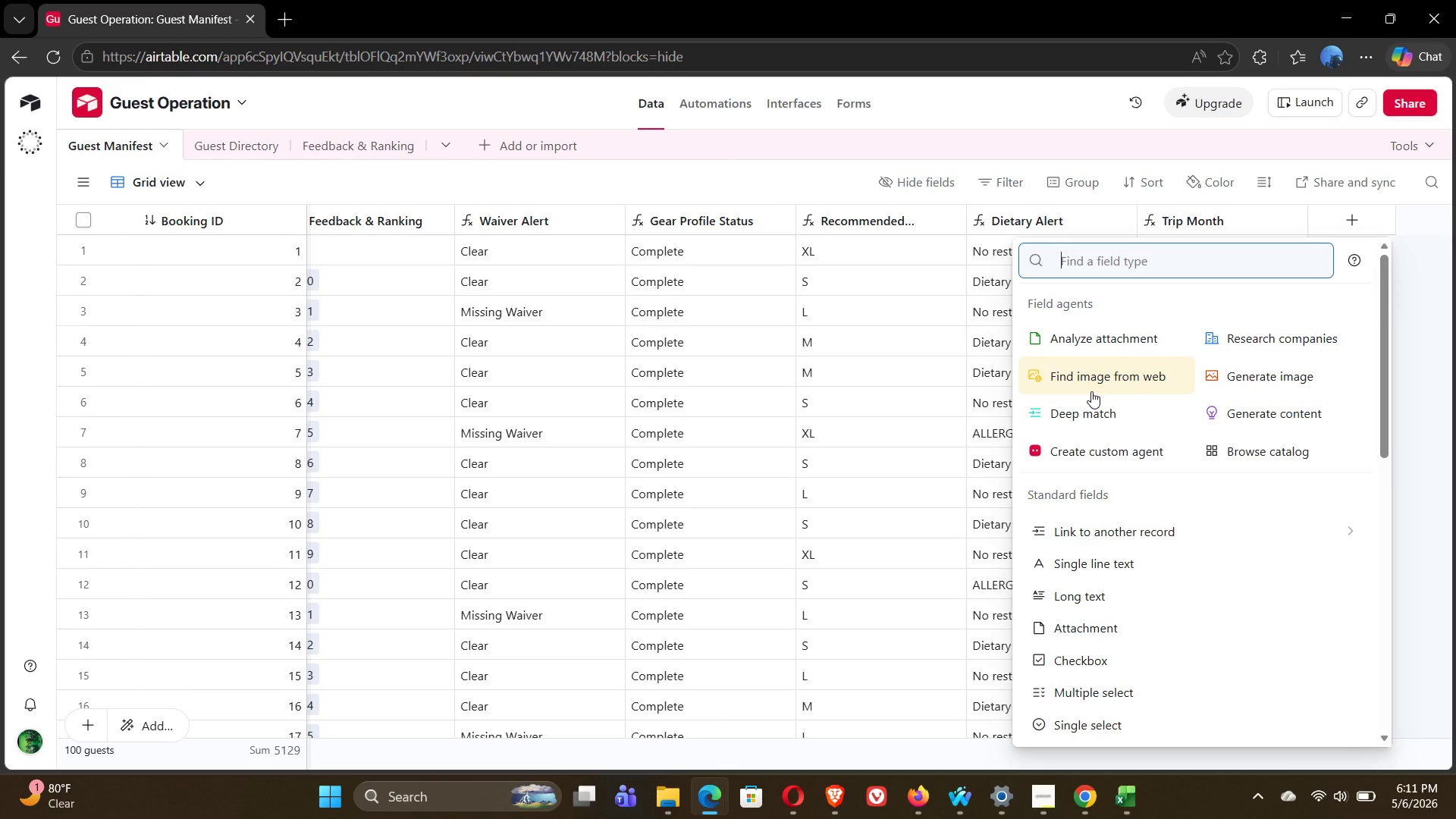 
wait(26.8)
 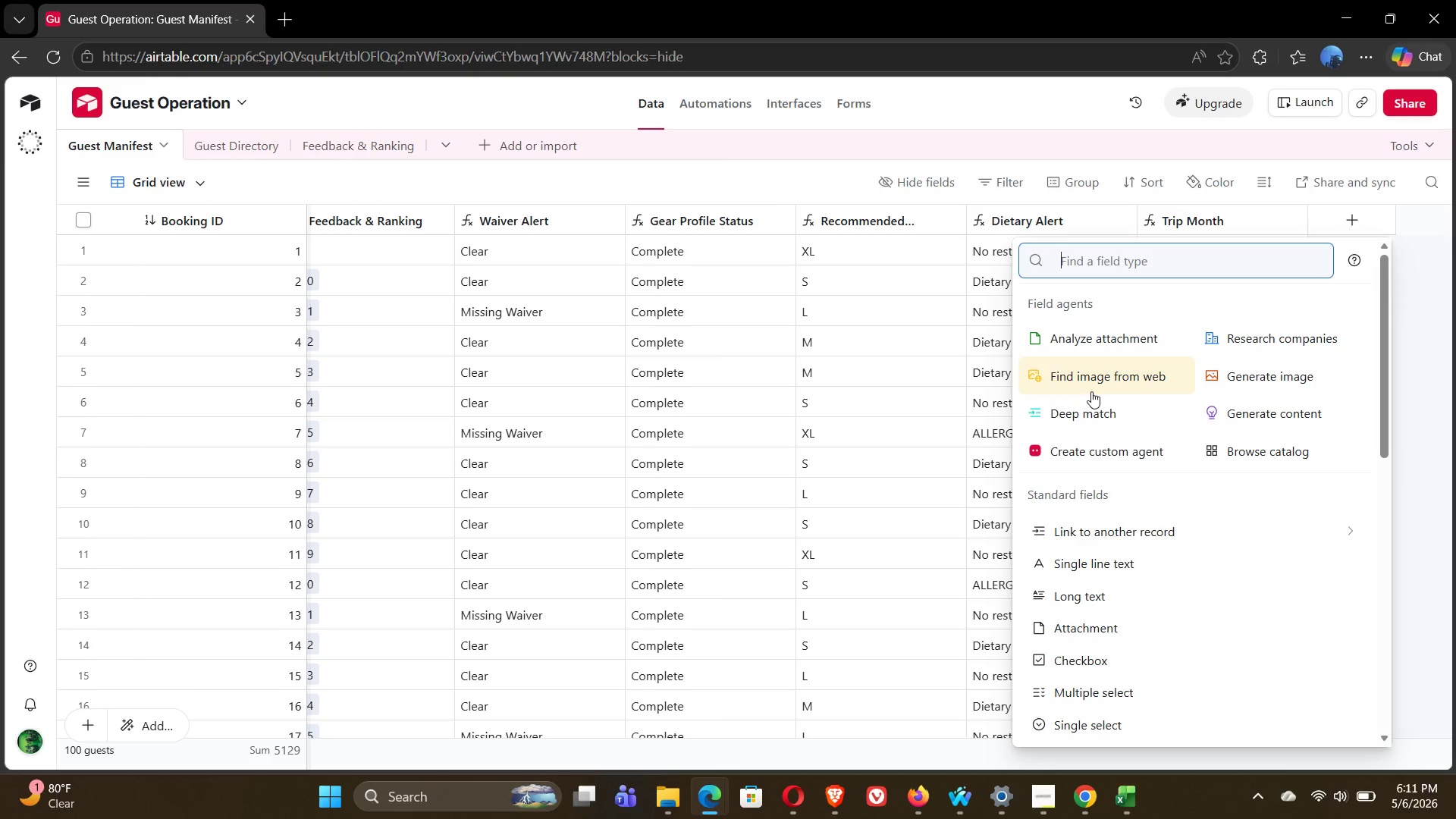 
type(FORM)
 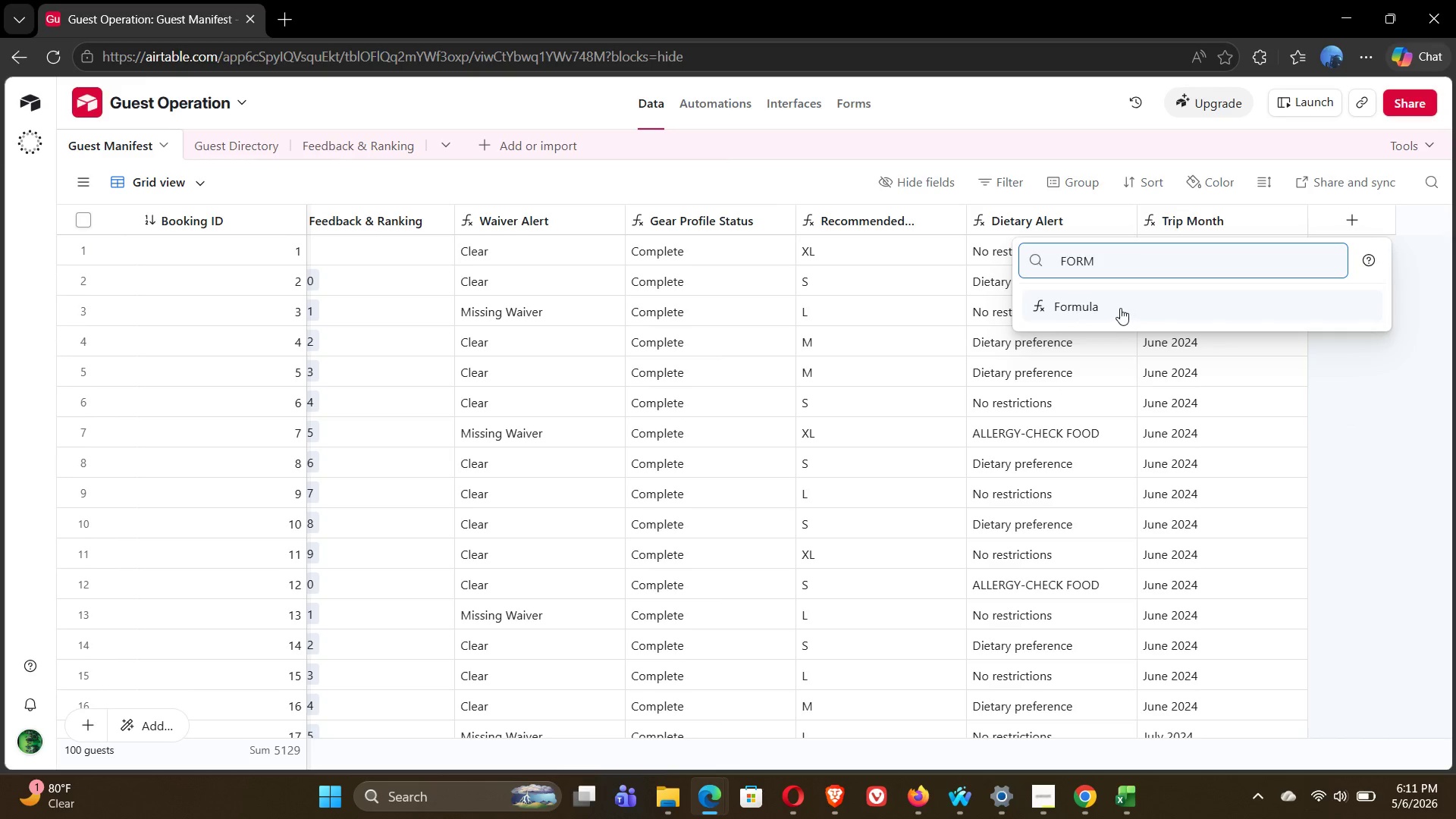 
left_click([1119, 308])
 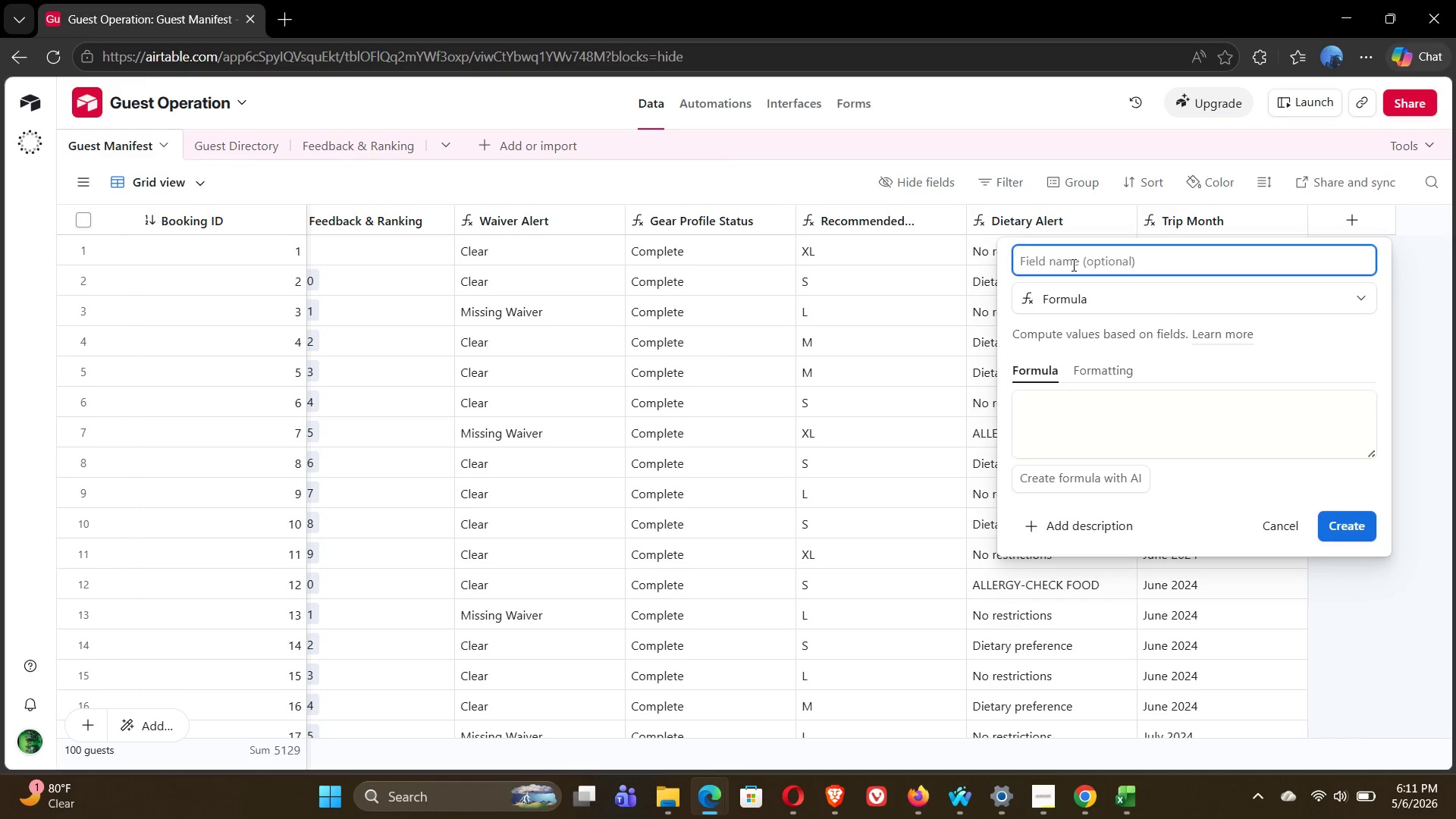 
type(Season)
 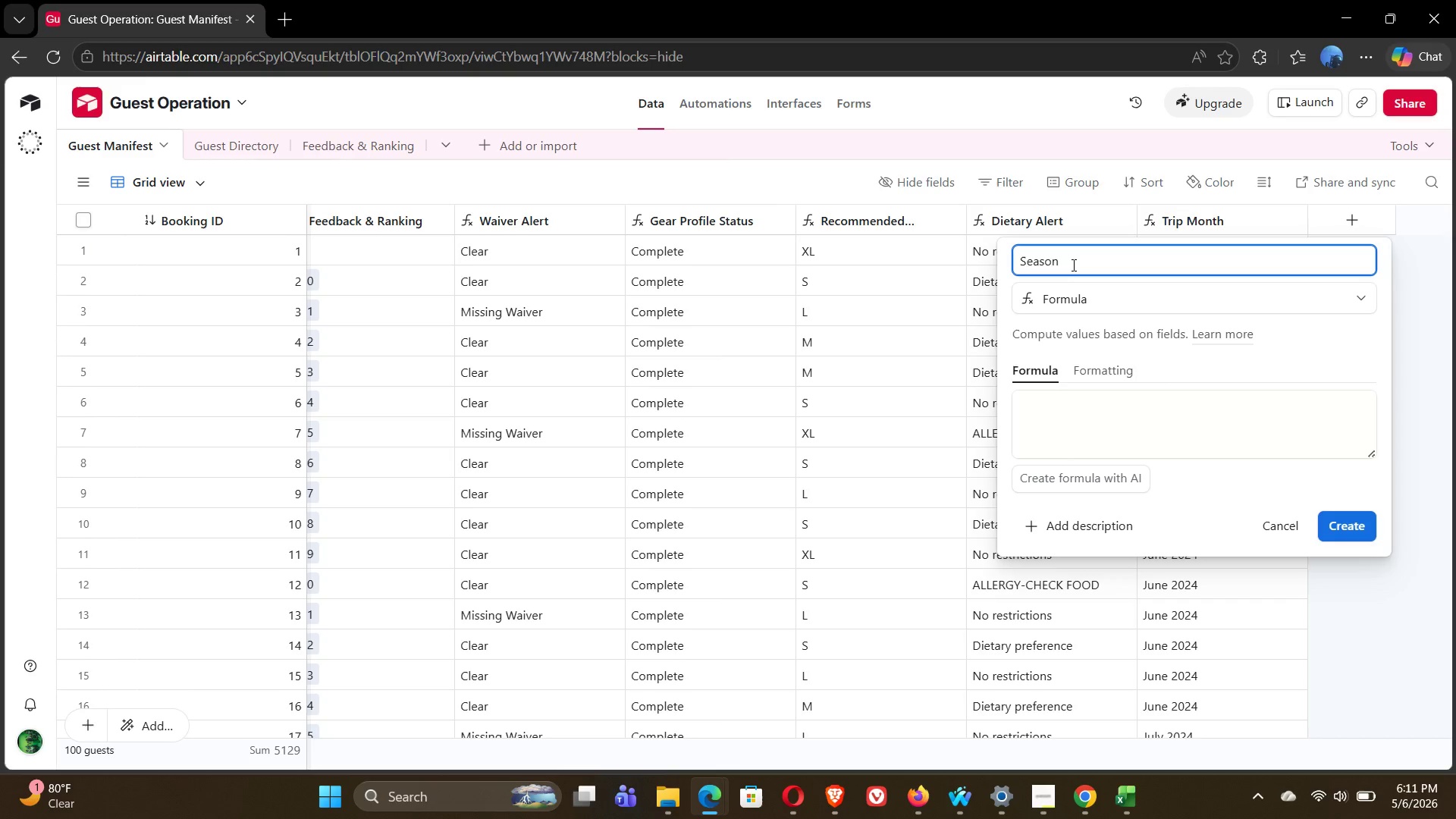 
wait(33.45)
 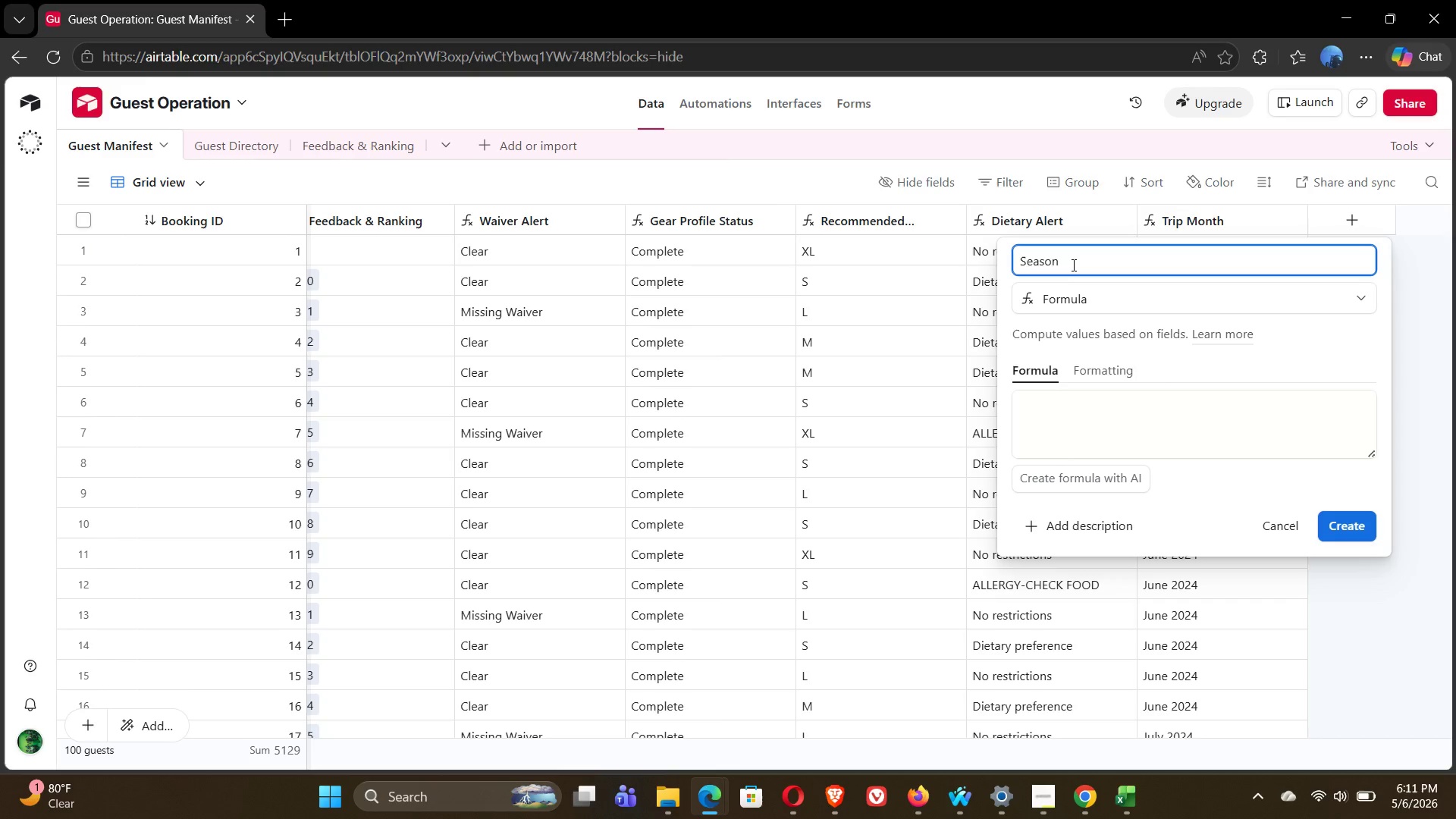 
left_click([1042, 434])
 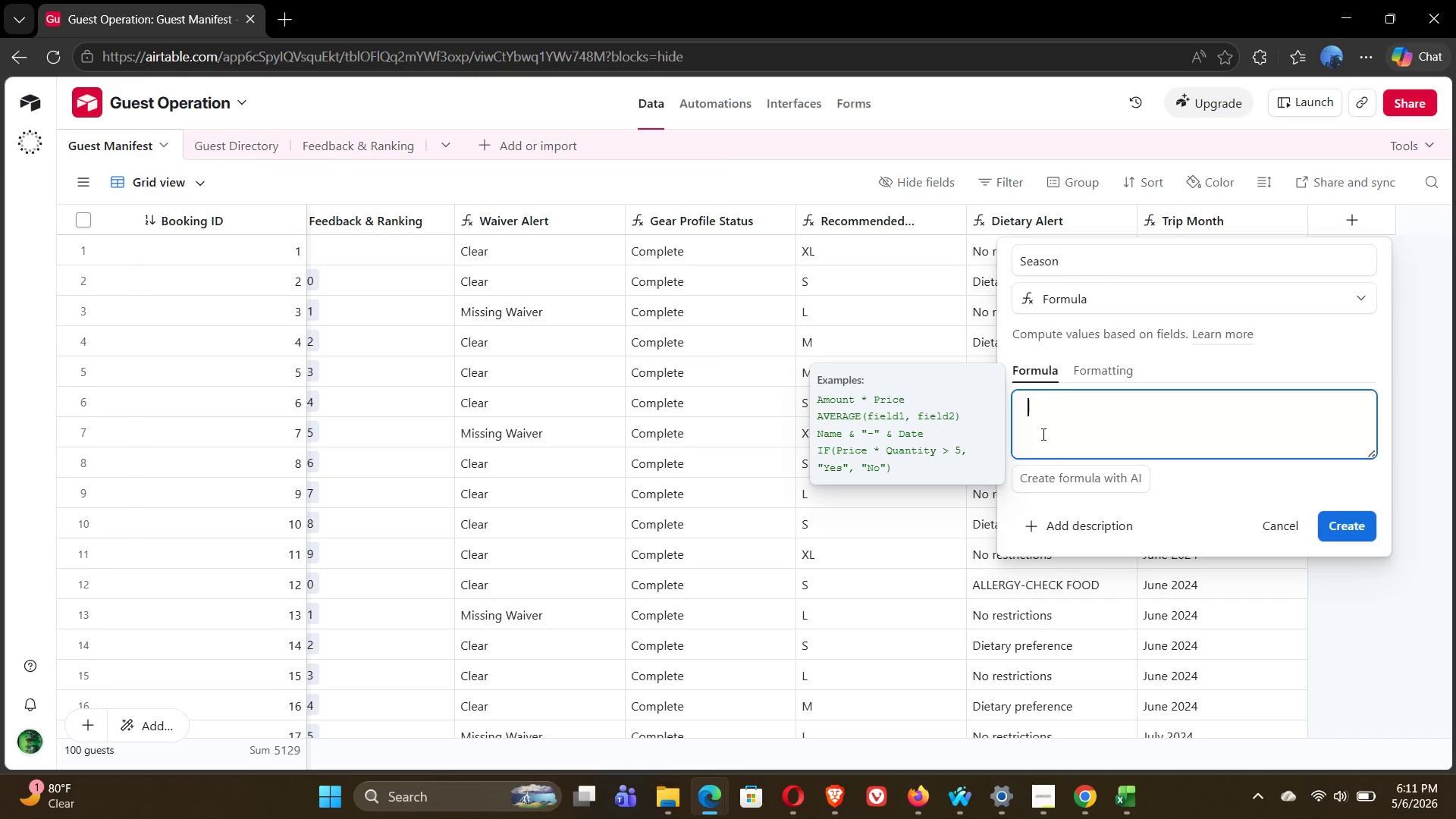 
type(IF(OR)
 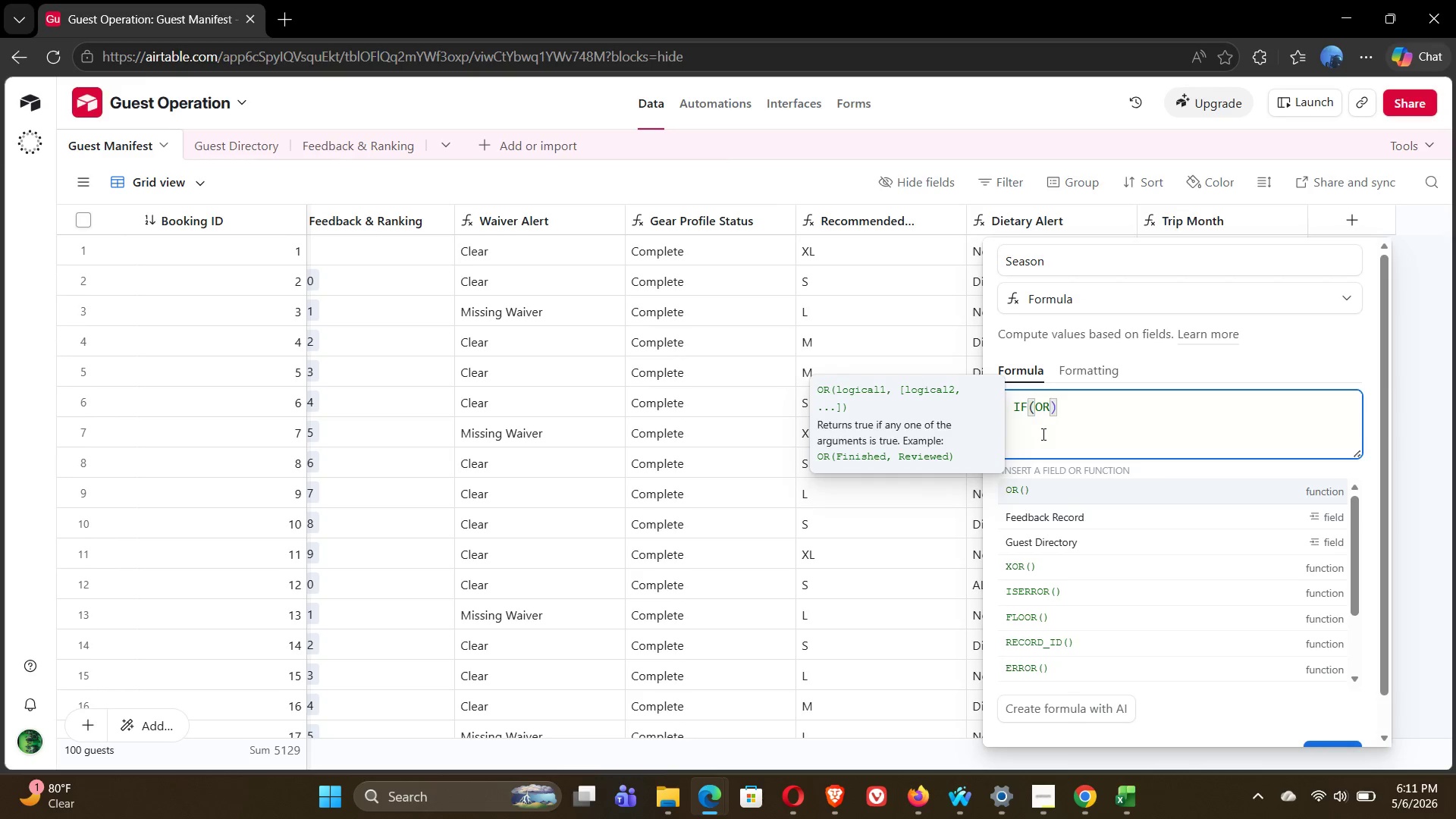 
type((MONTH({)
 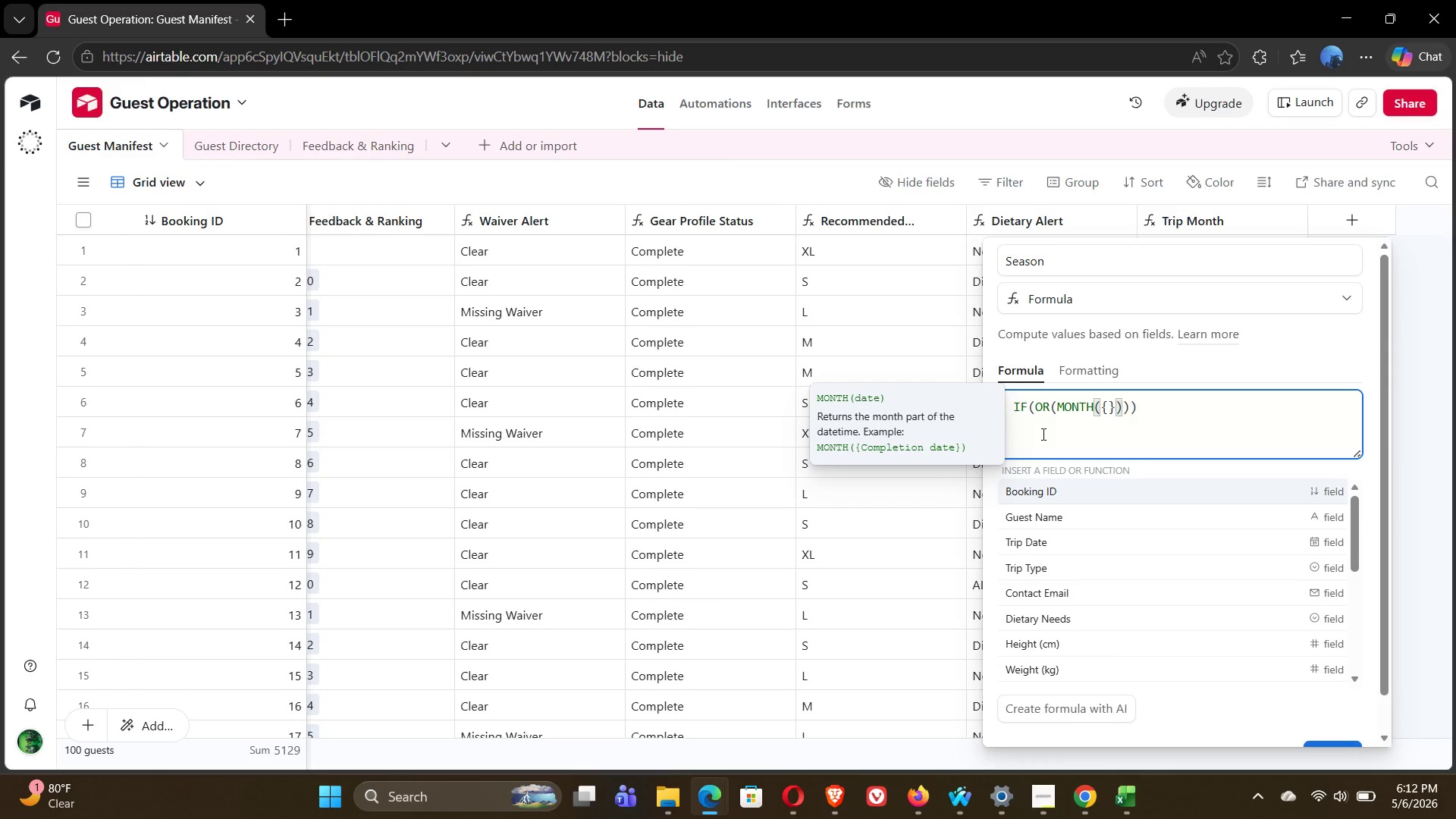 
left_click([1060, 548])
 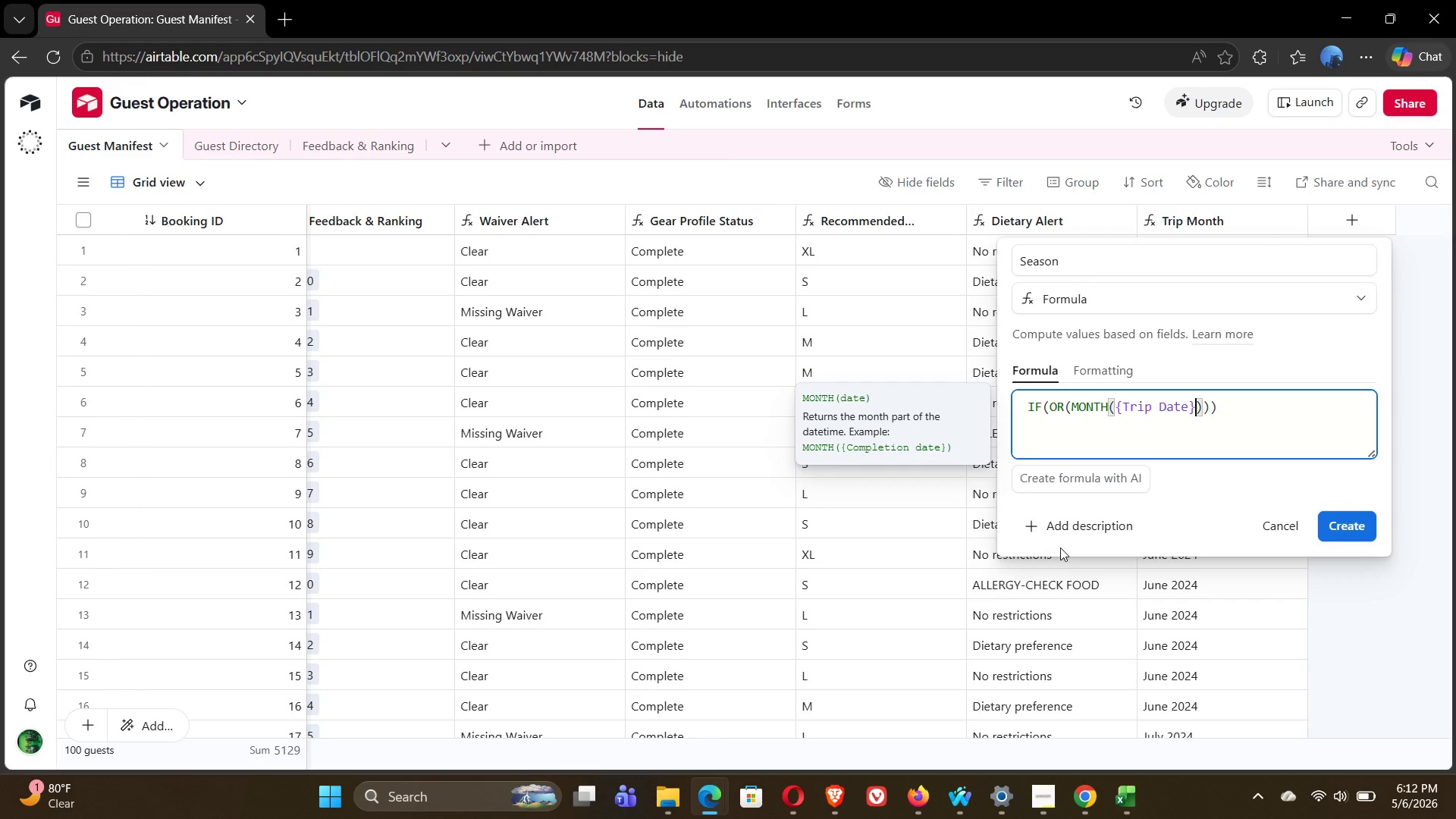 
key(ArrowRight)
 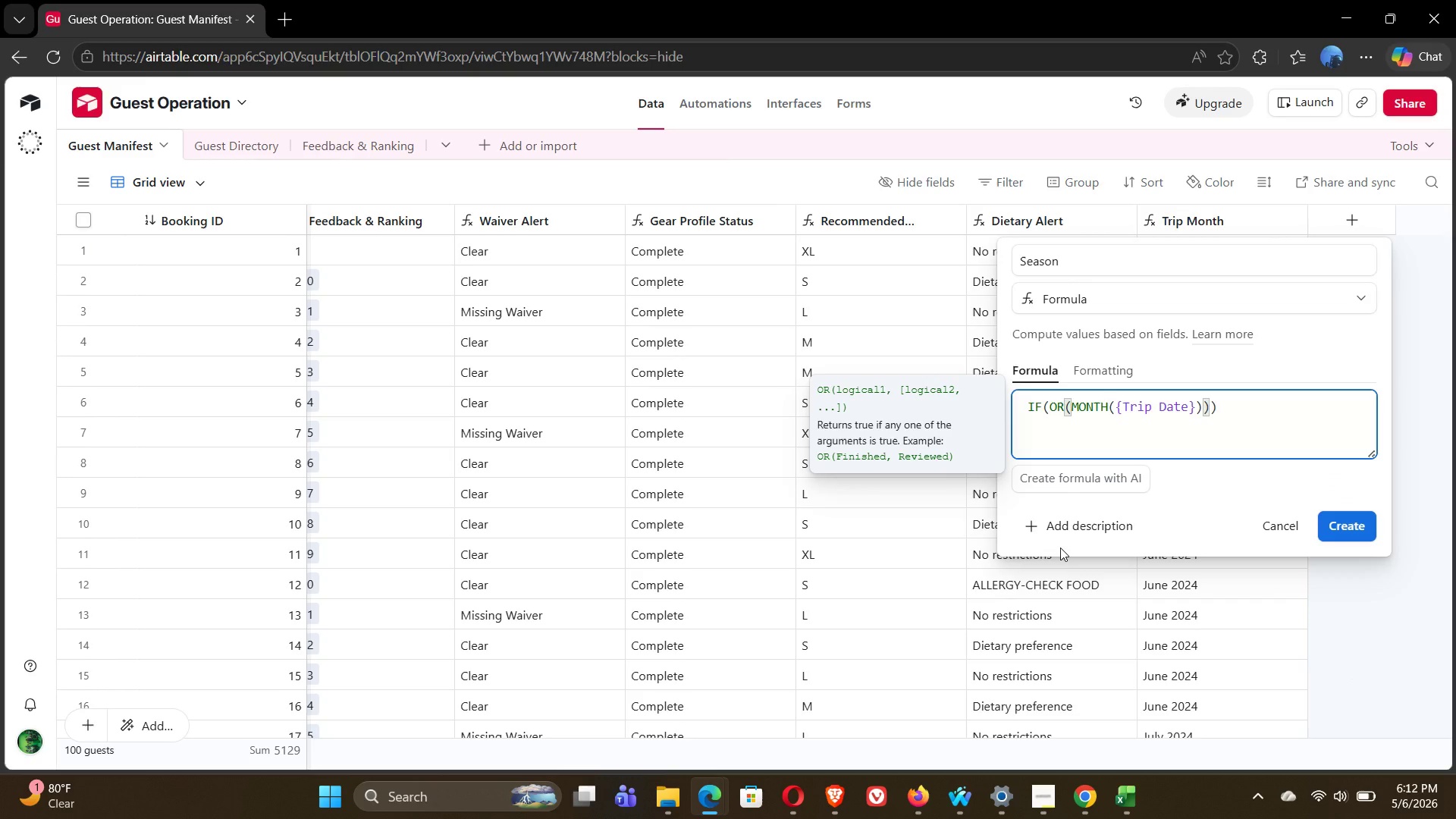 
key(Equal)
 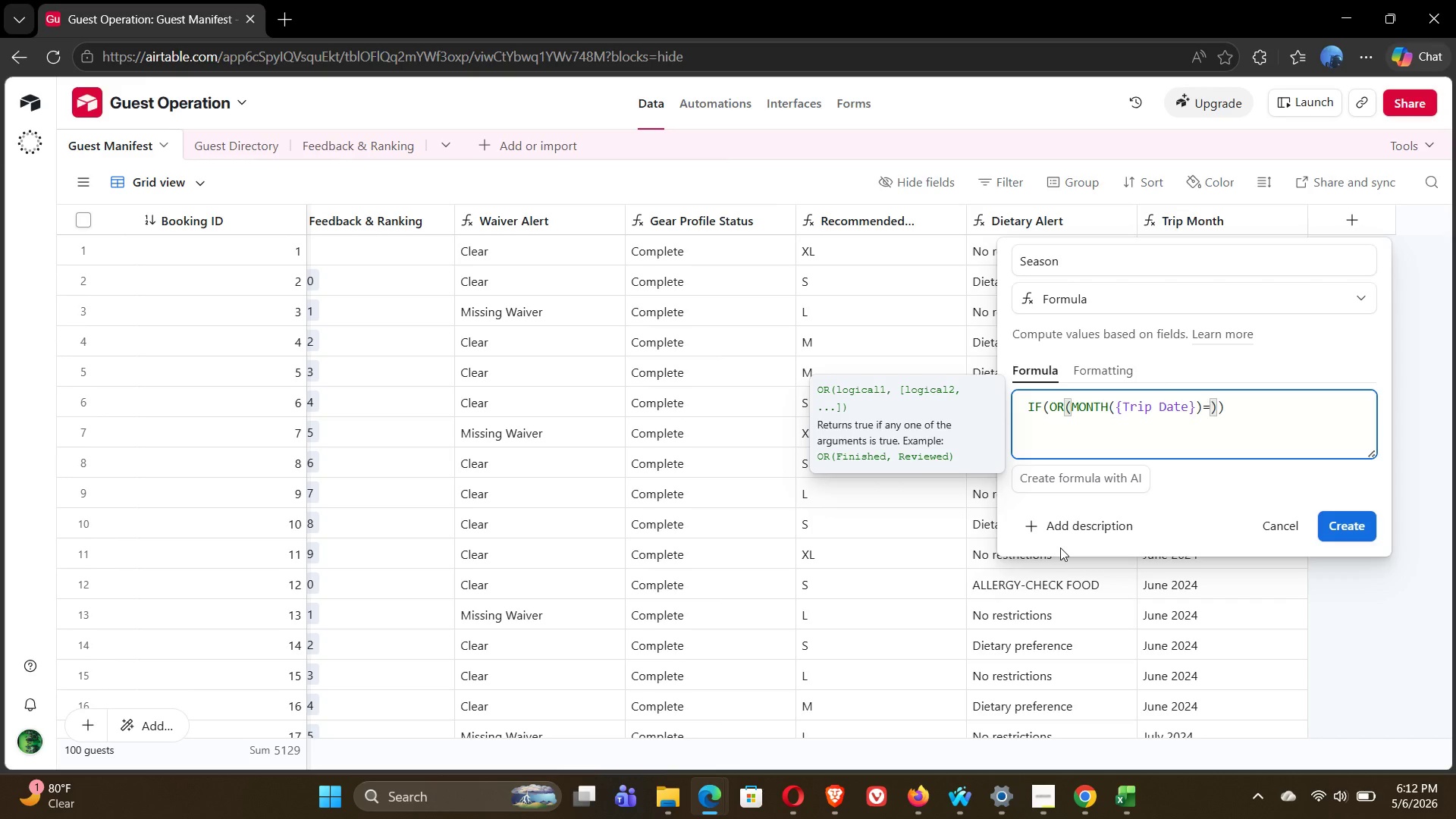 
key(6)
 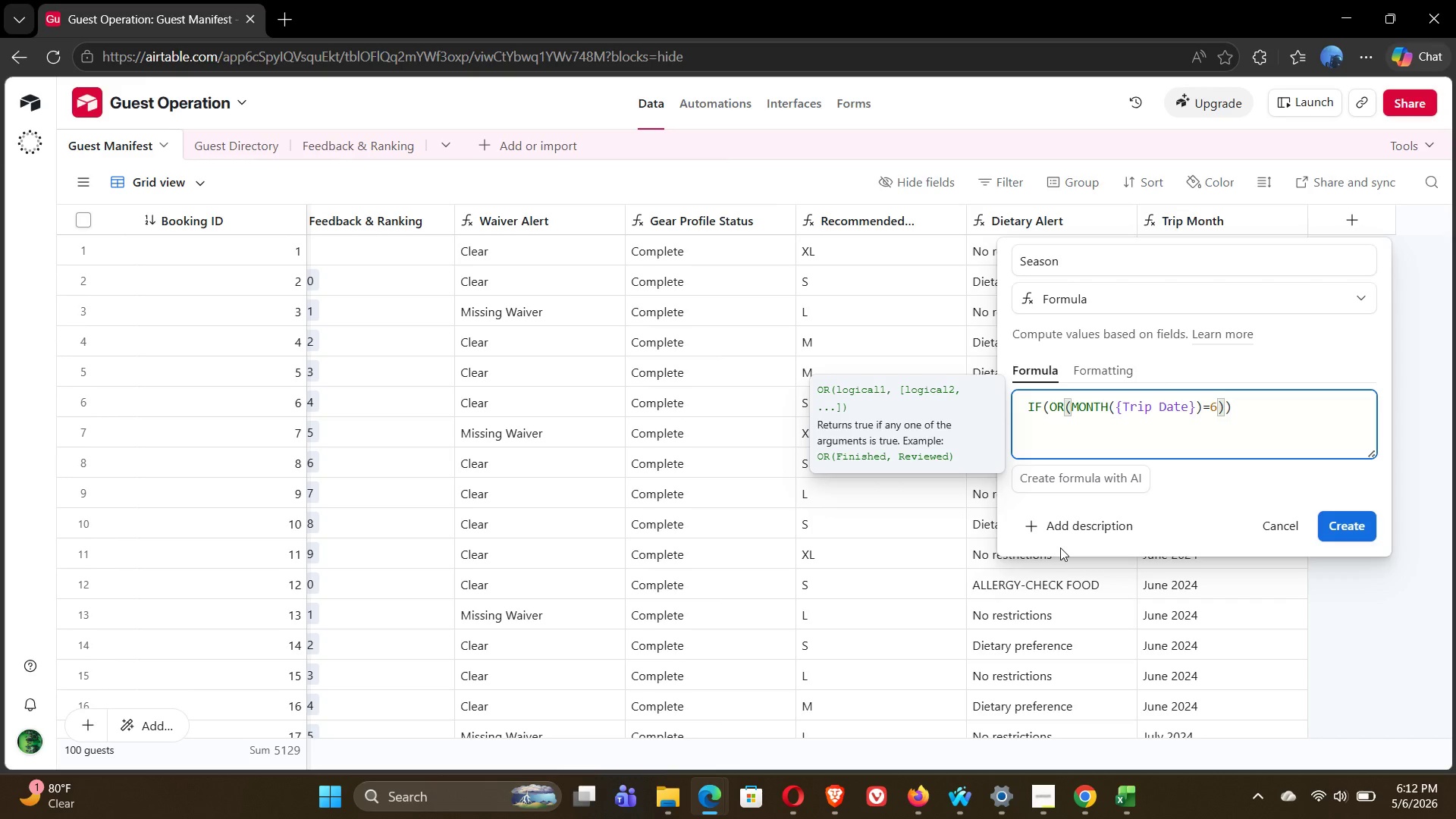 
key(Comma)
 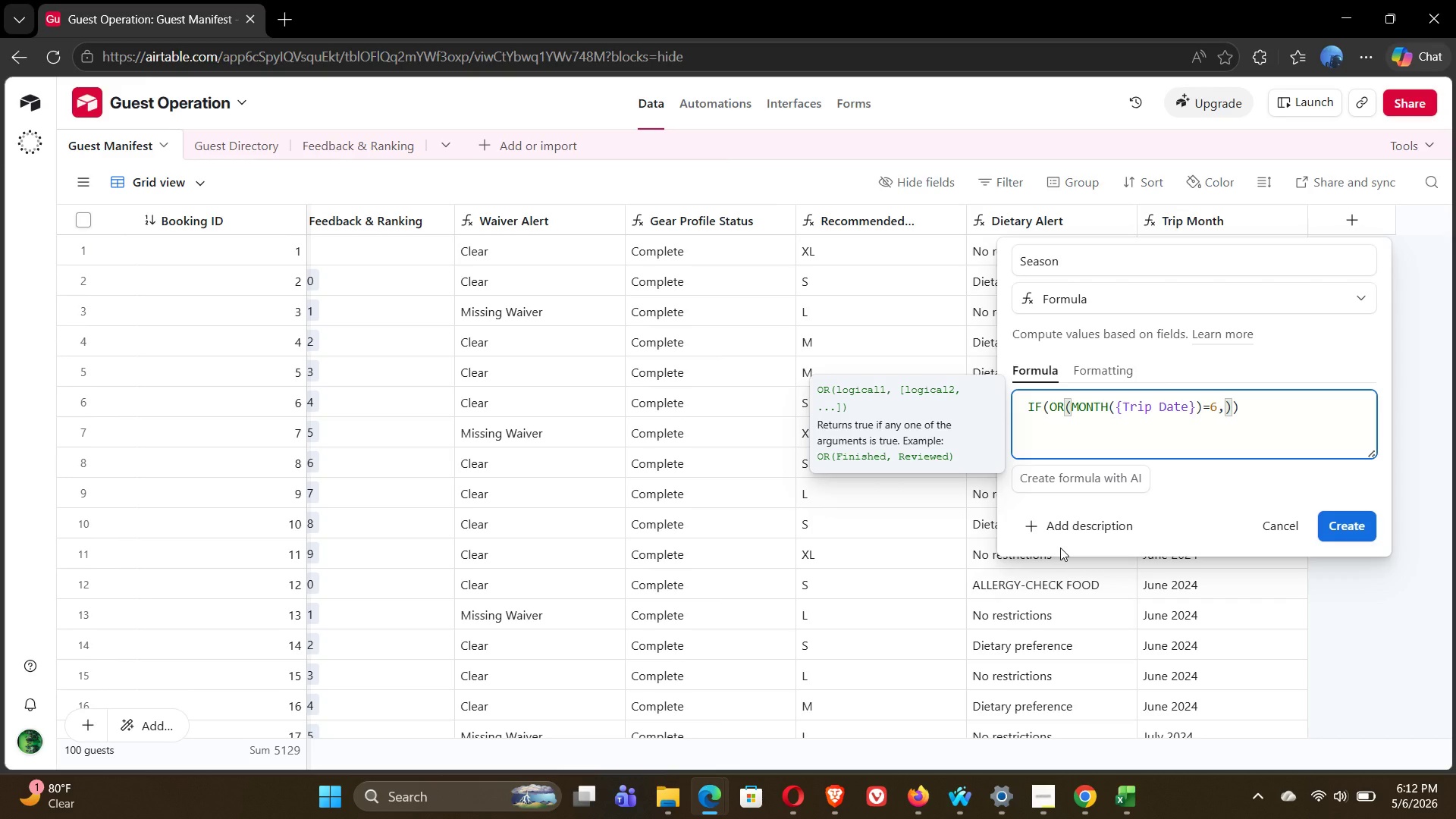 
wait(7.64)
 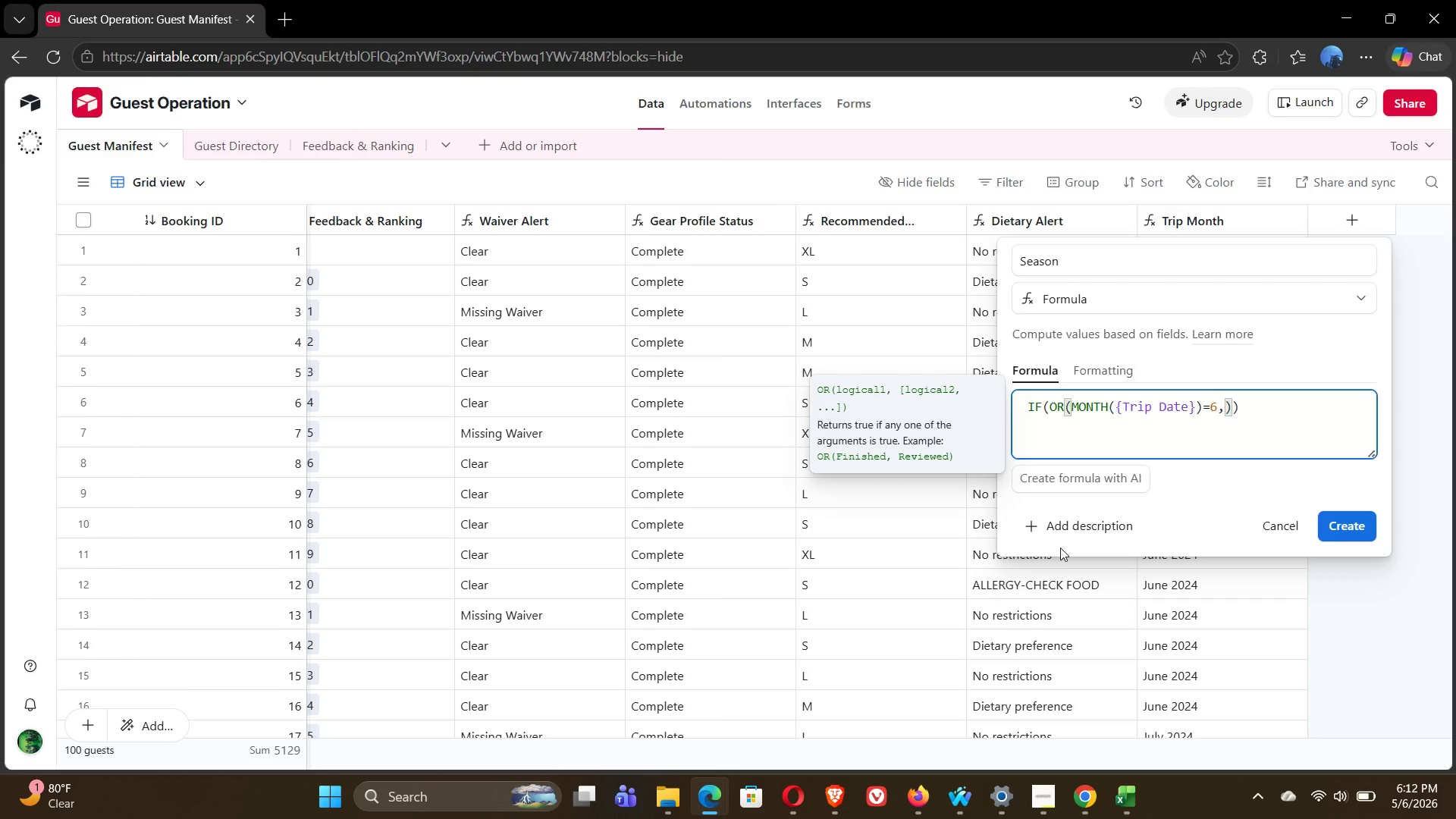 
type( MONTH)
 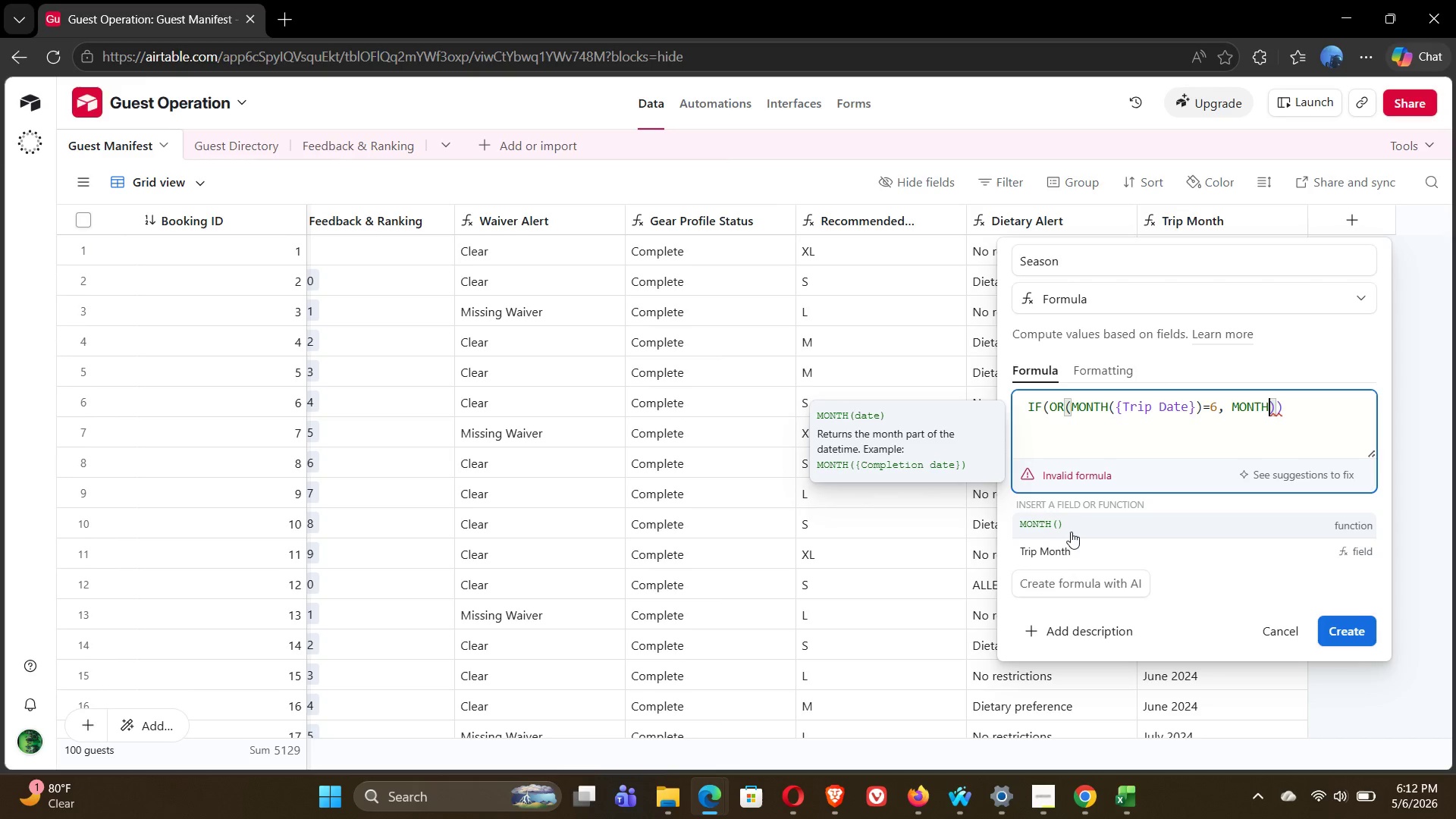 
wait(5.88)
 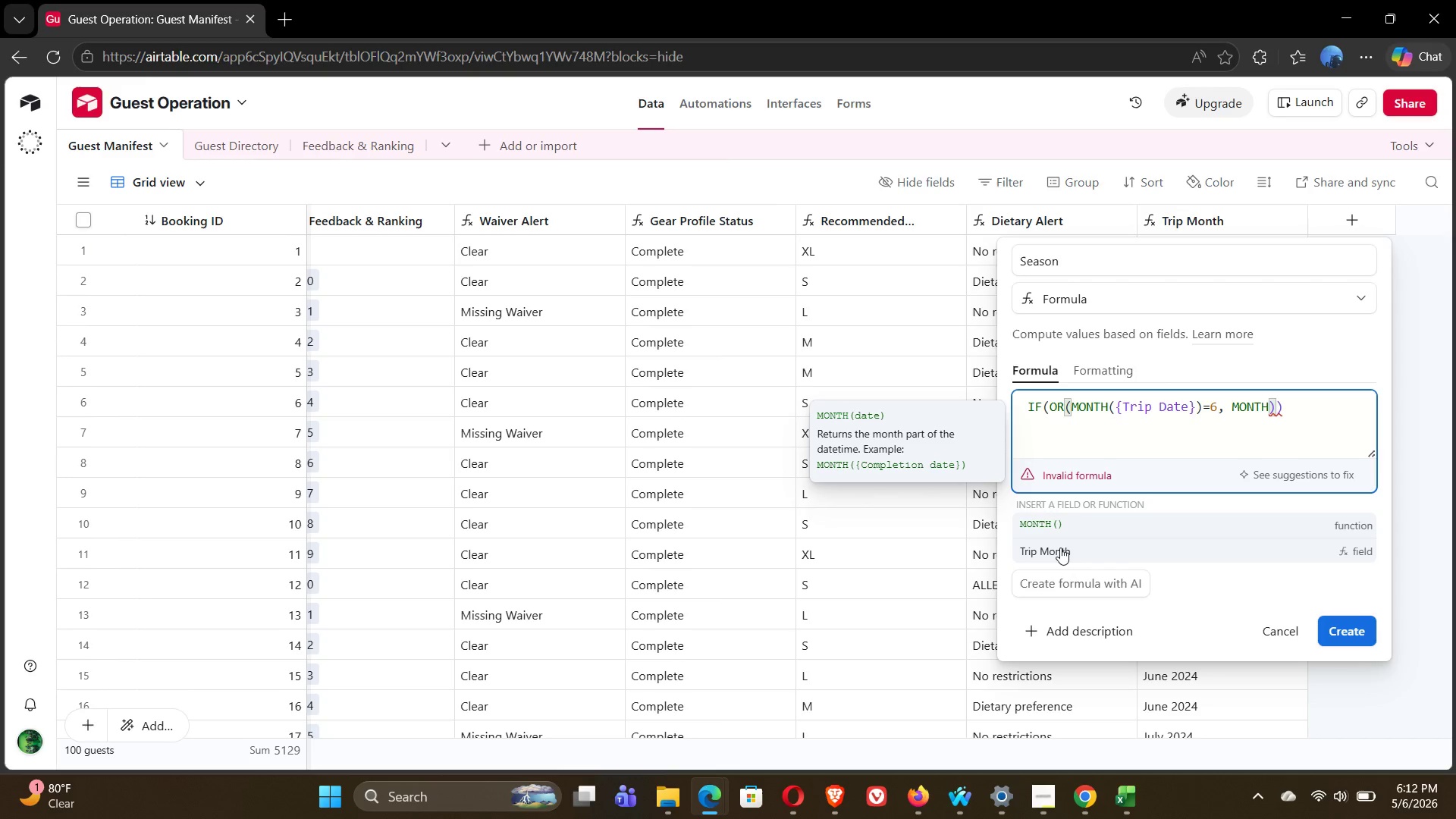 
key(Shift+9)
 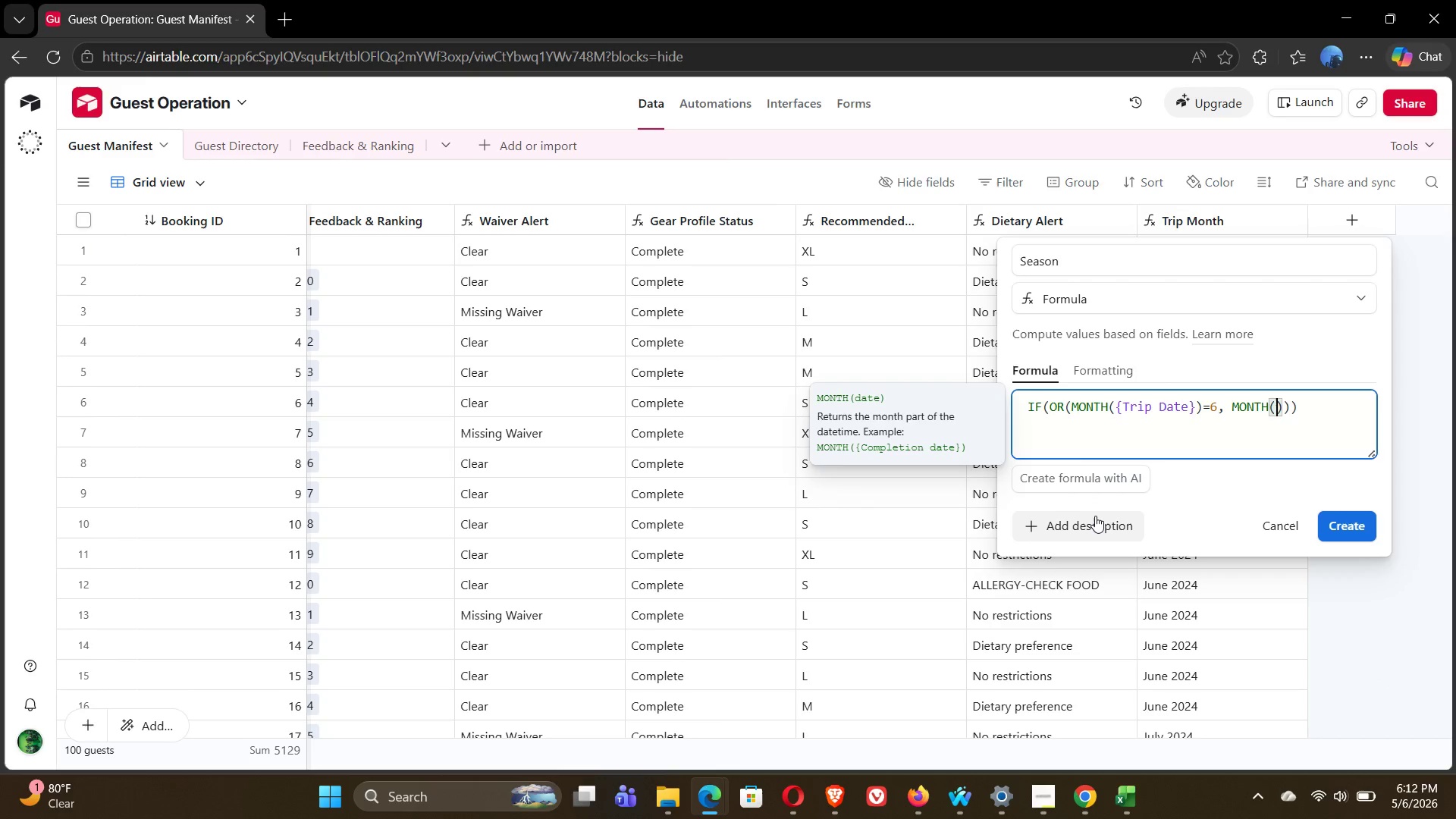 
type({TR)
 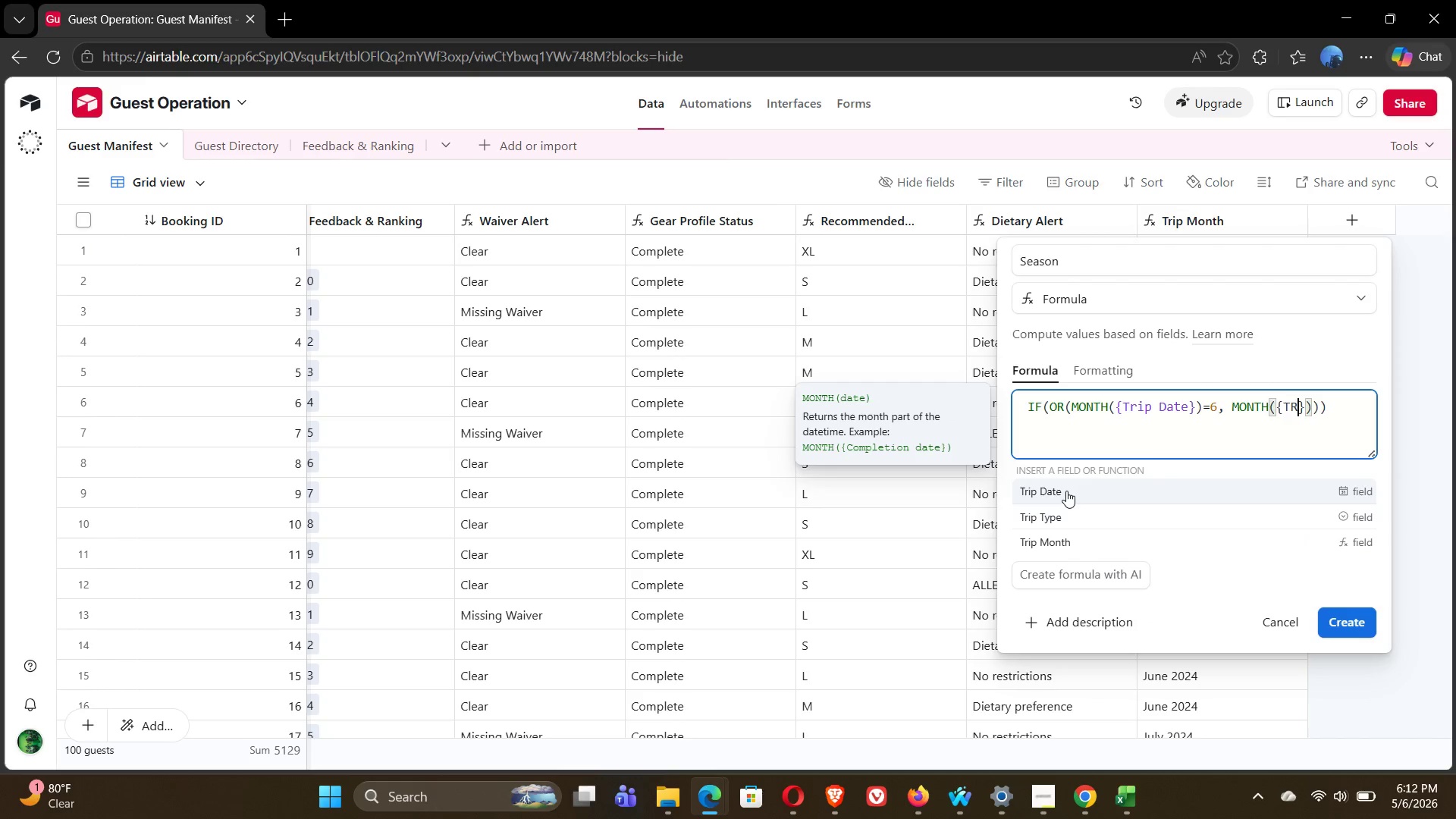 
left_click([1066, 490])
 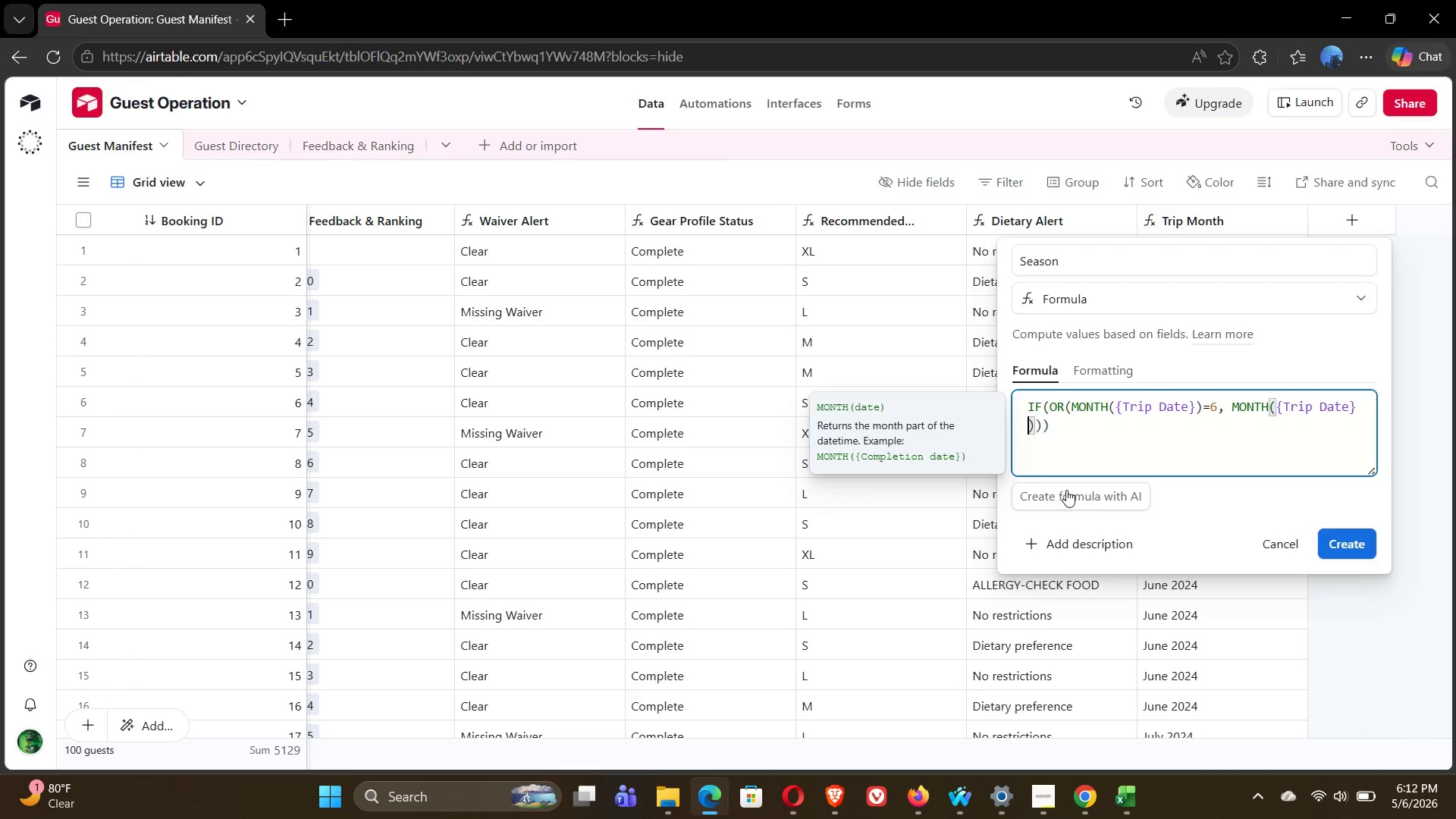 
wait(5.61)
 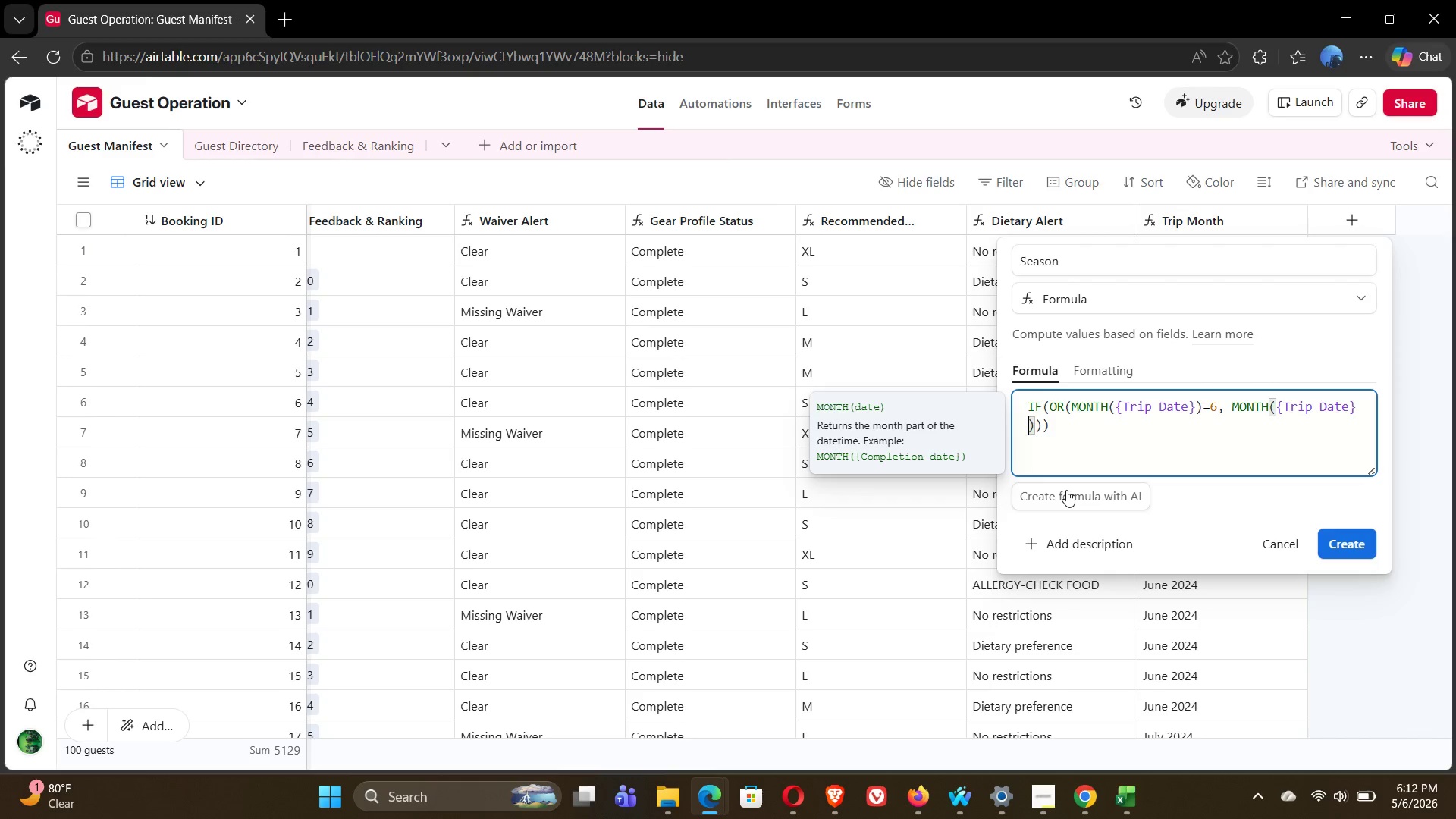 
key(ArrowRight)
 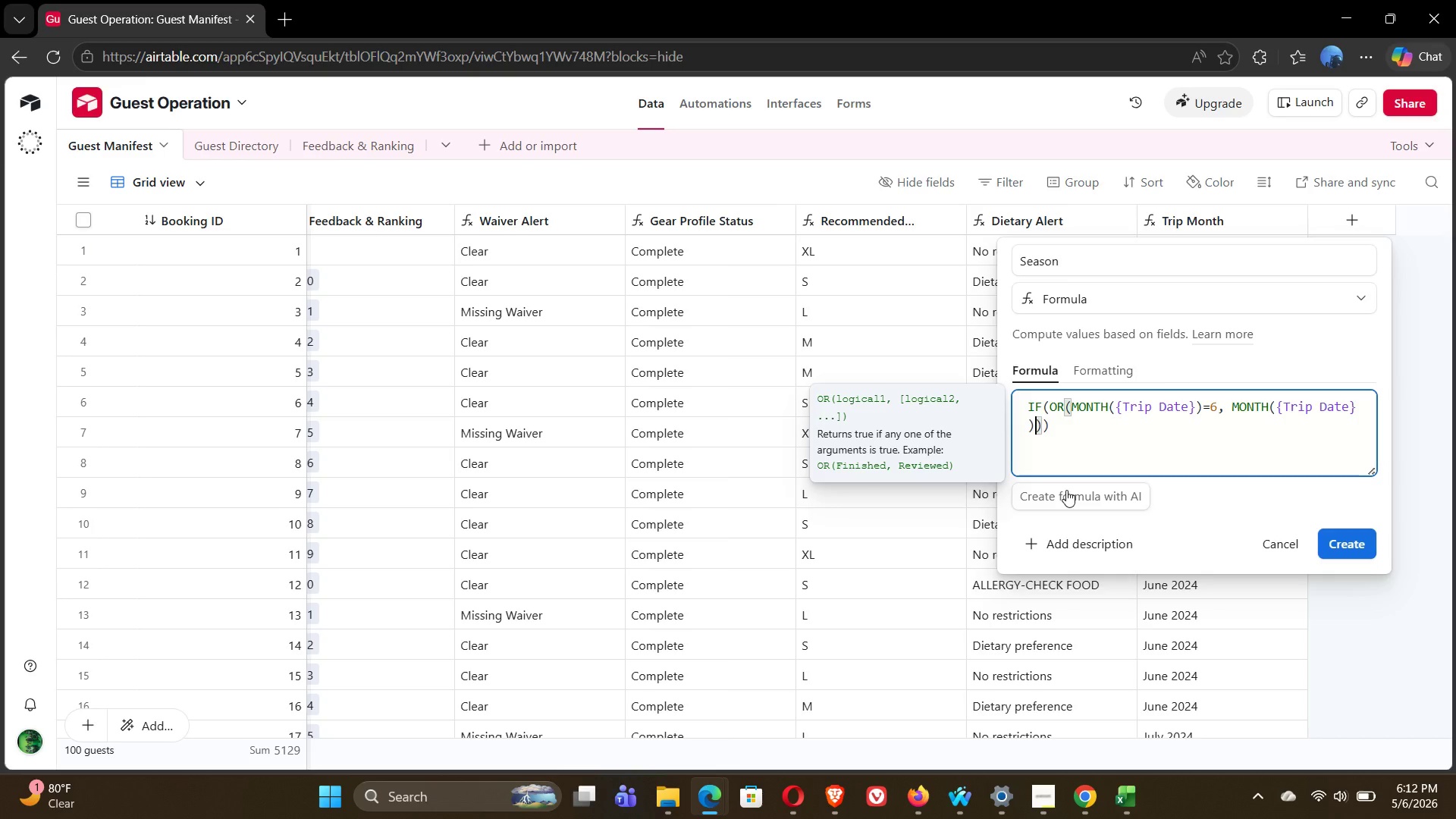 
key(Equal)
 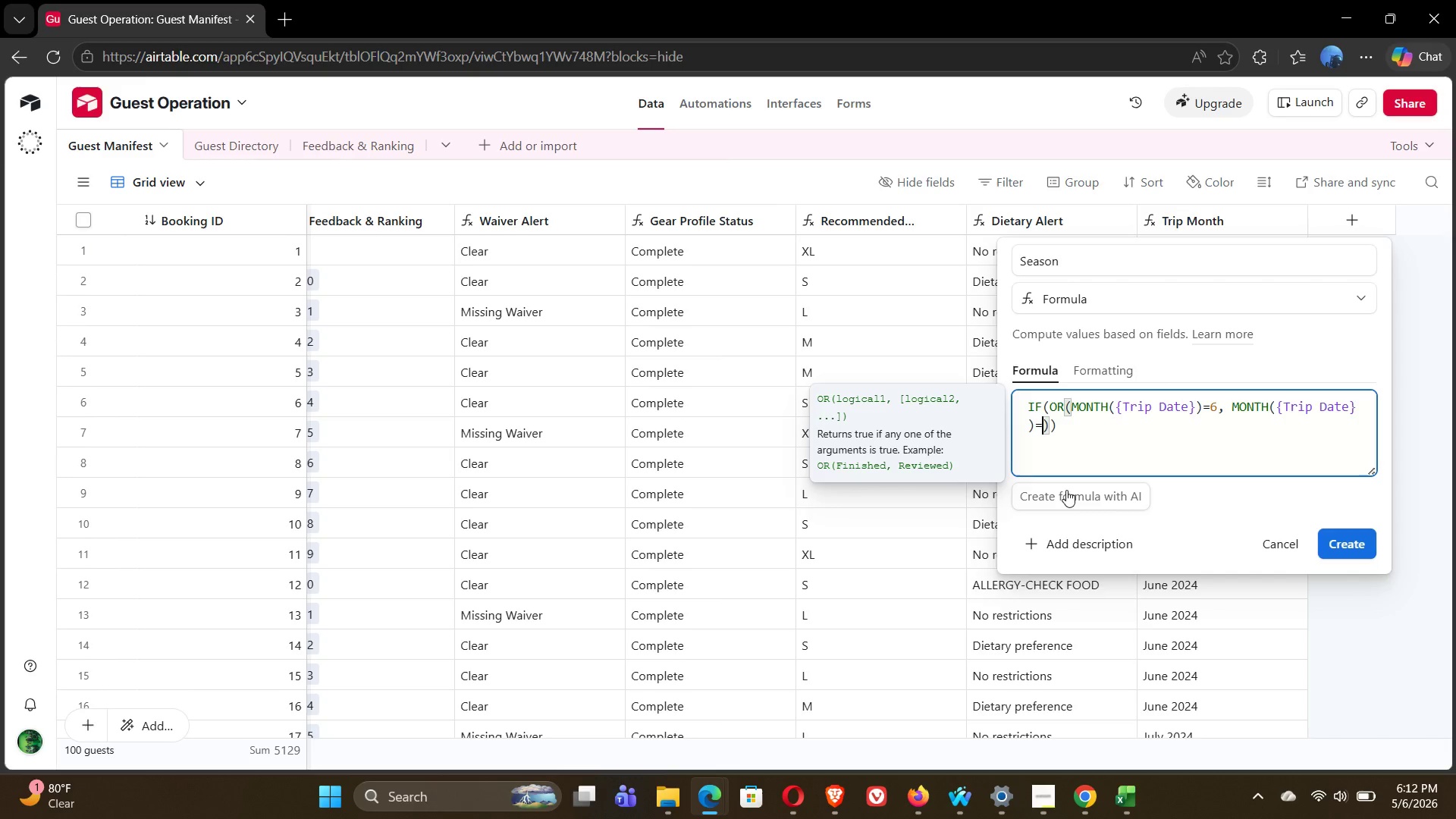 
key(7)
 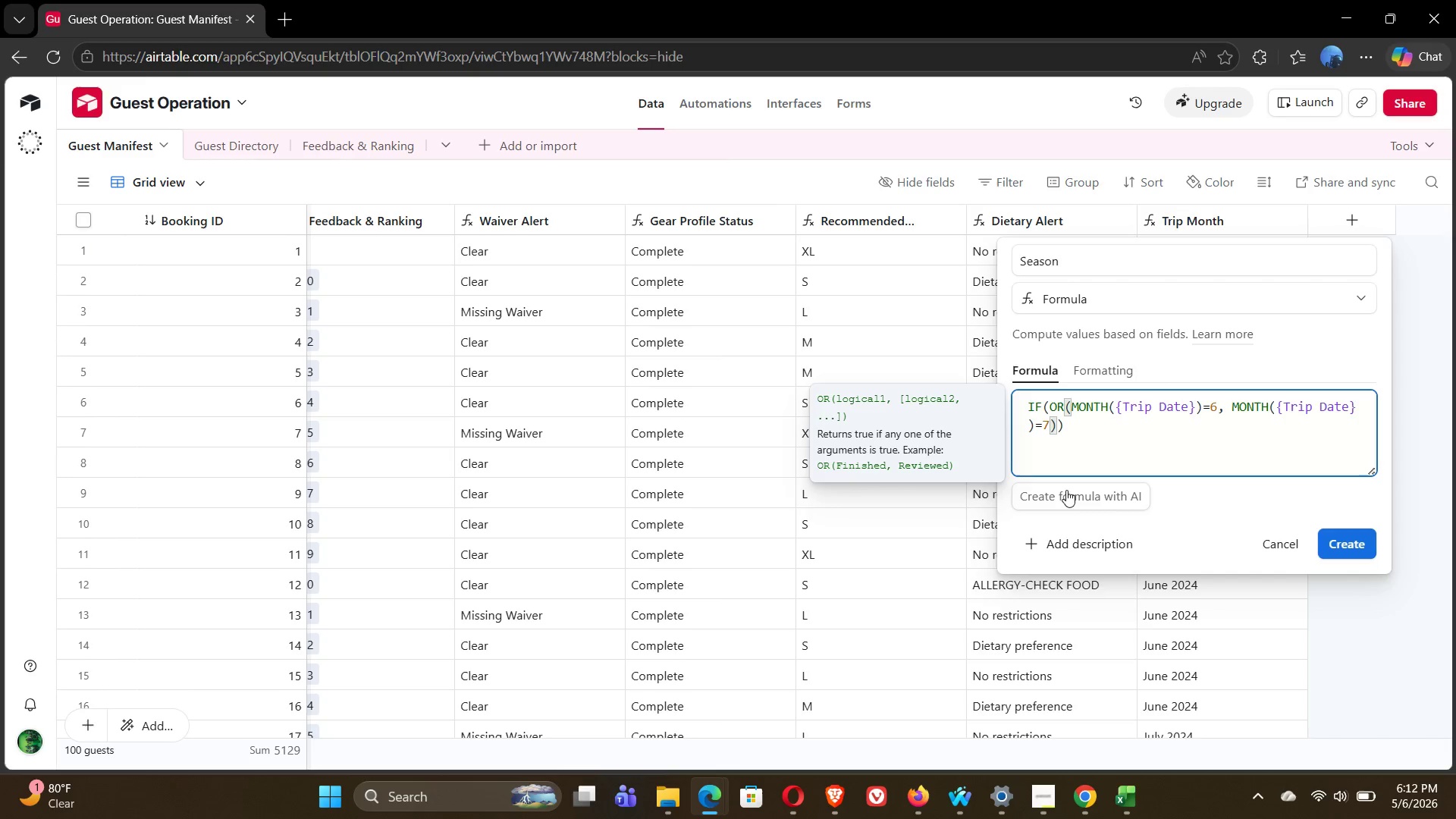 
type(, MONTH({TRI)
 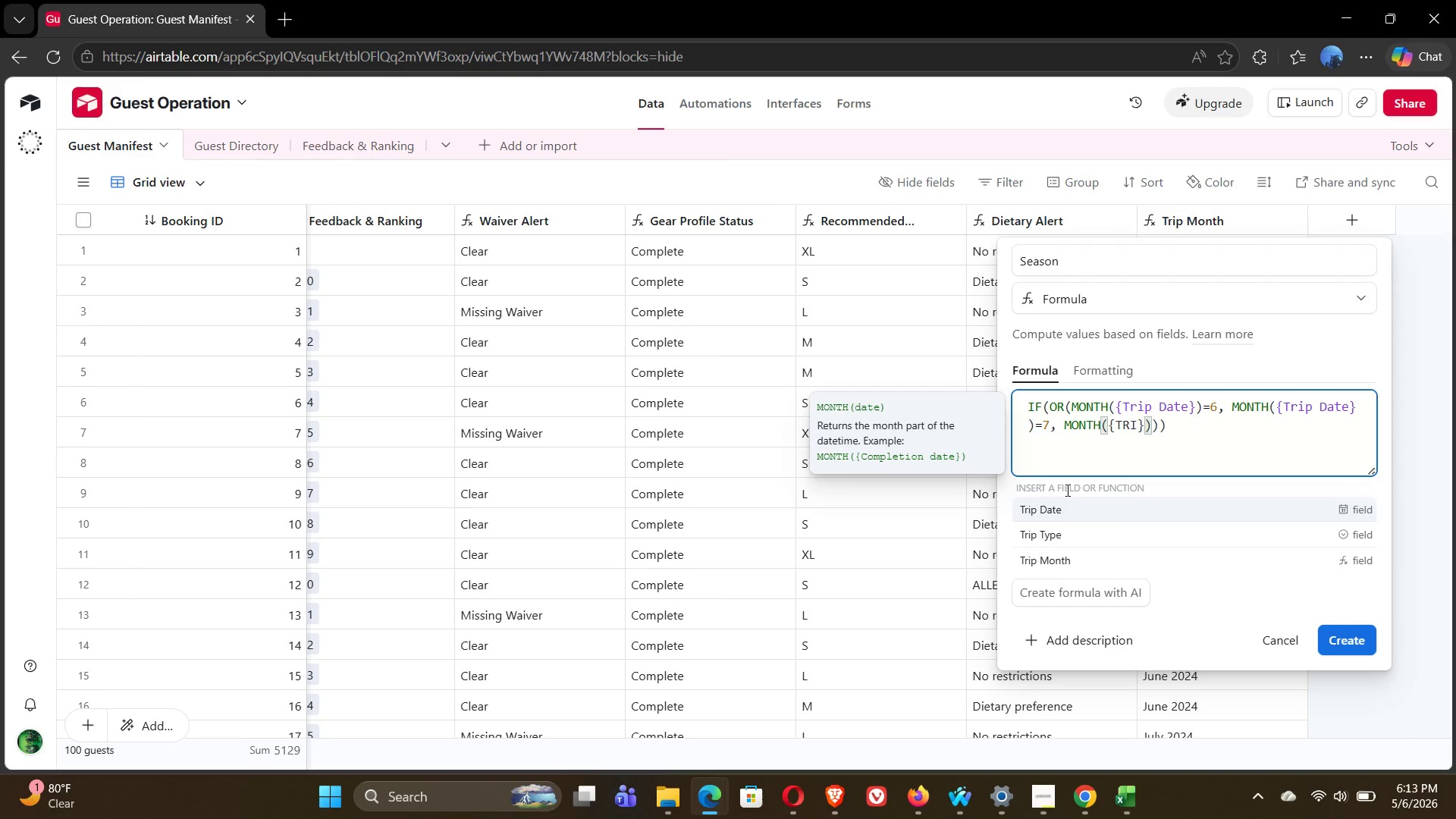 
left_click([1075, 511])
 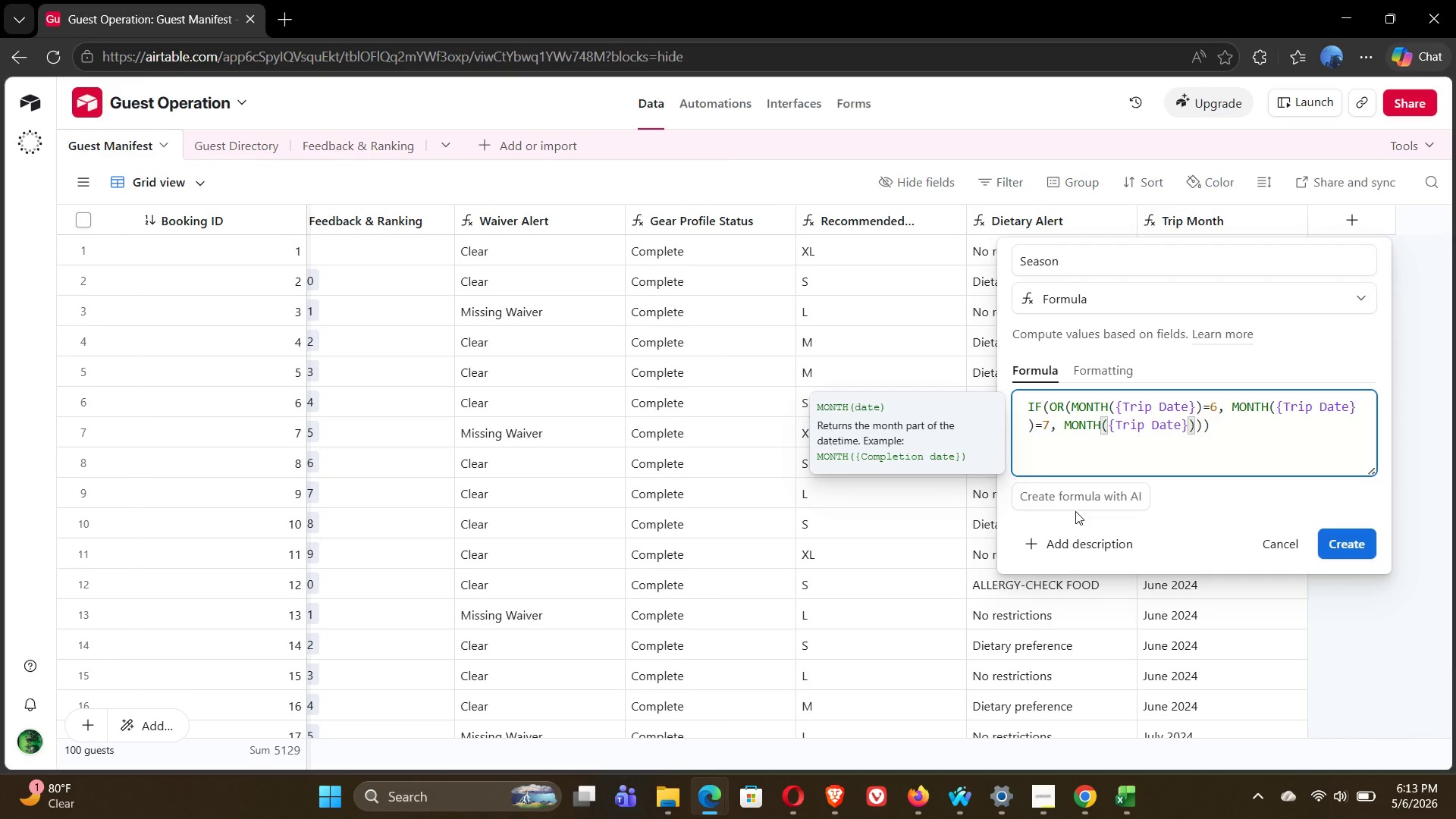 
key(ArrowRight)
 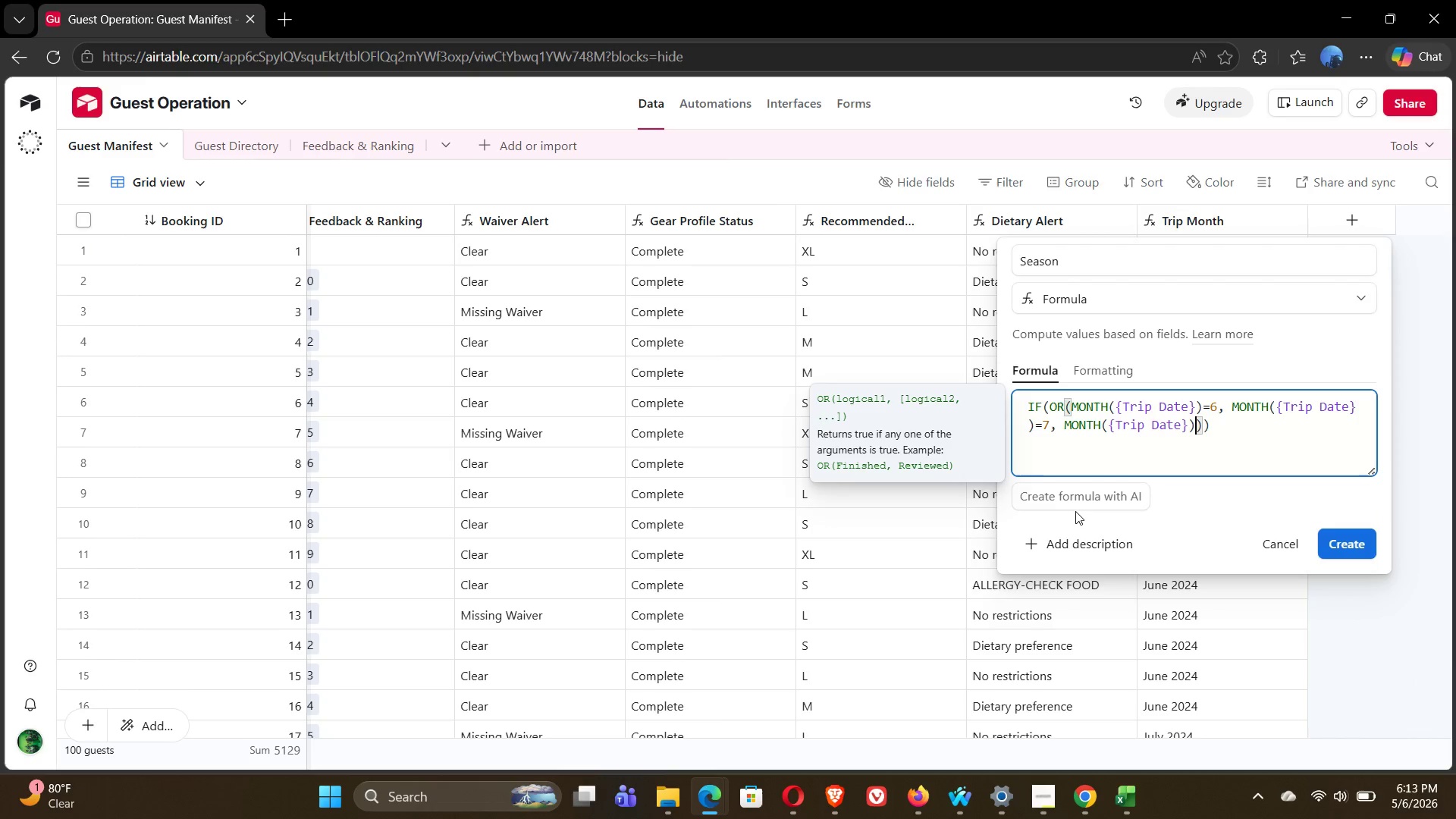 
key(Equal)
 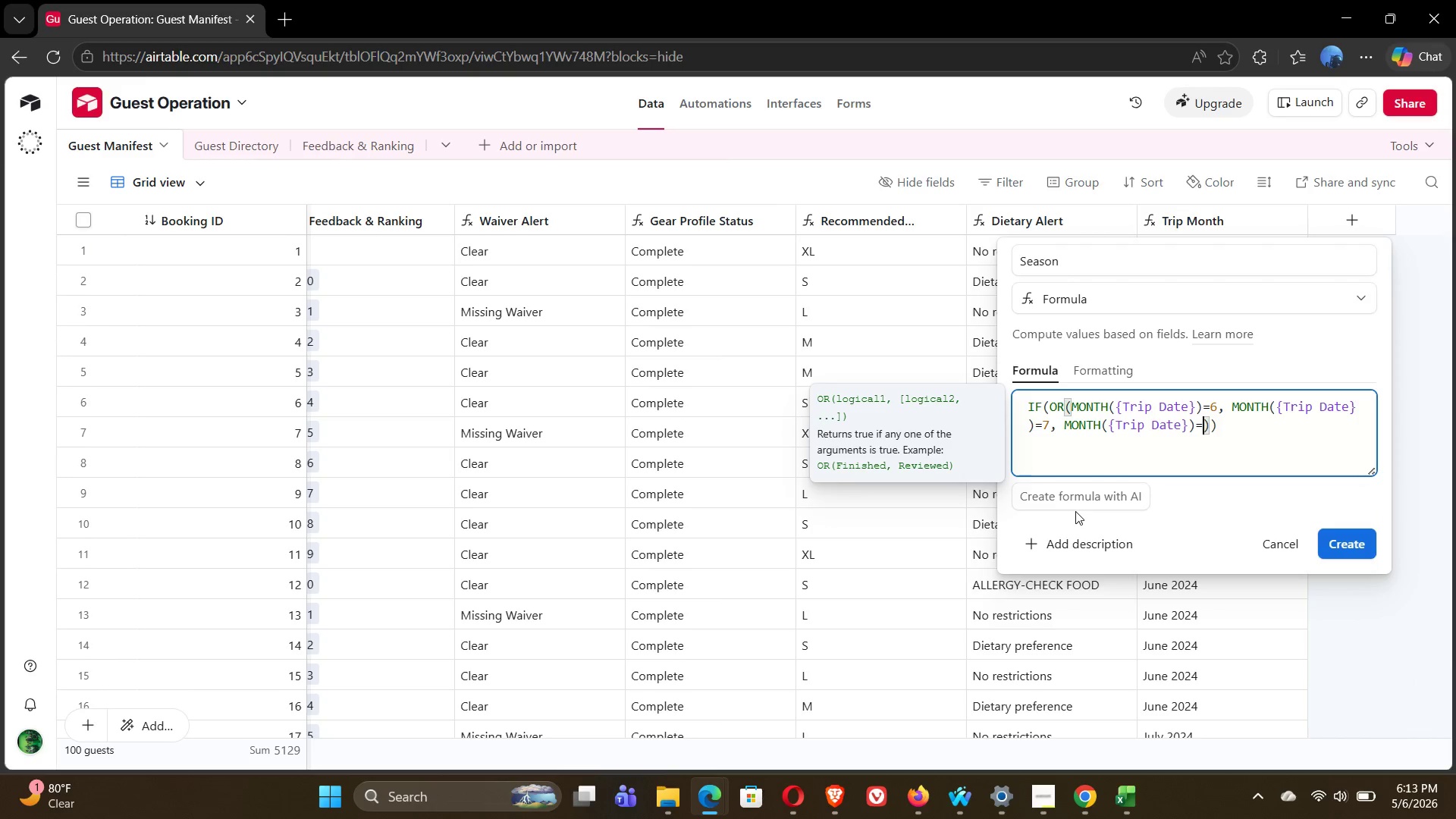 
key(8)
 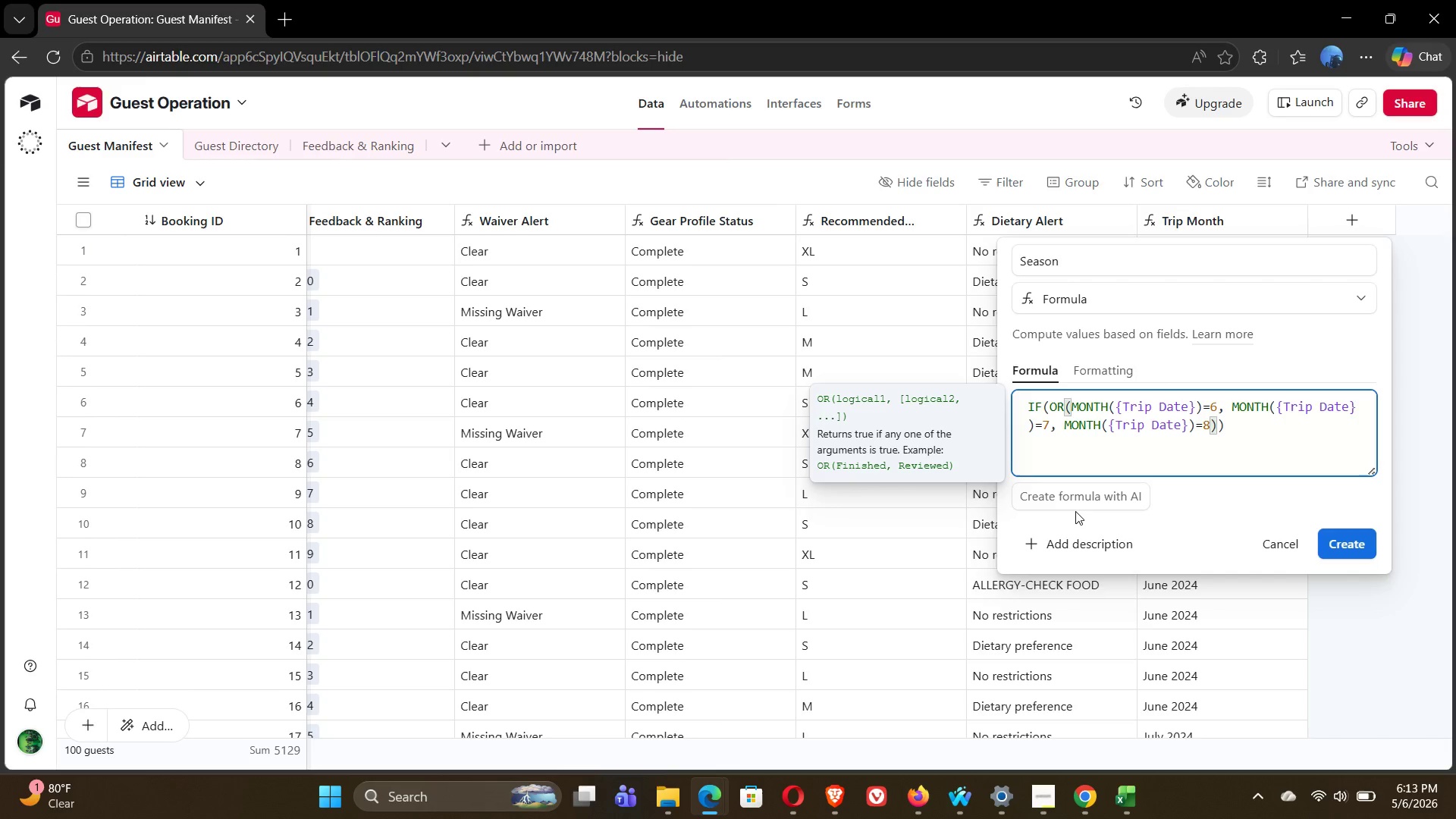 
wait(10.81)
 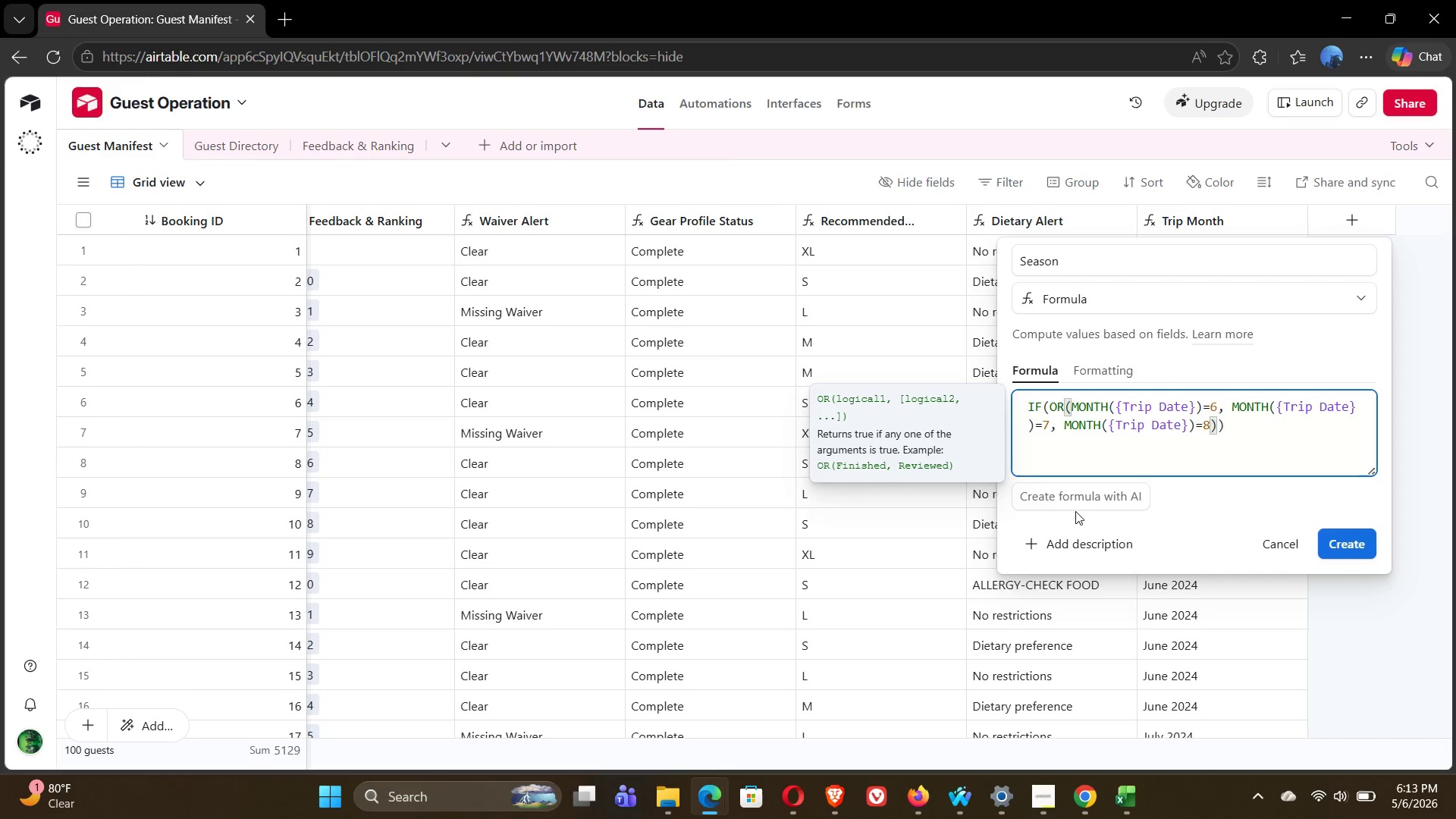 
key(ArrowRight)
 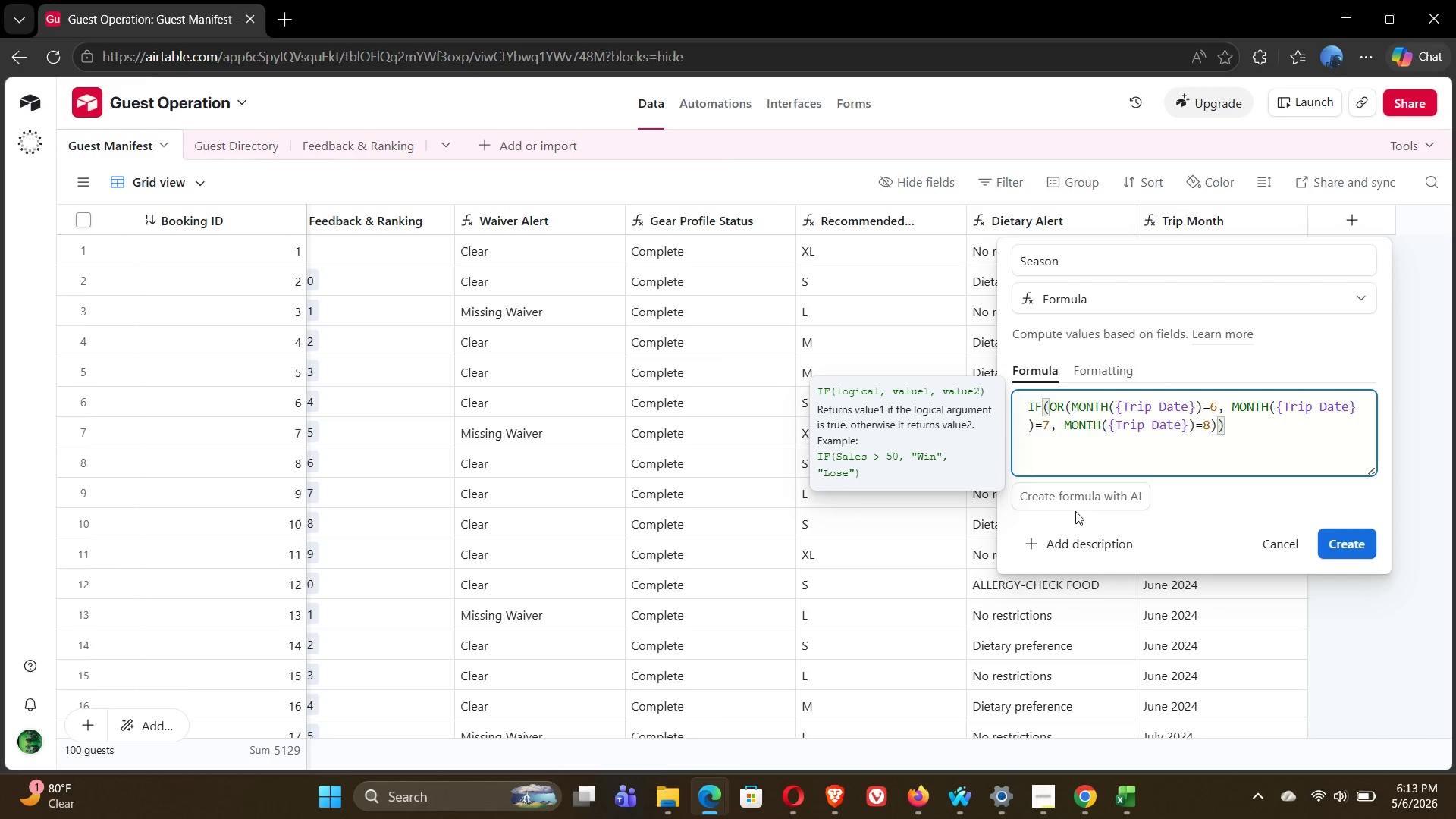 
key(Comma)
 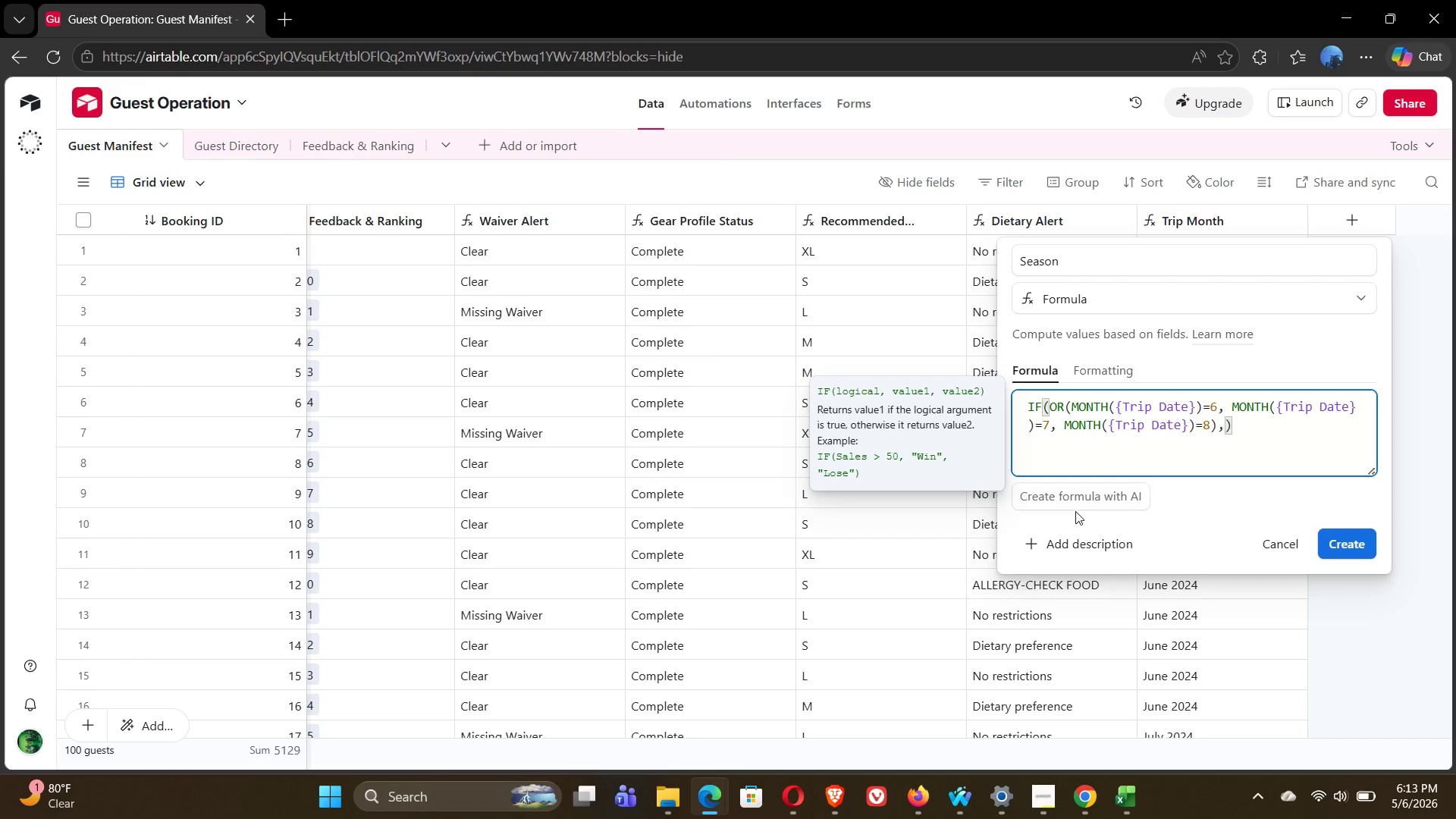 
hold_key(key=ShiftLeft, duration=0.86)
 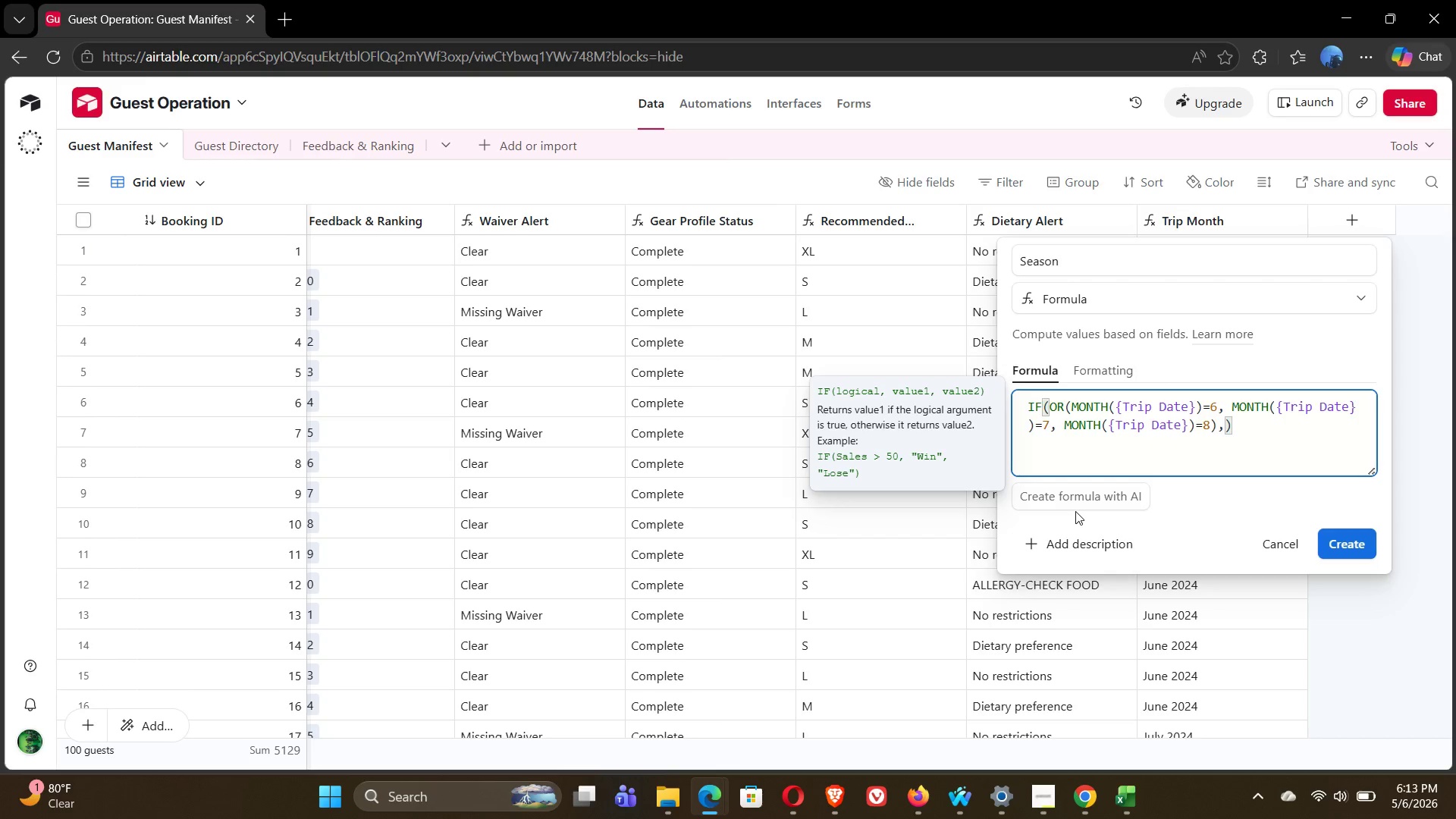 
key(Space)
 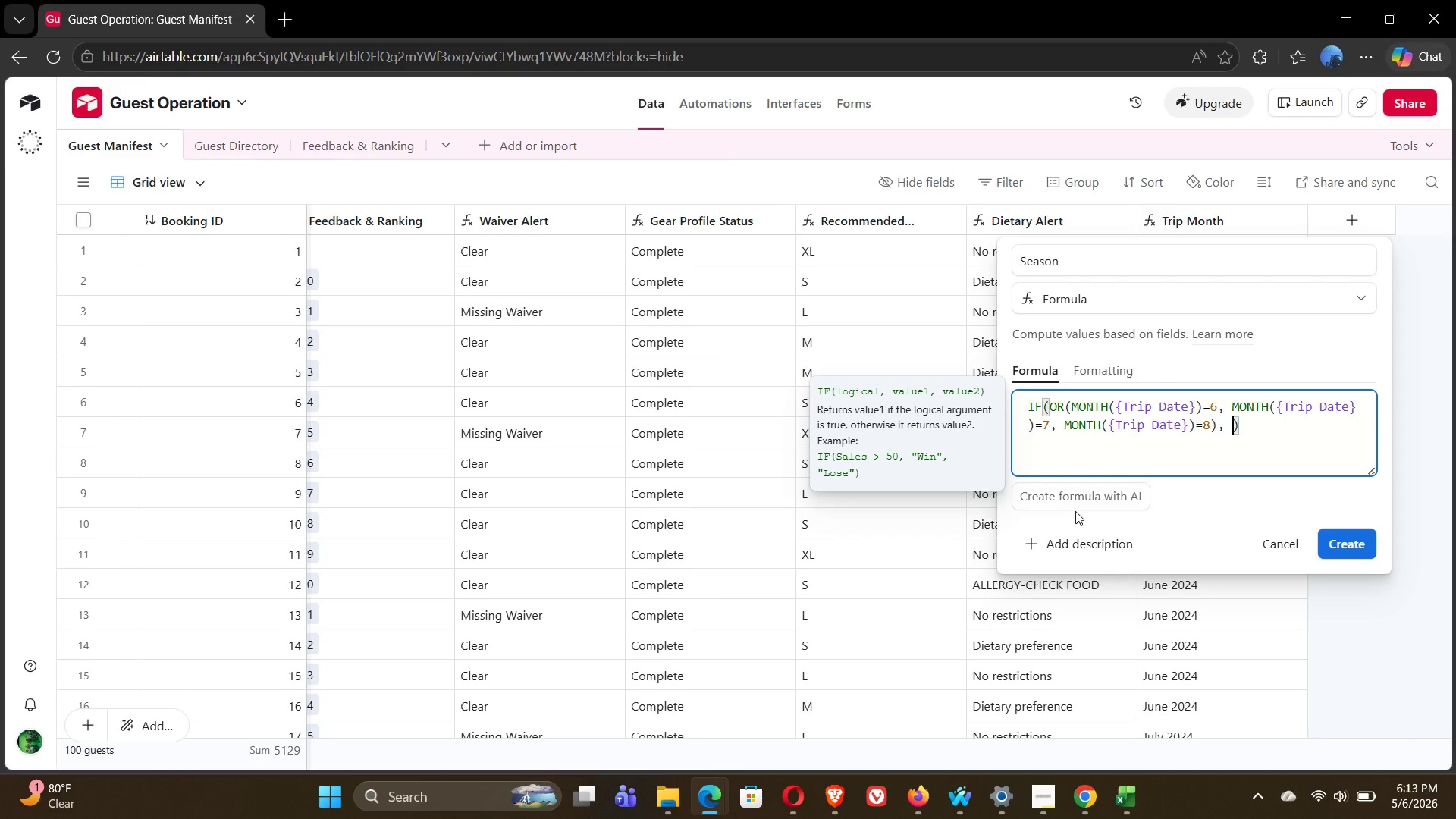 
key(Shift+Quote)
 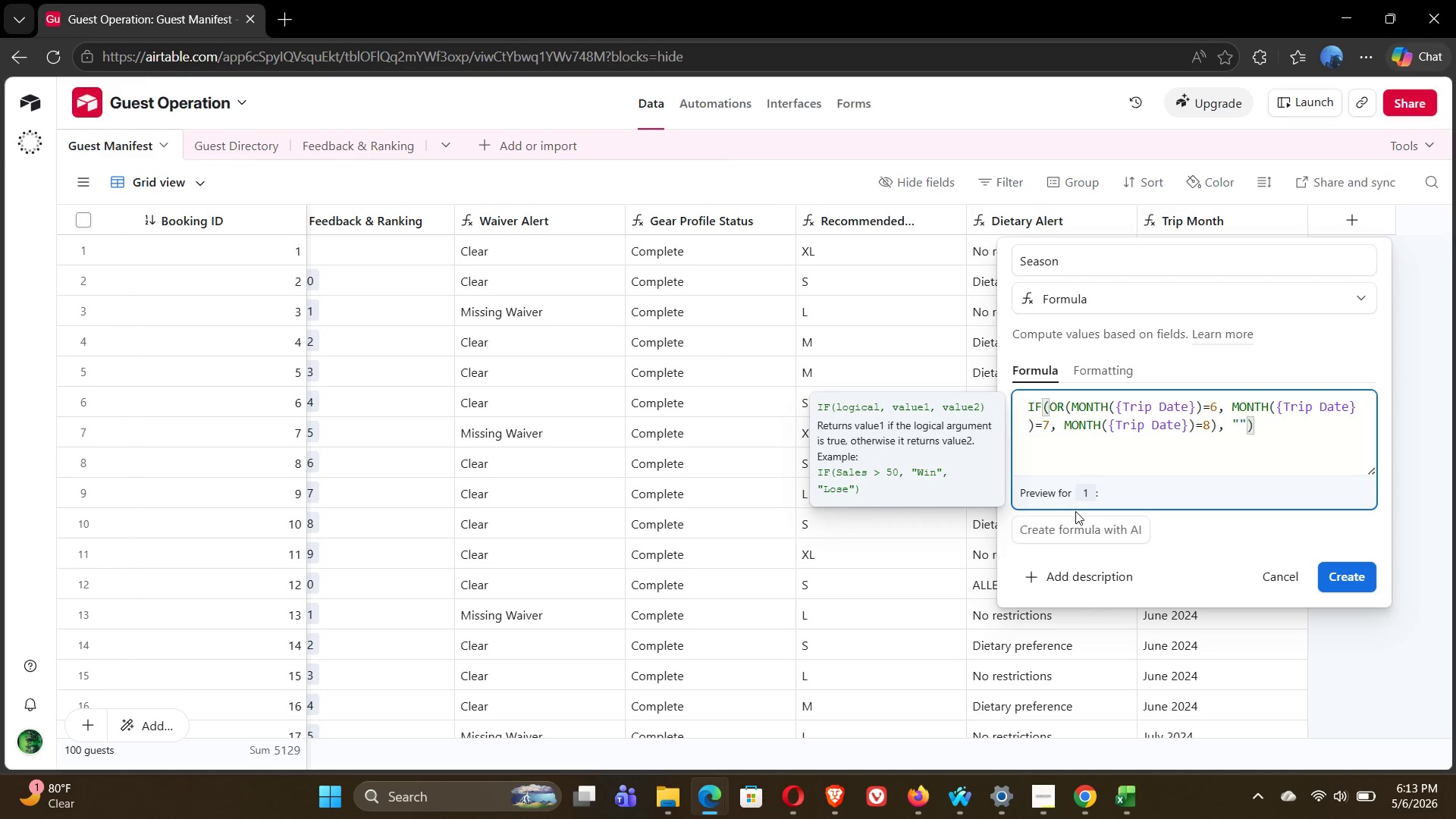 
type(Summer)
 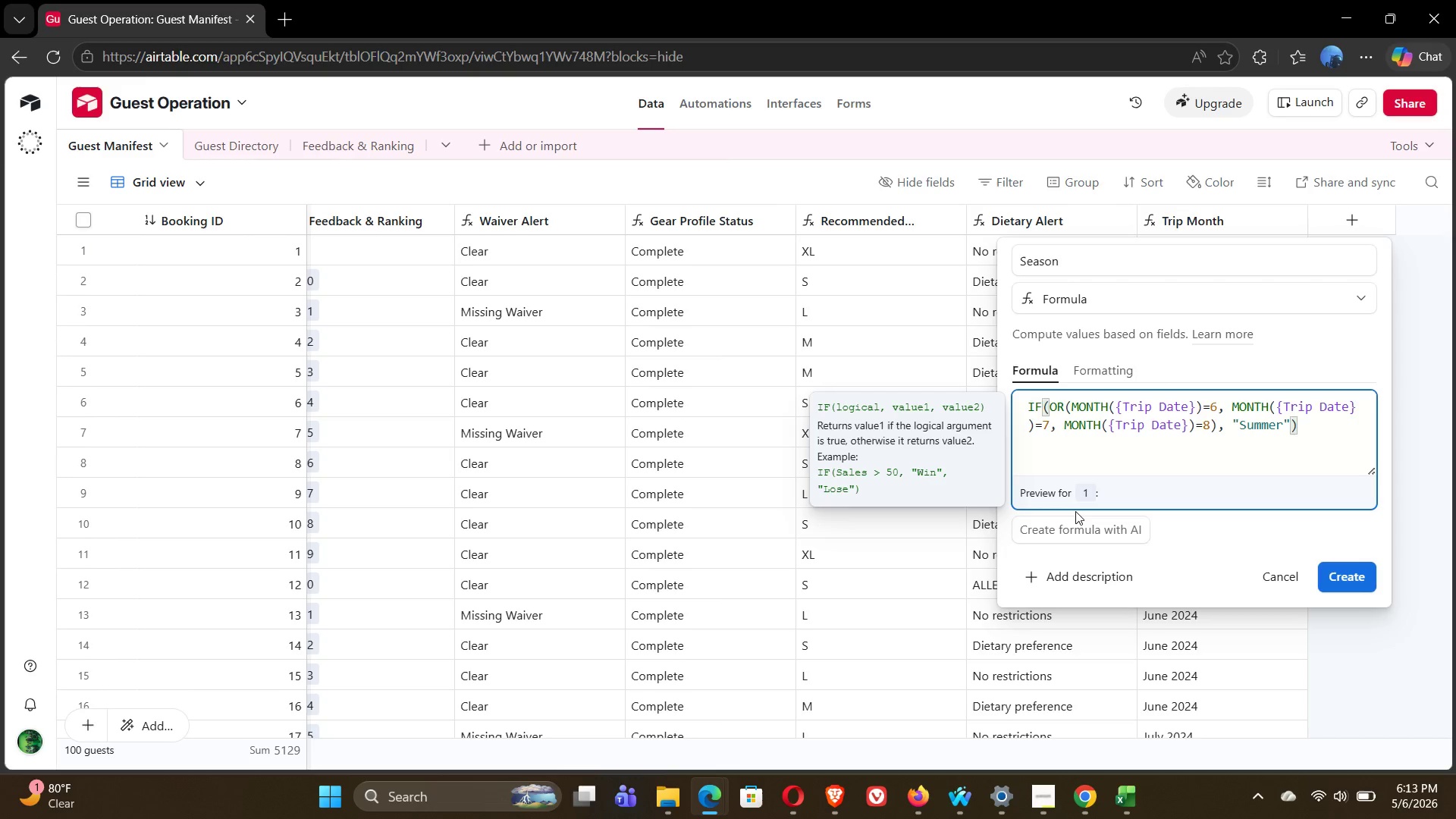 
key(ArrowRight)
 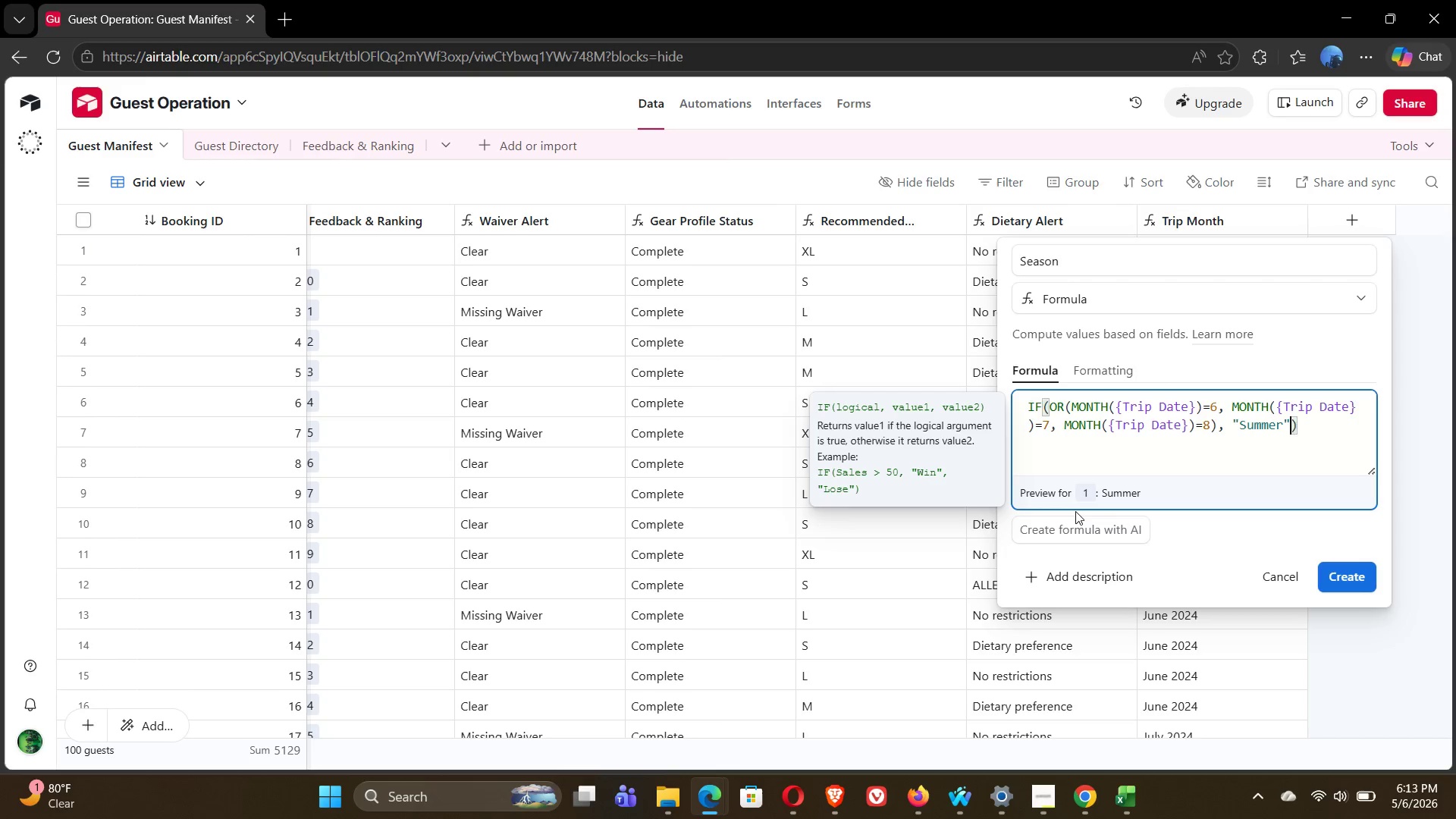 
key(Comma)
 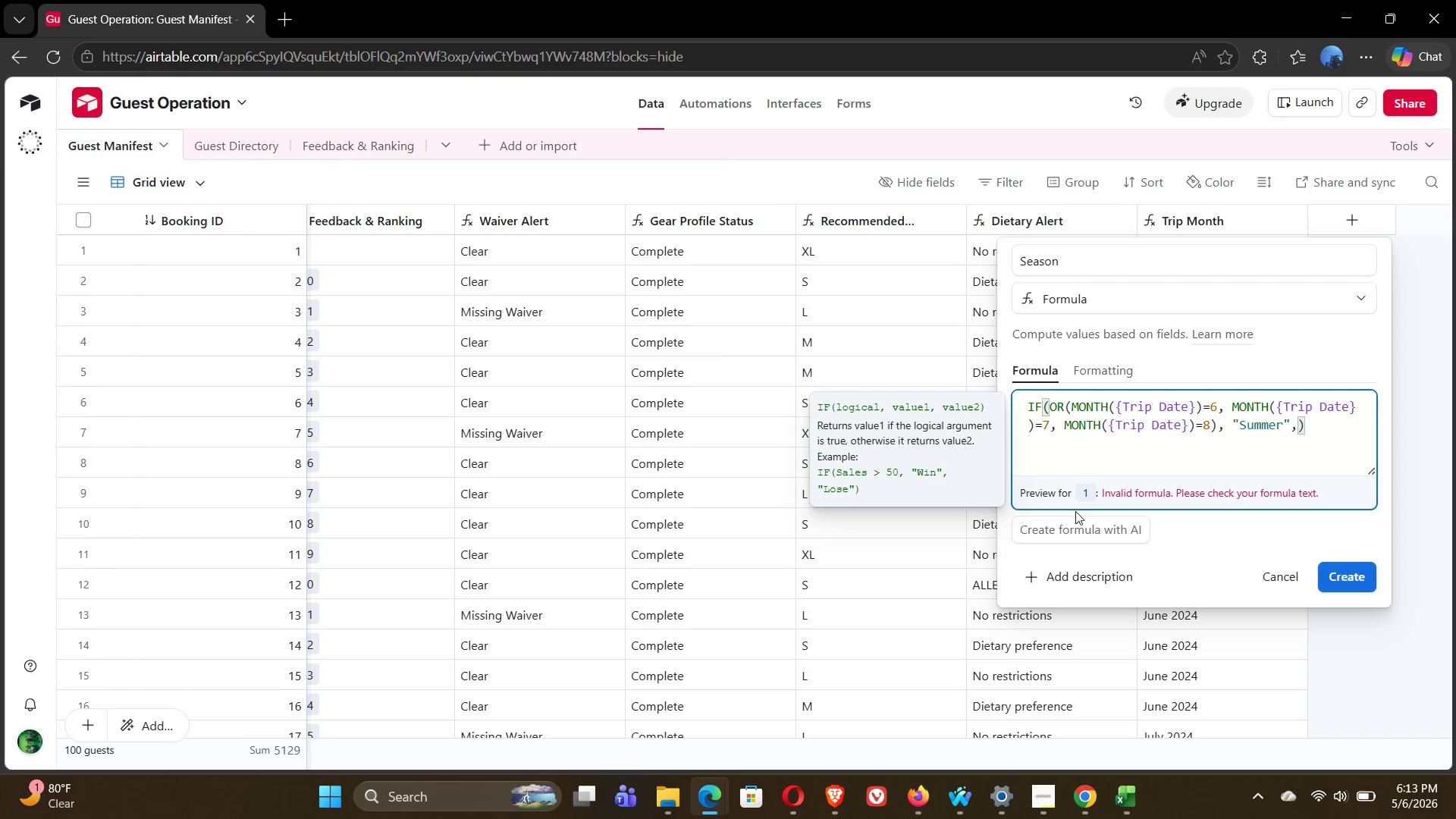 
type( "Other)
 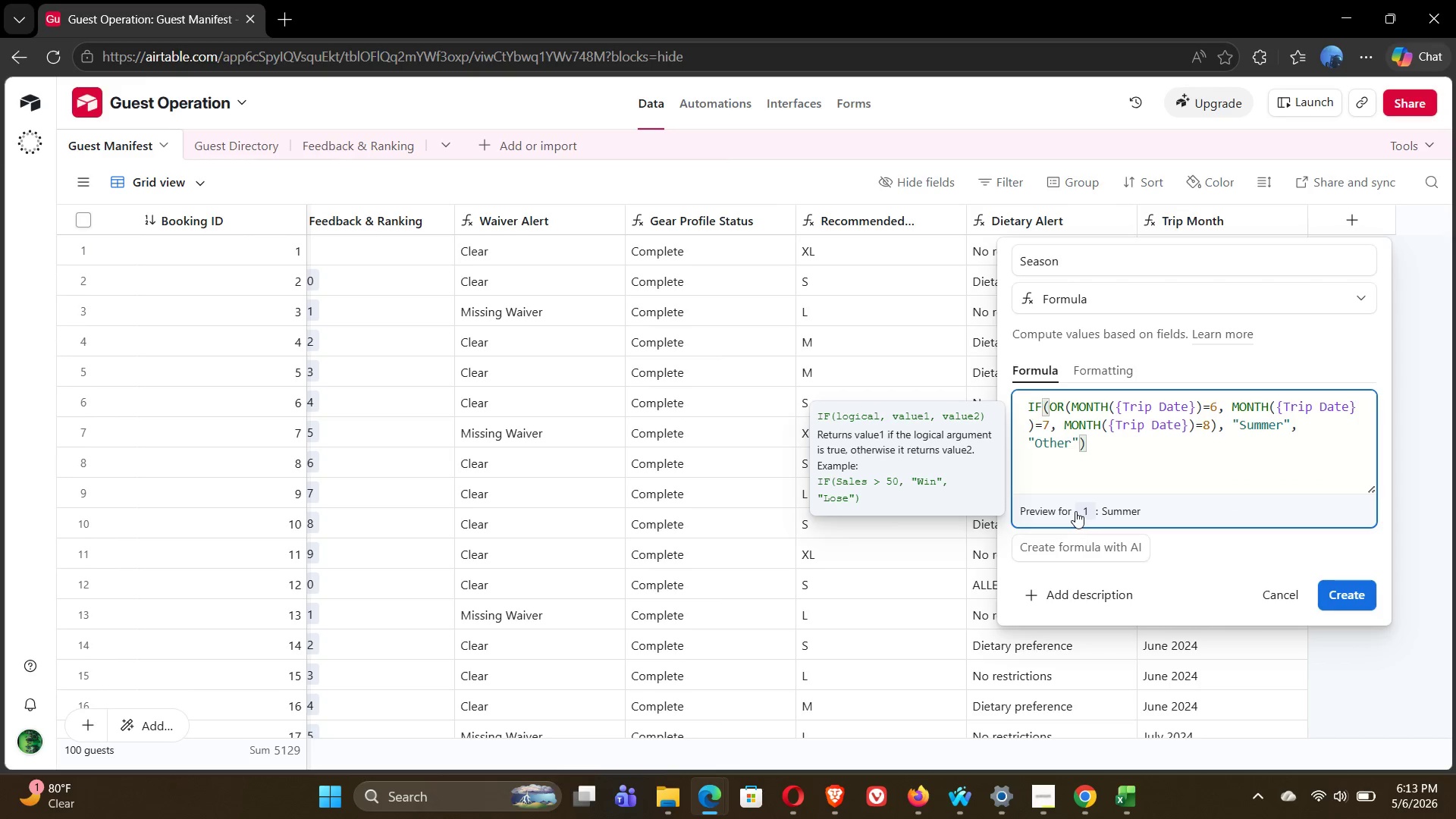 
wait(14.34)
 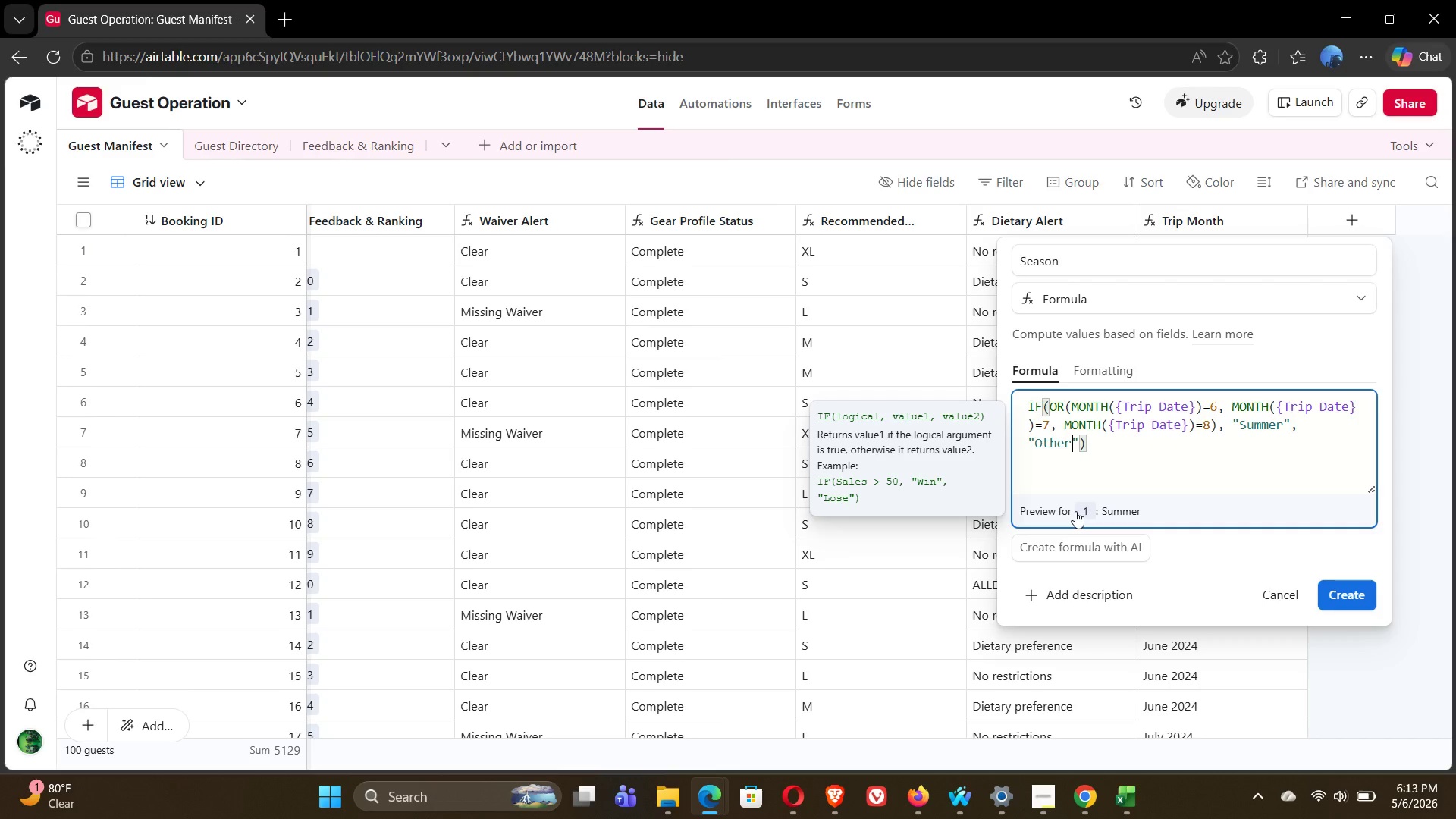 
left_click([1354, 598])
 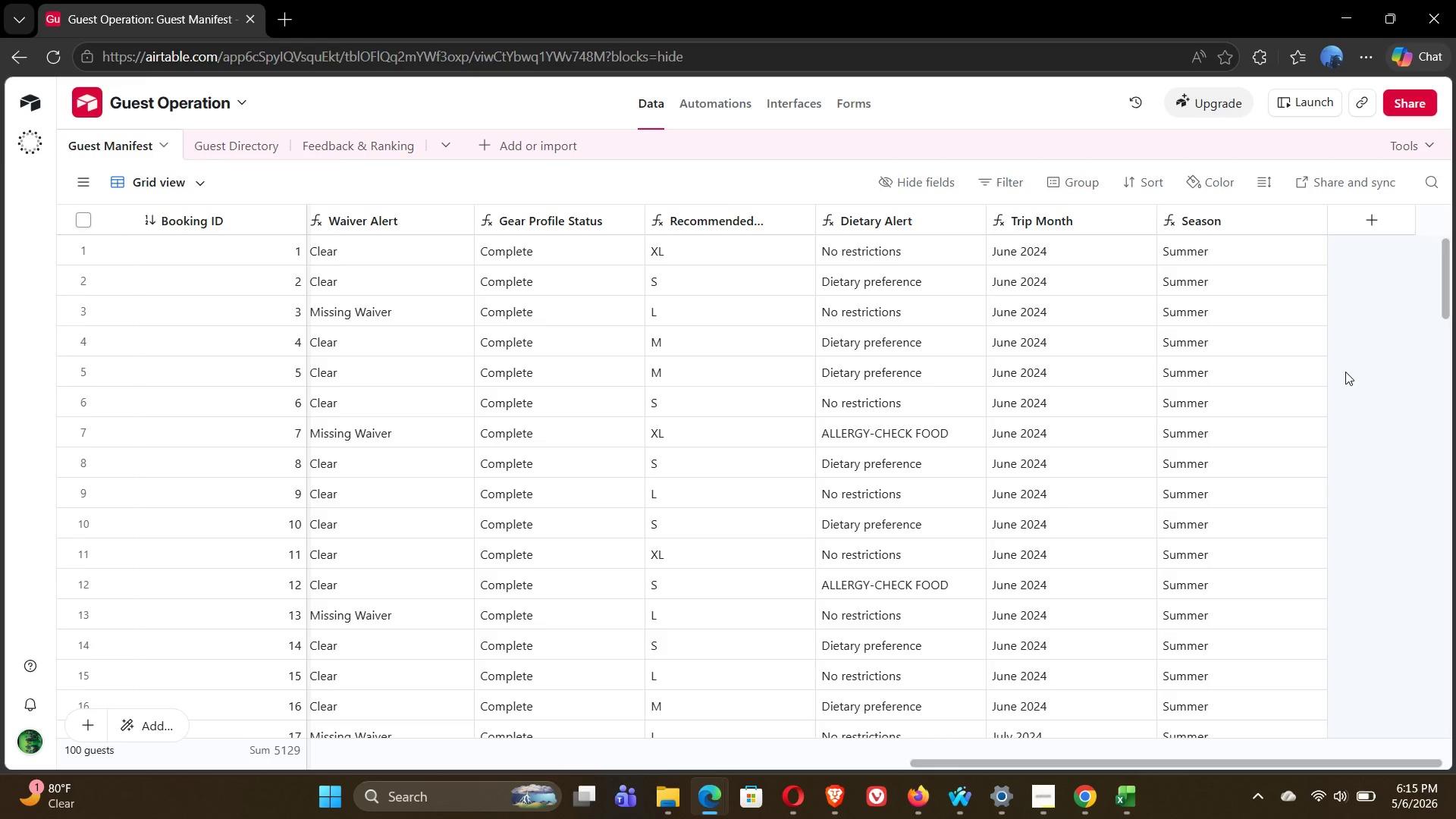 
wait(124.14)
 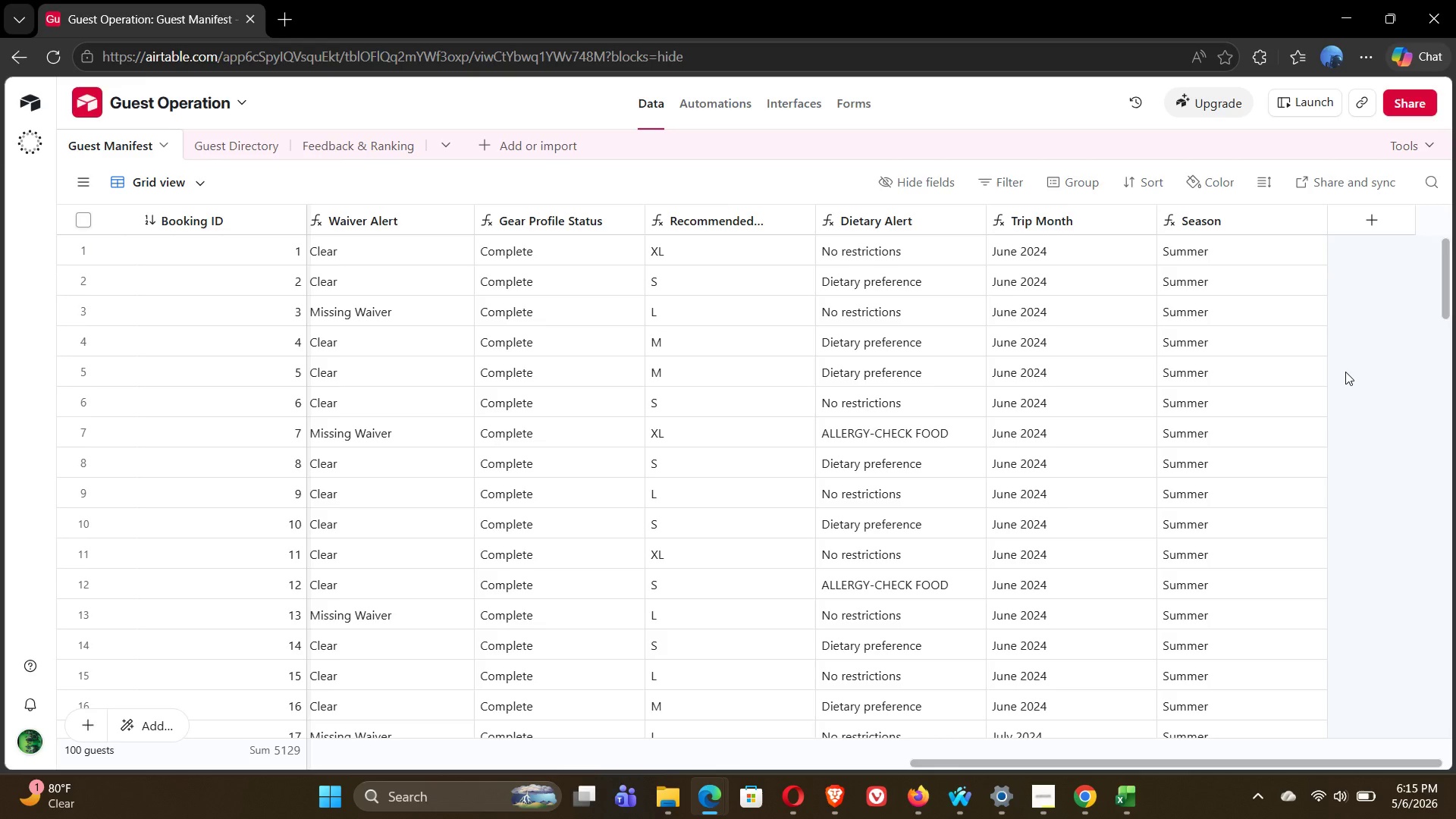 
left_click([1372, 218])
 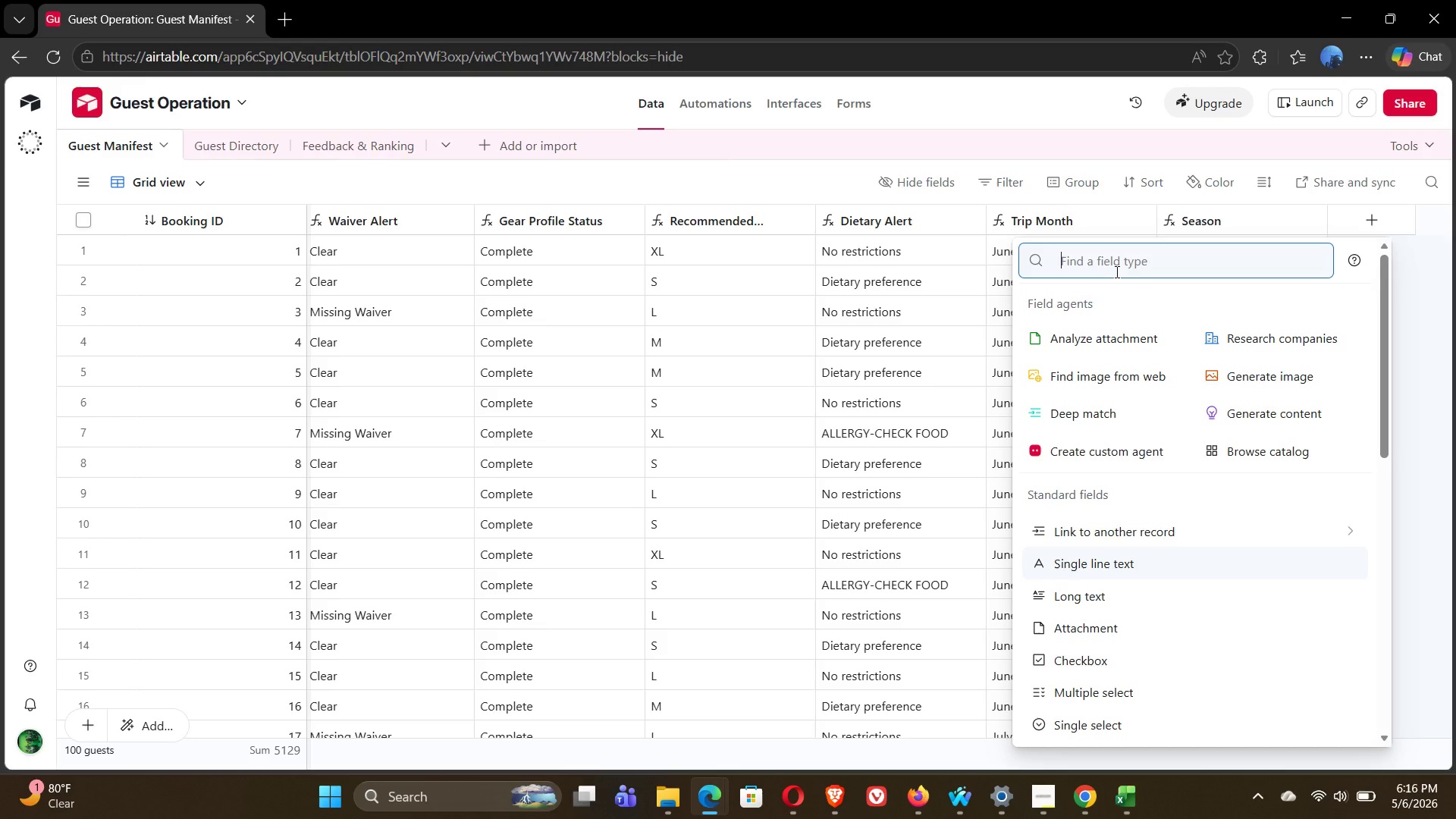 
wait(5.02)
 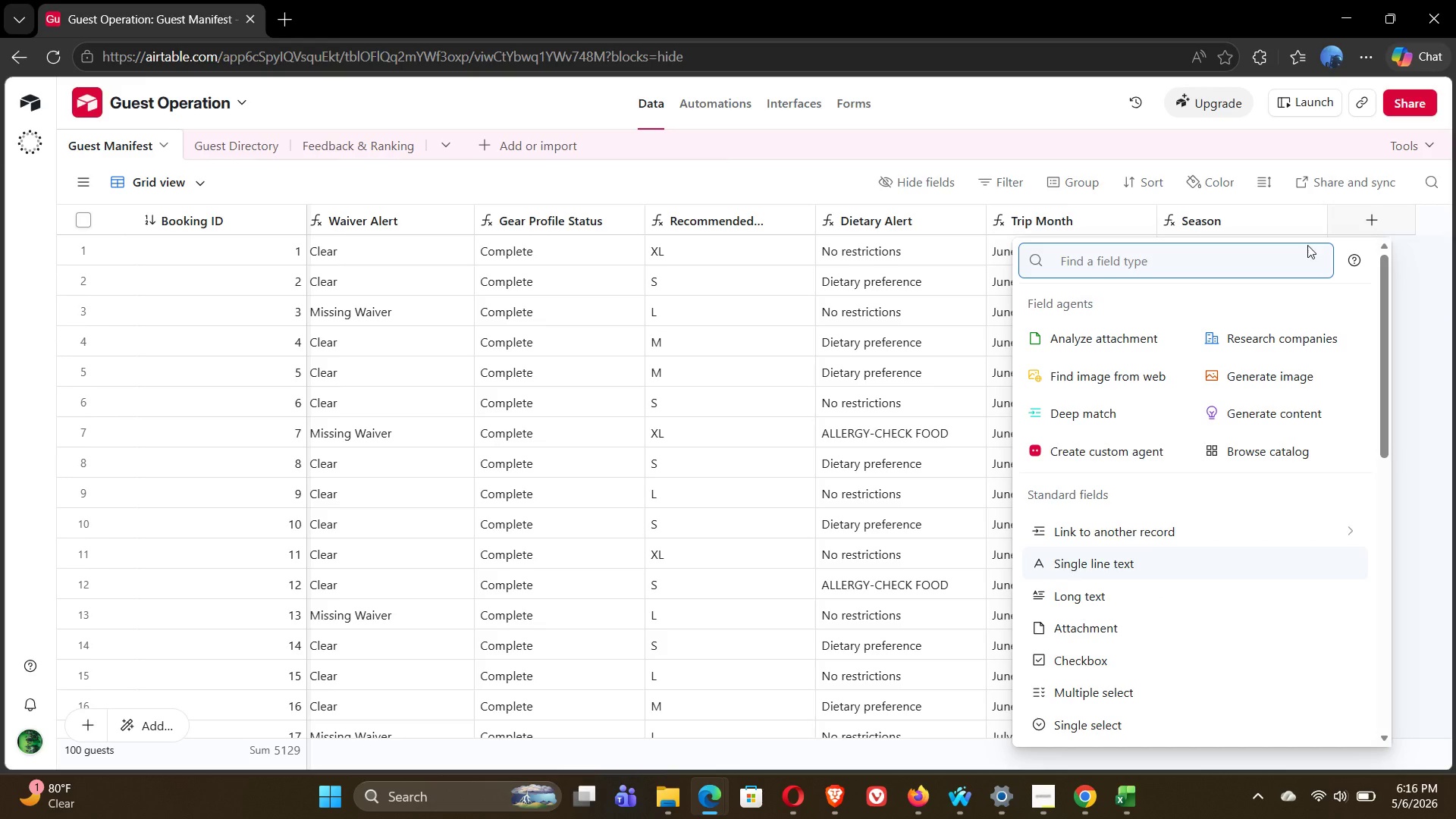 
type(for)
 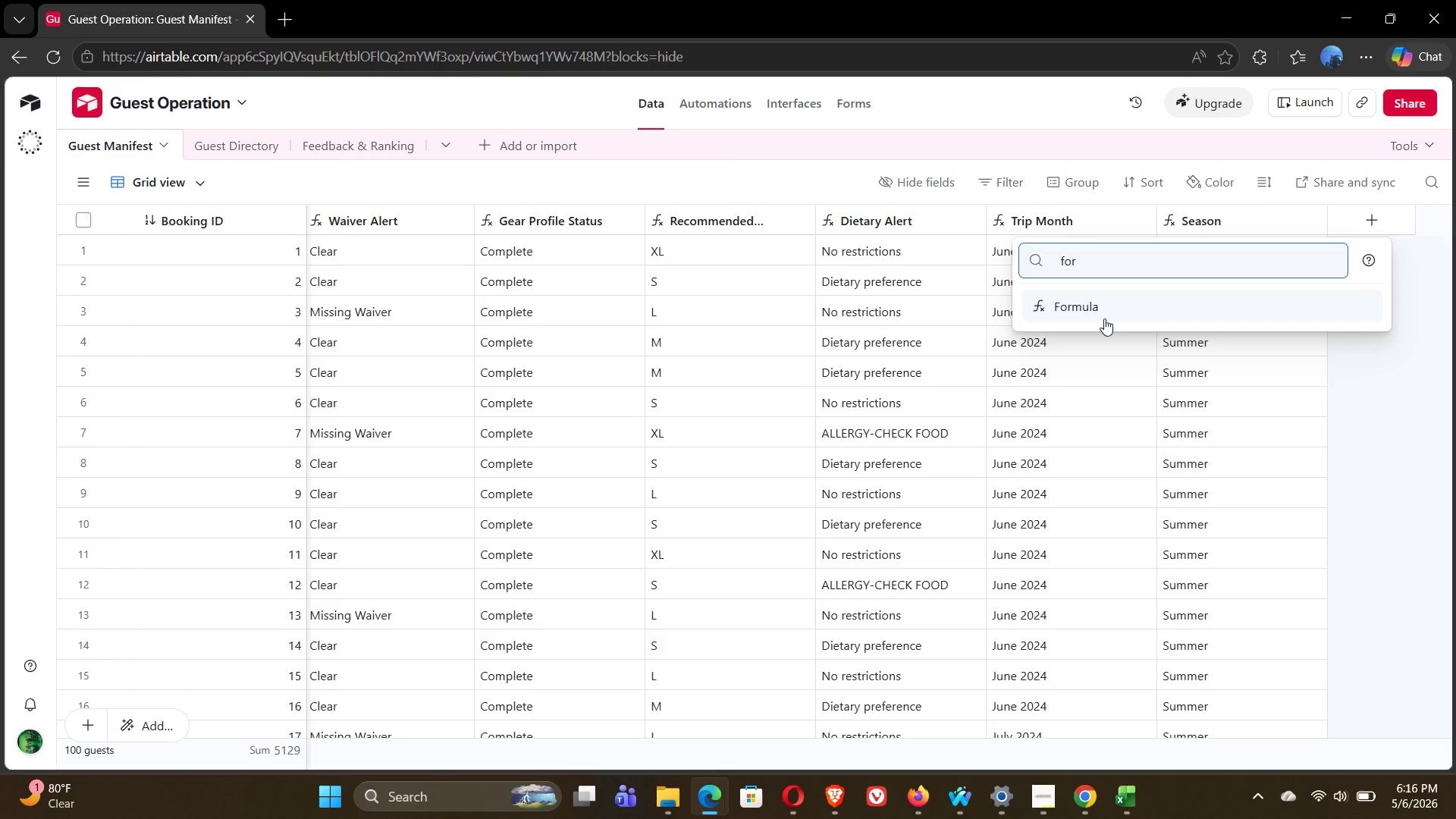 
left_click([1099, 318])
 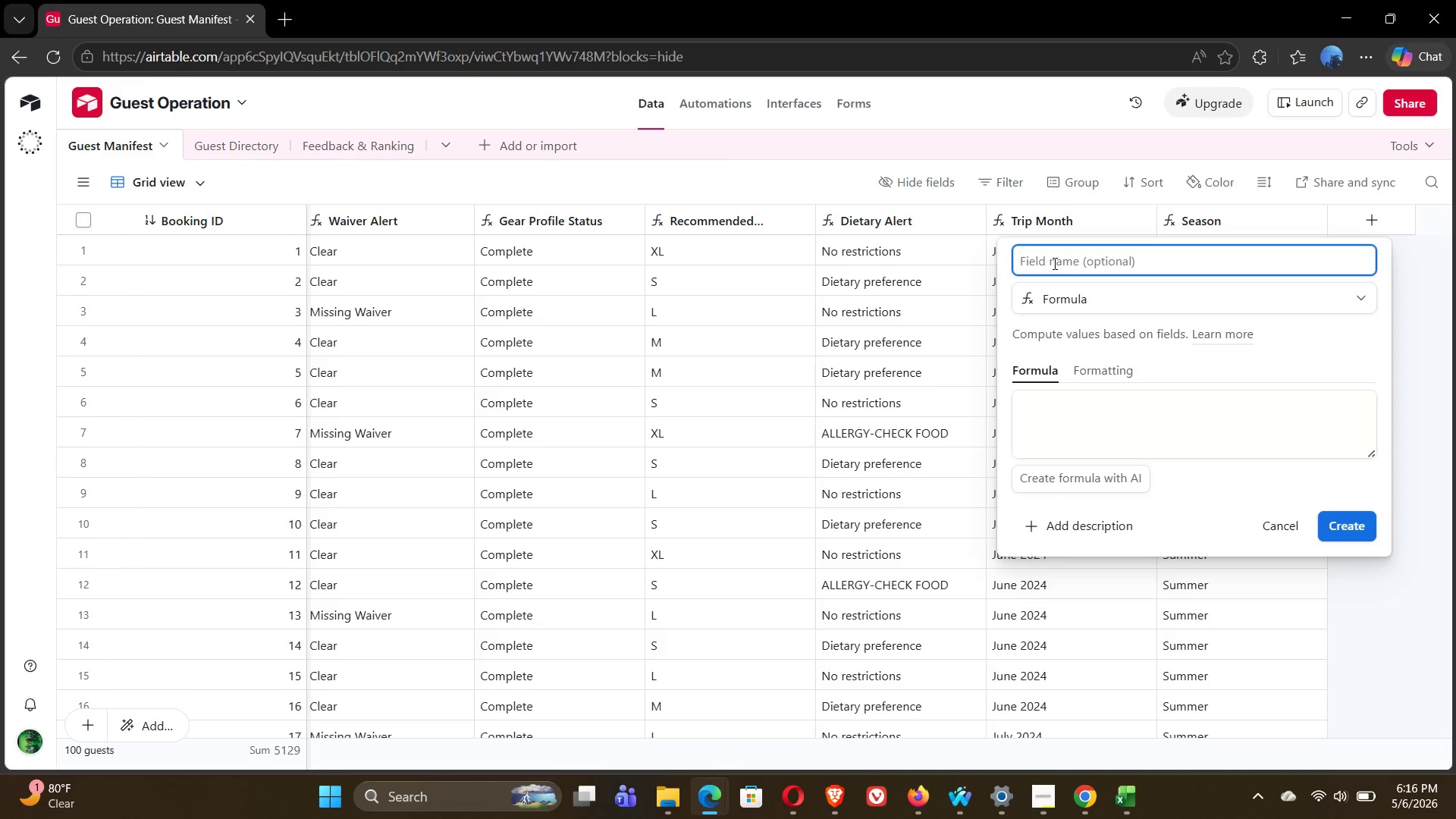 
wait(18.94)
 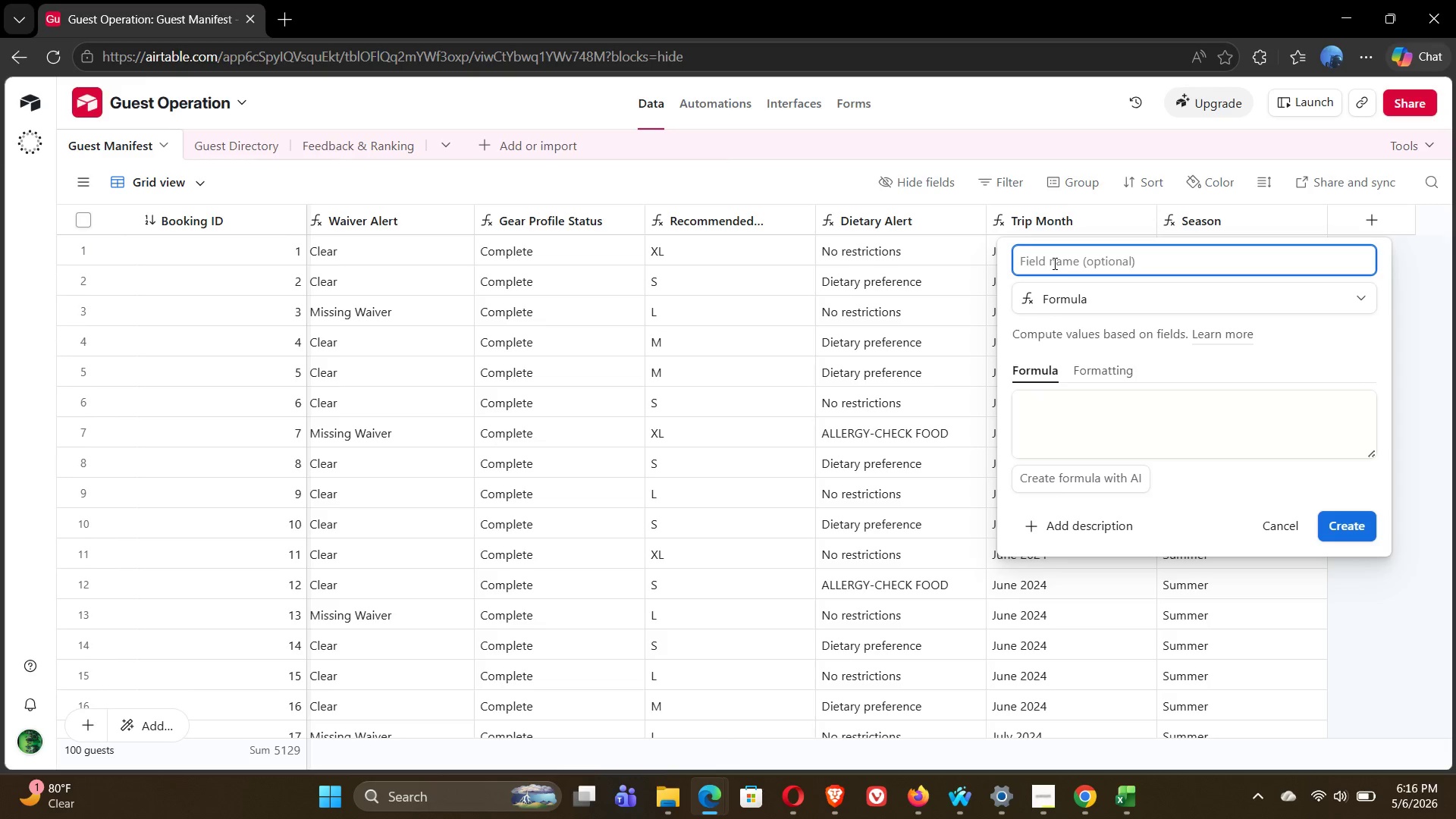 
type(Rating Label)
 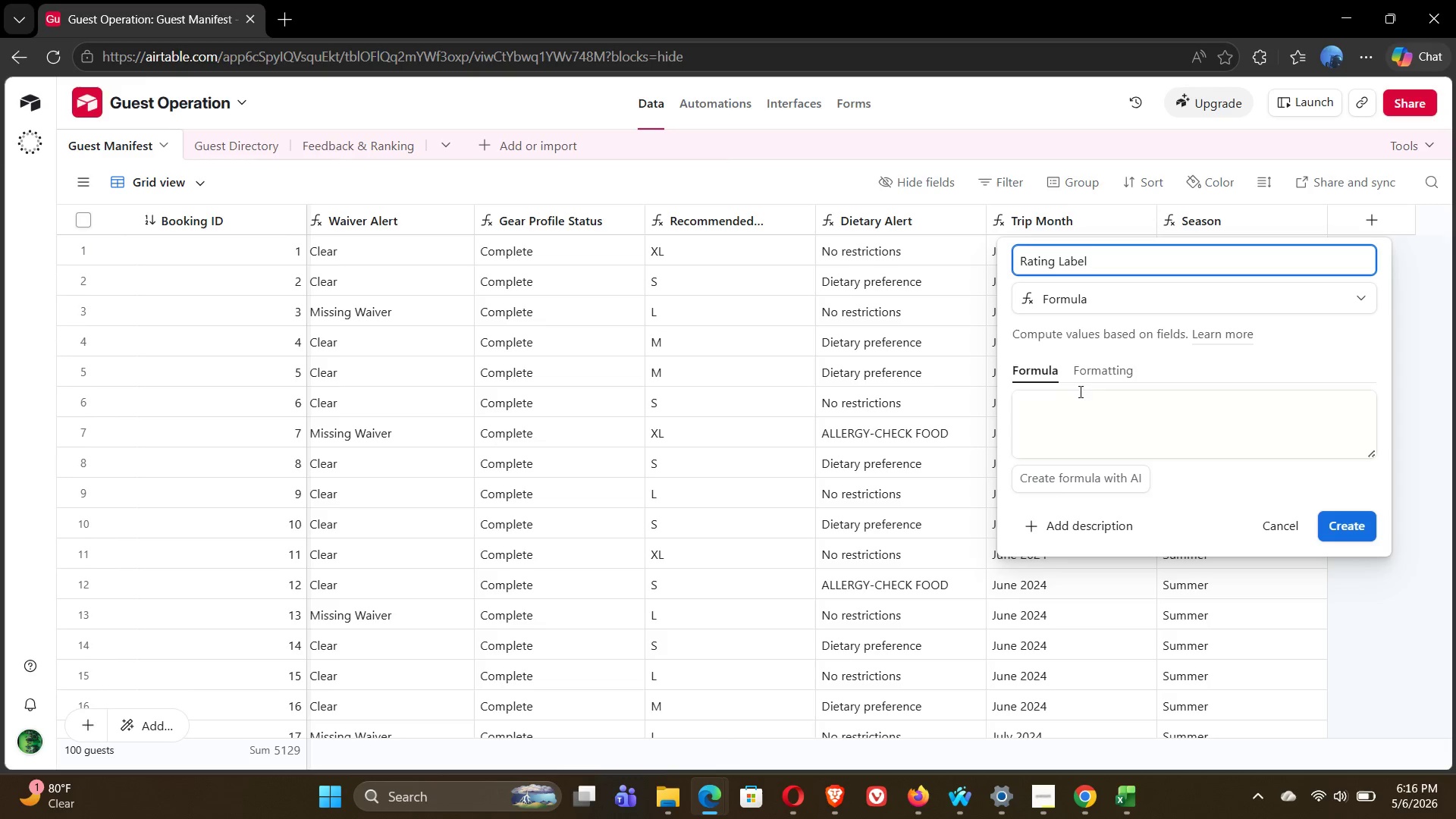 
left_click([1071, 394])
 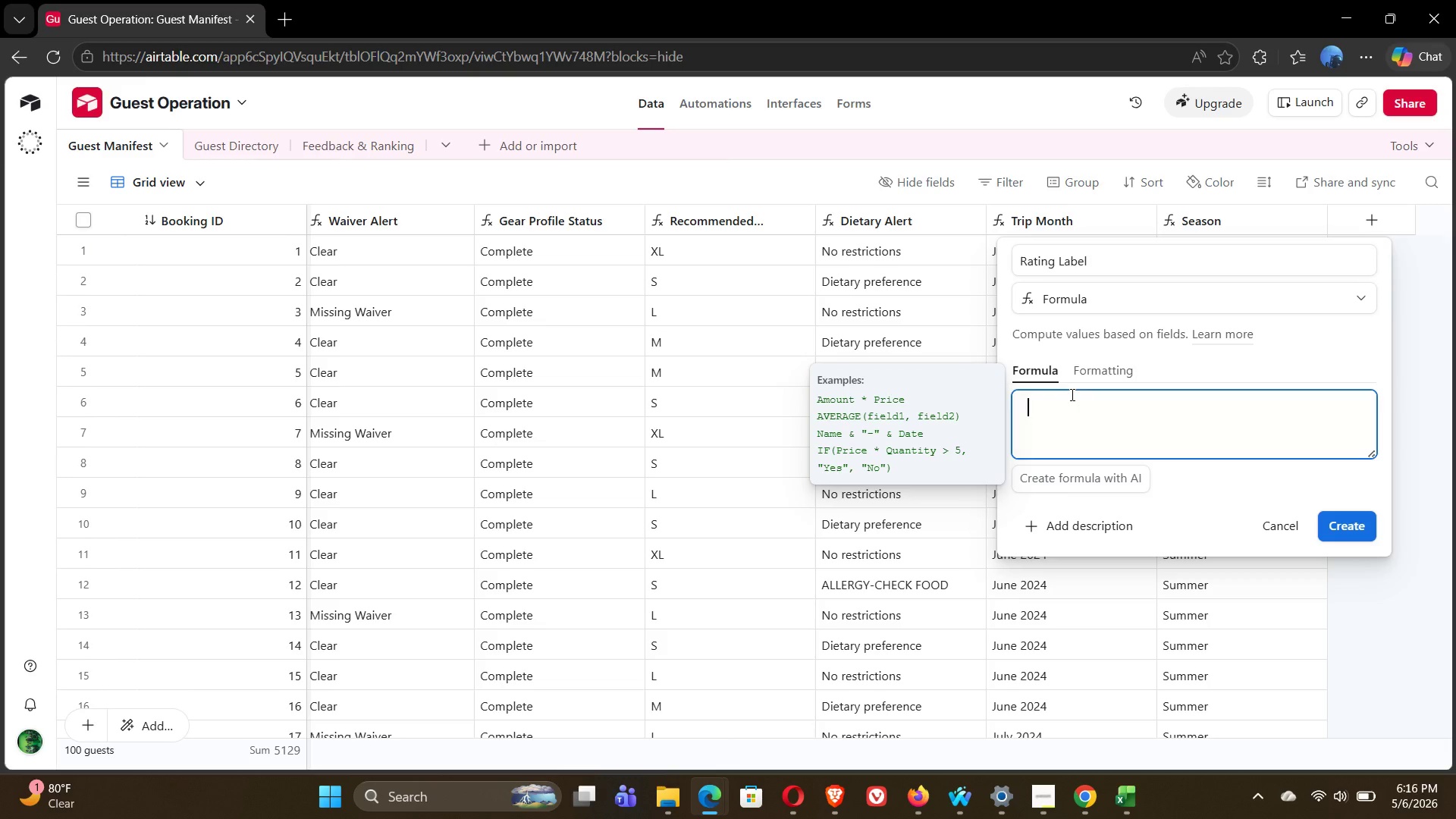 
key(CapsLock)
 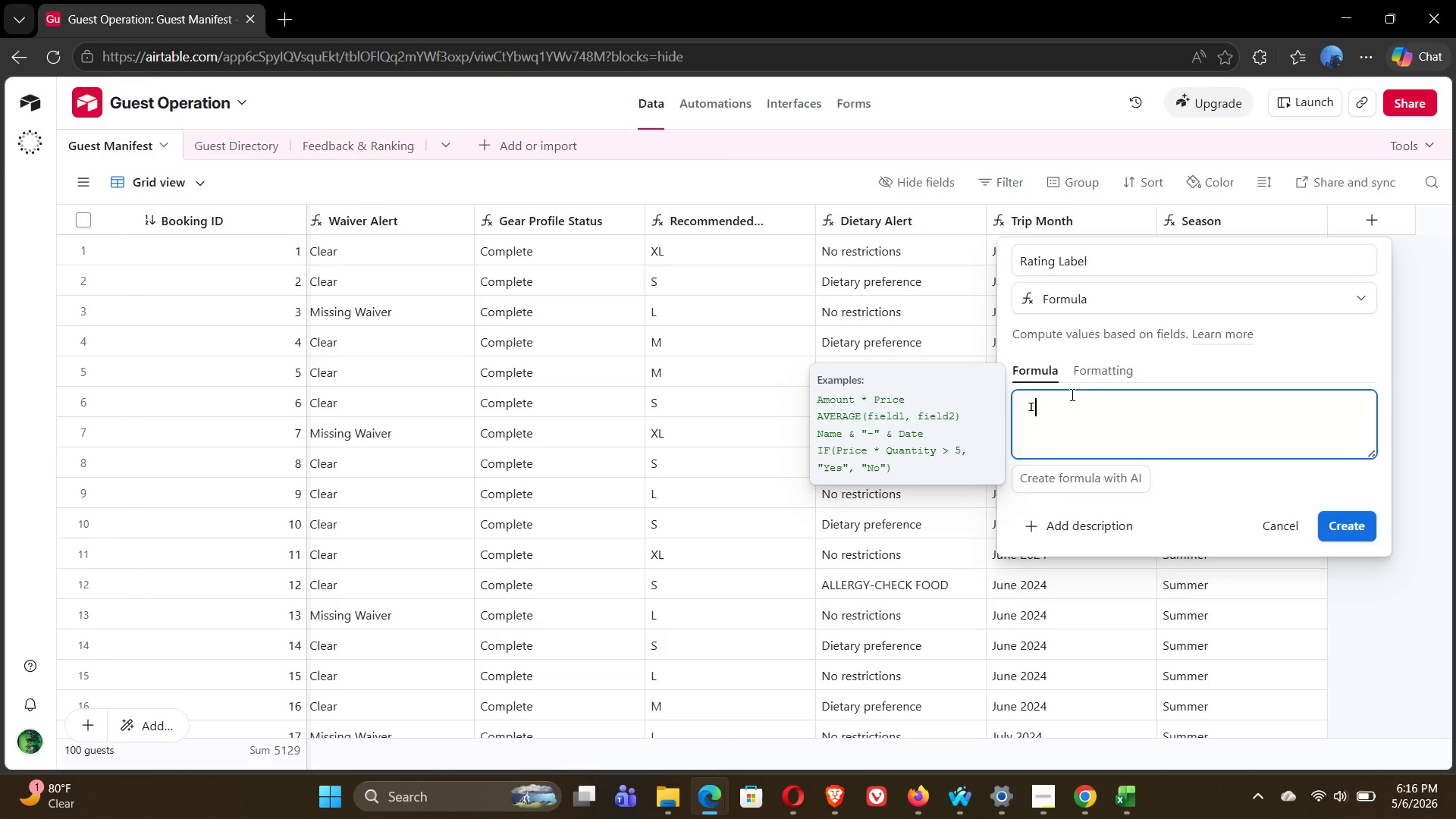 
key(I)
 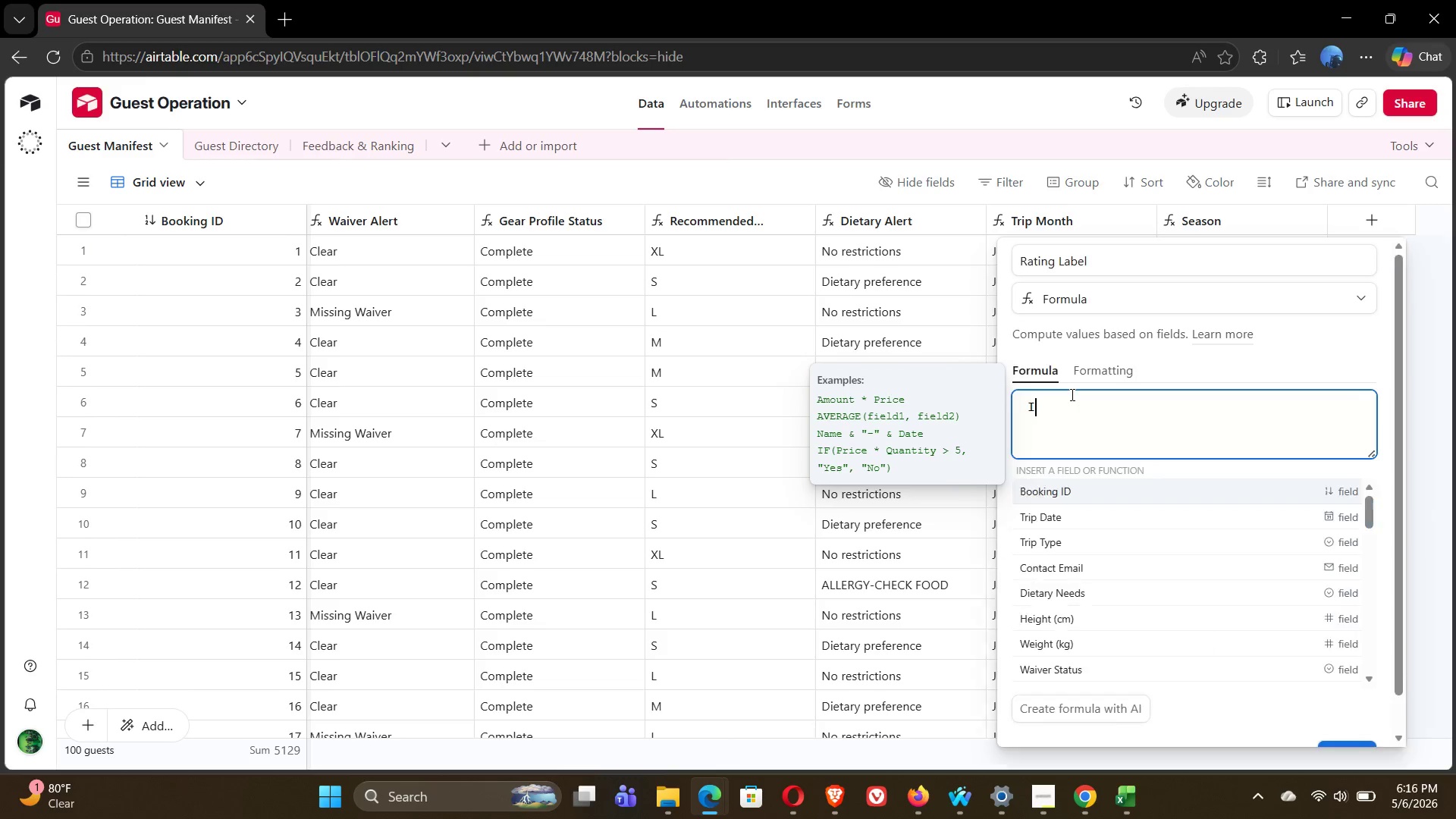 
key(CapsLock)
 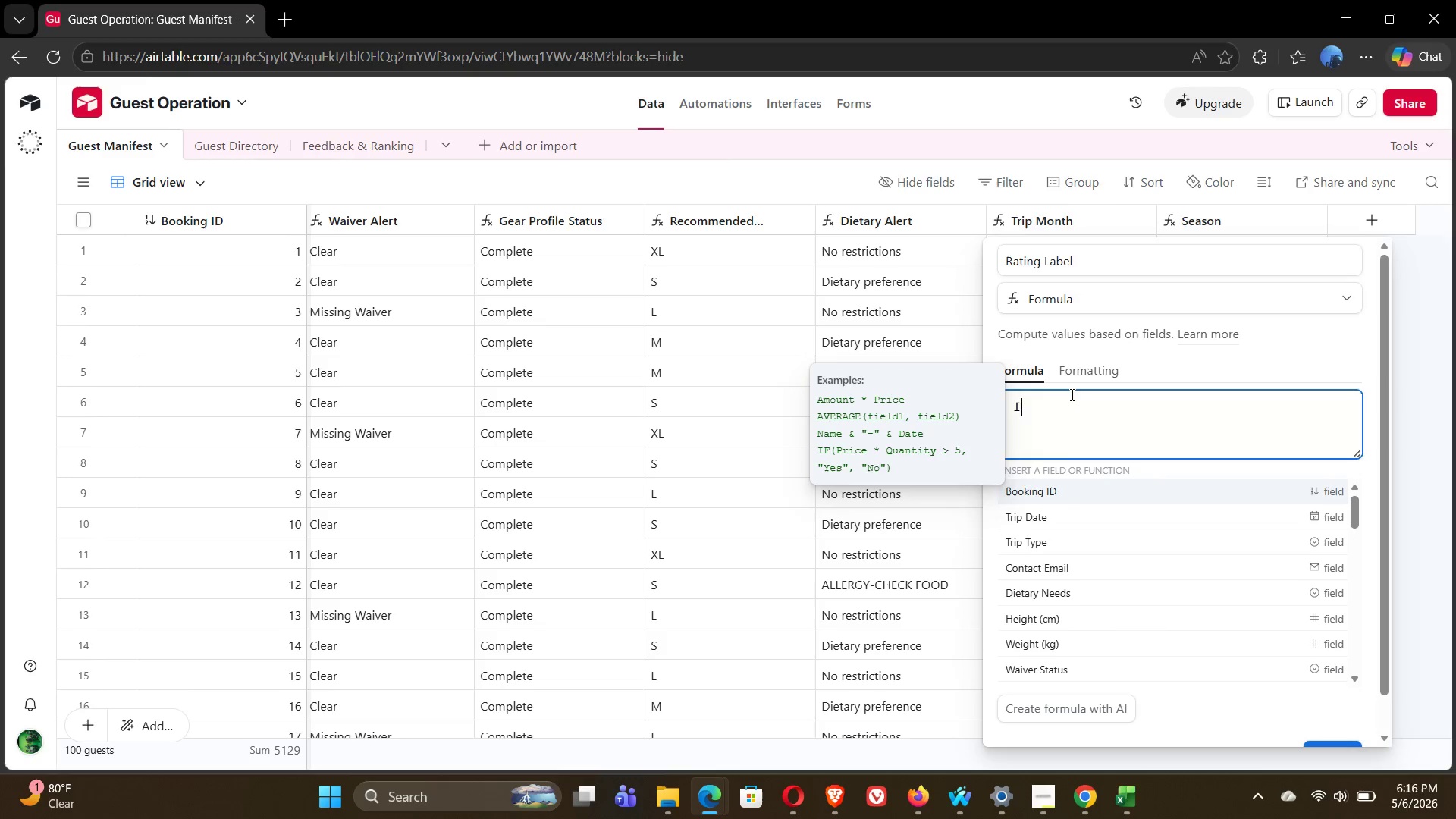 
key(F)
 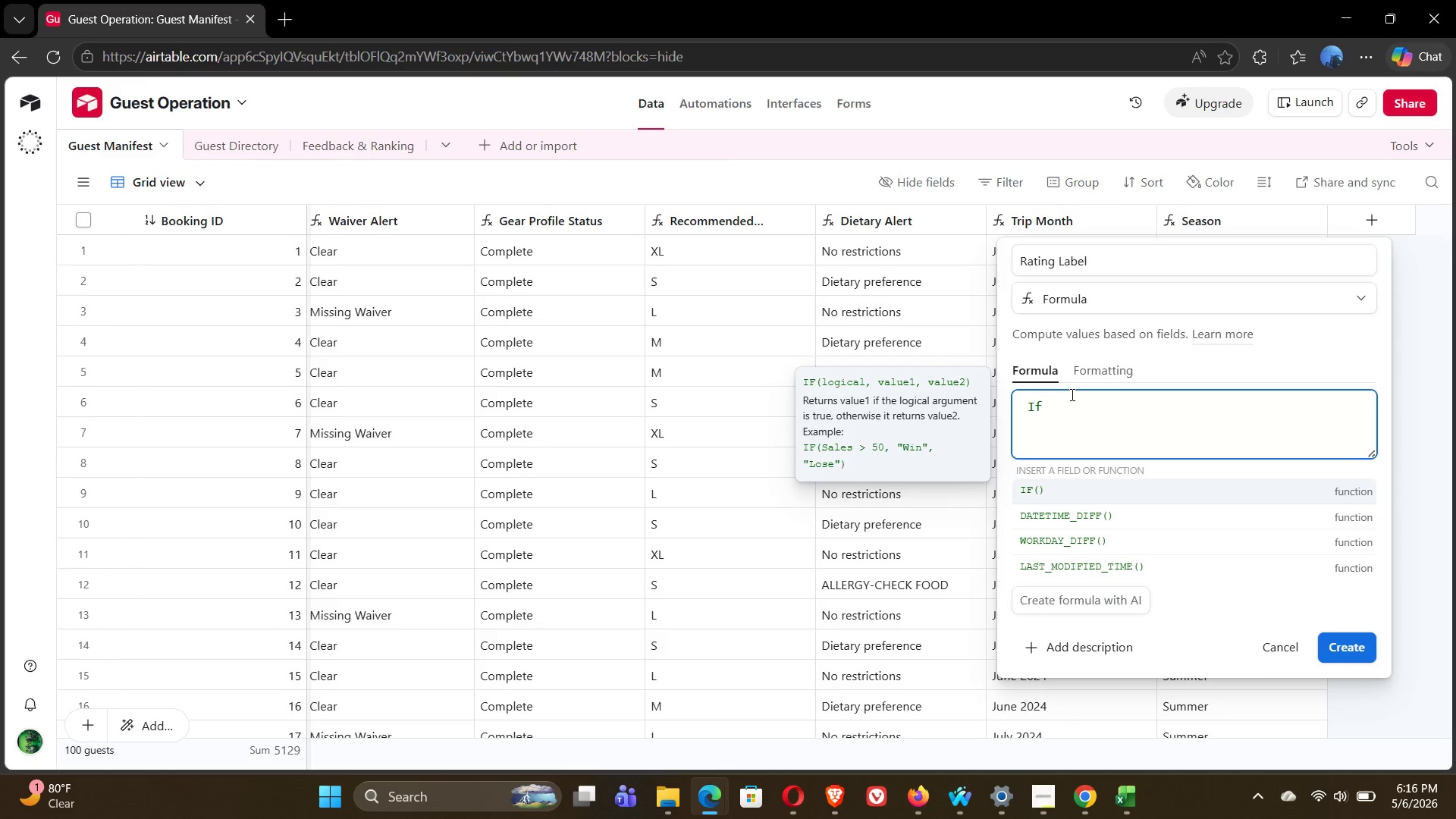 
key(Backspace)
 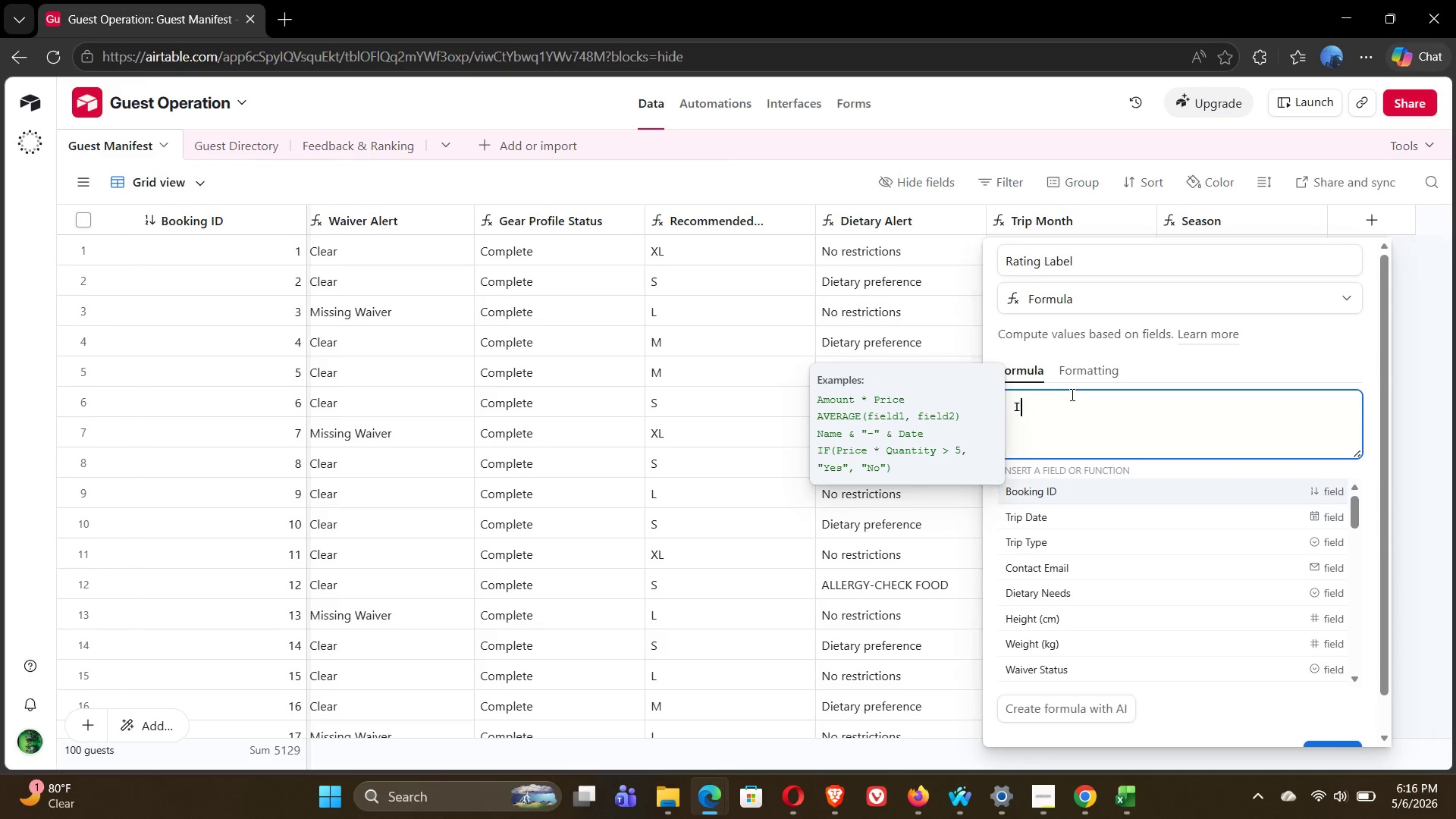 
key(CapsLock)
 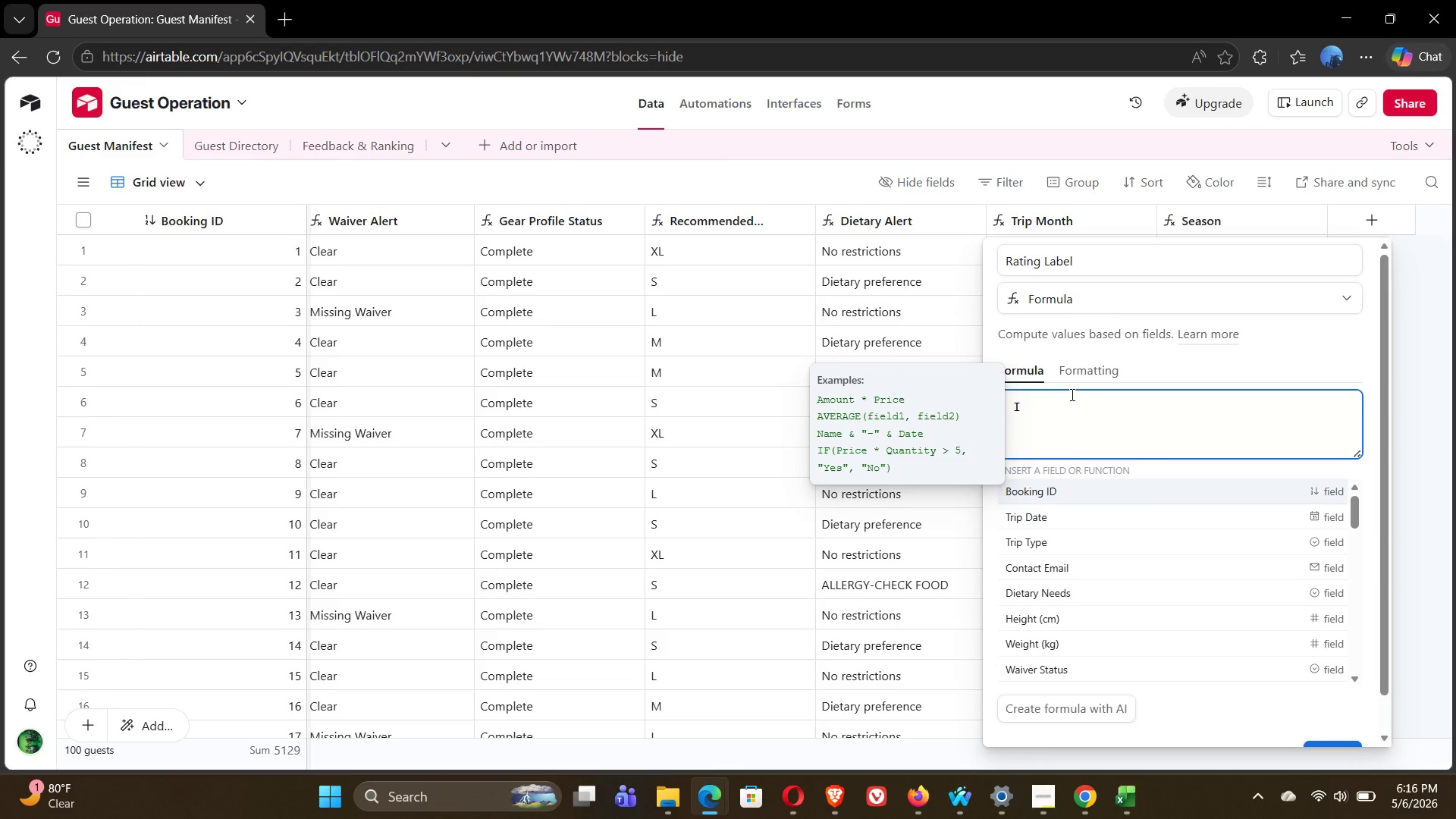 
key(F)
 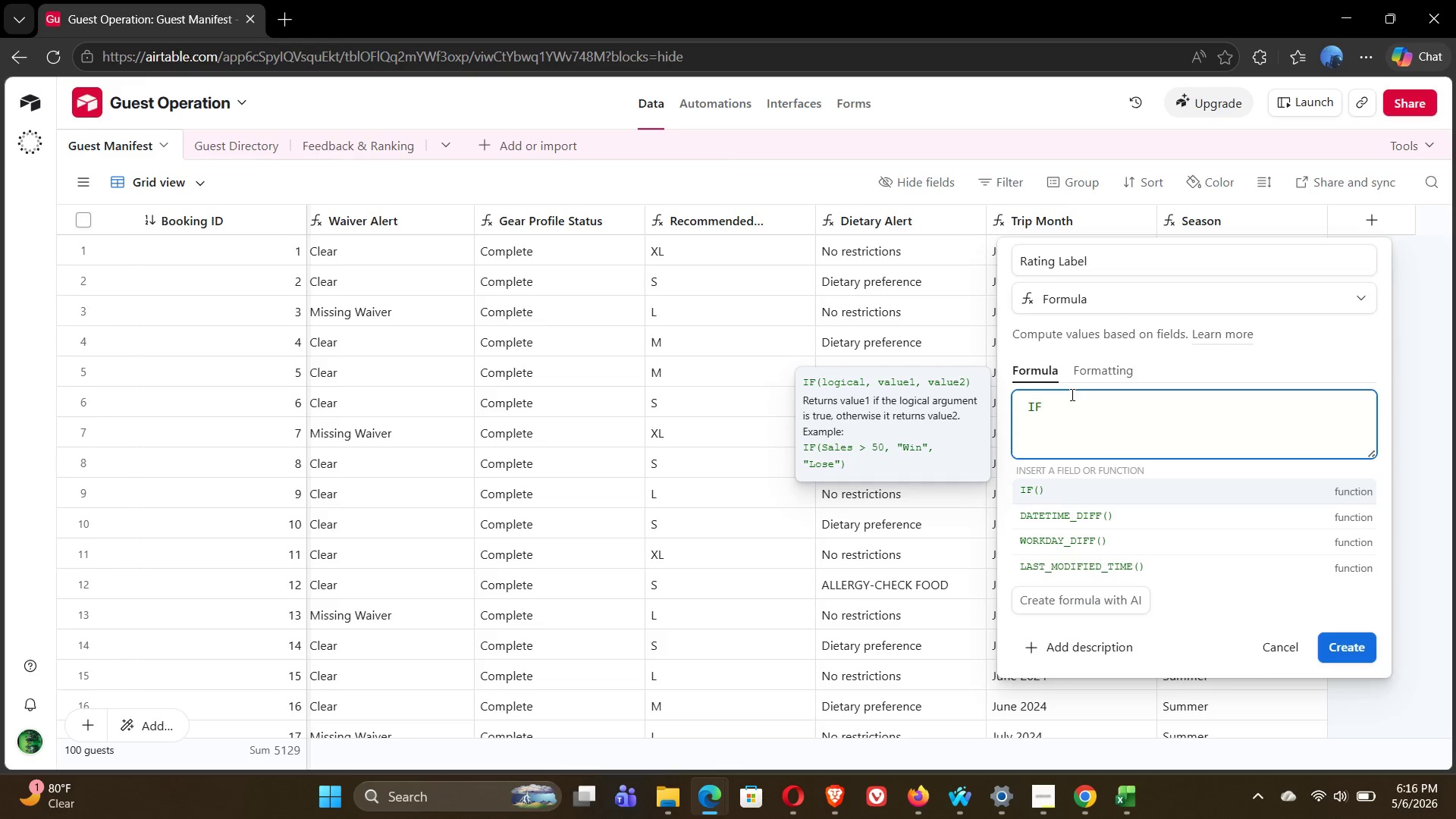 
key(Shift+9)
 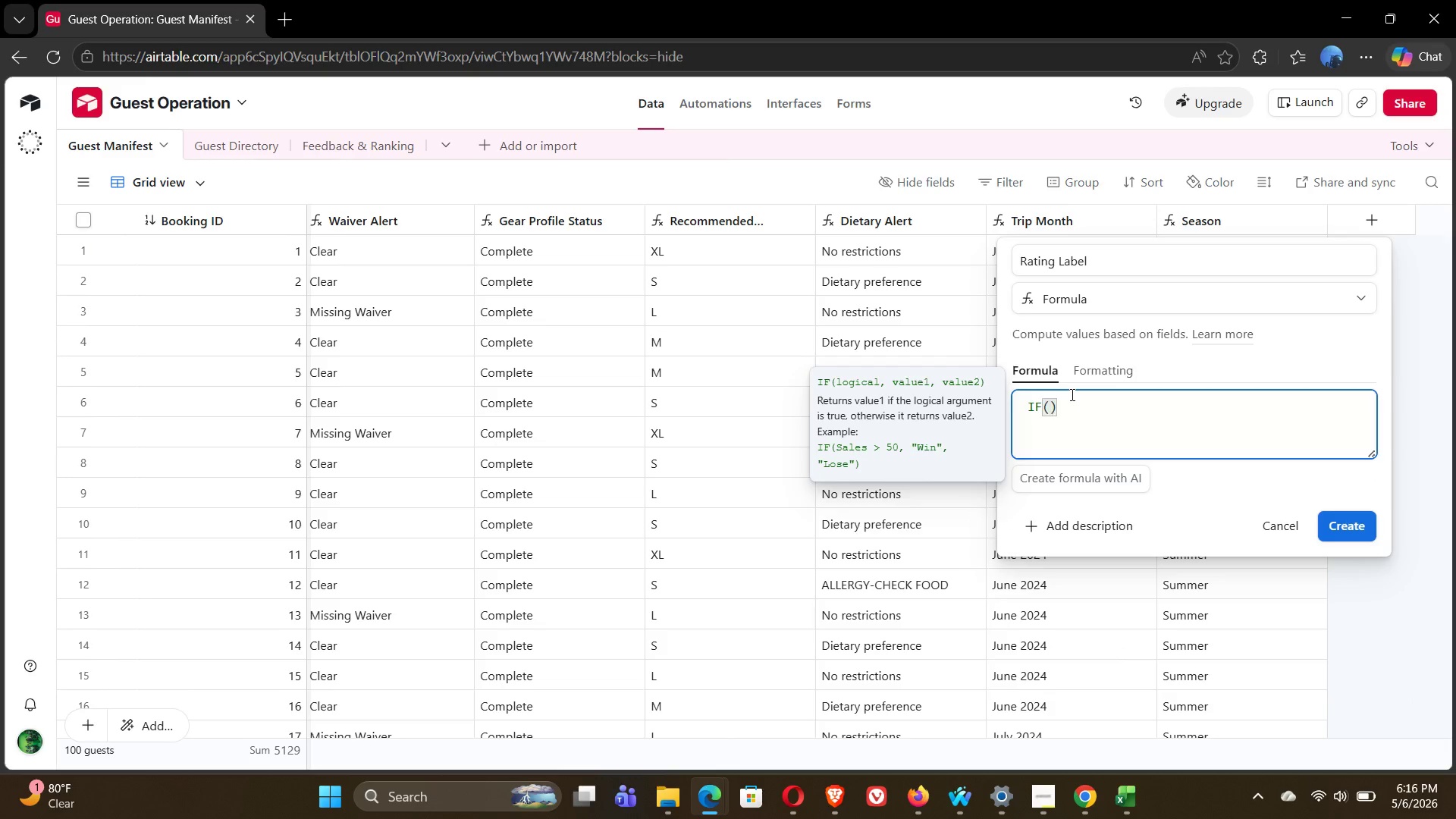 
key(Shift+BracketLeft)
 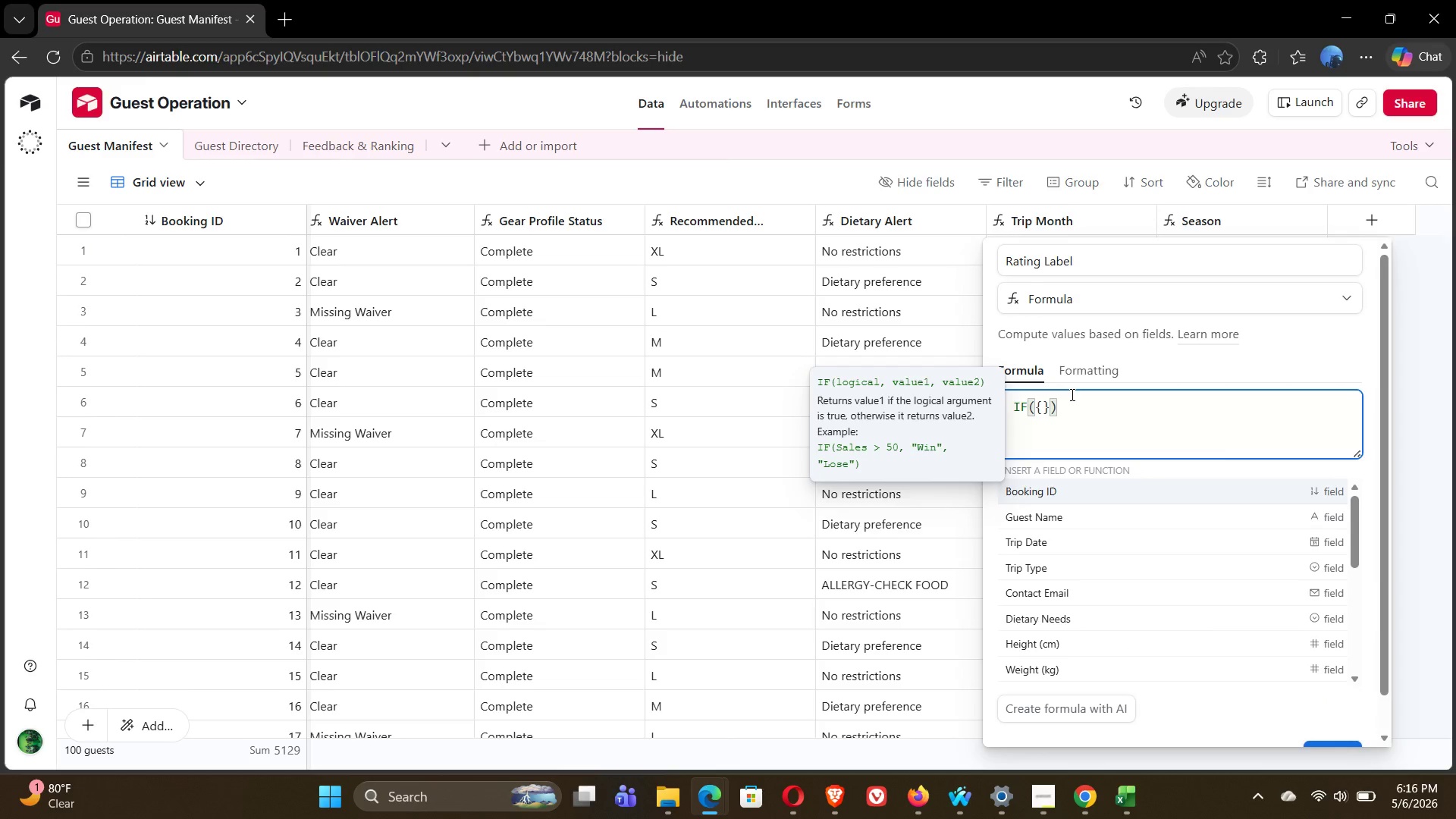 
type(Exp)
key(Backspace)
key(Backspace)
key(Backspace)
key(Backspace)
 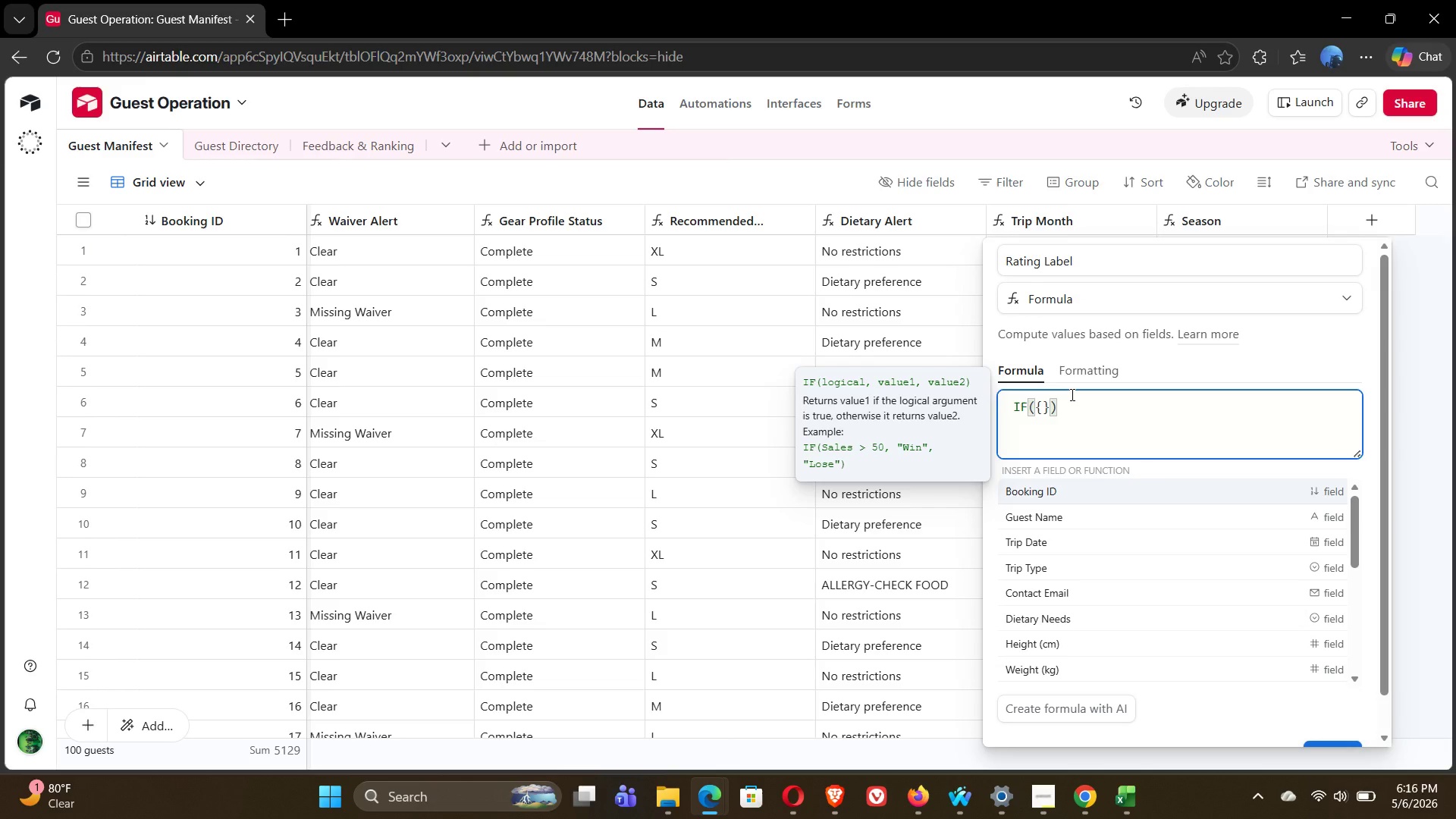 
hold_key(key=E, duration=5.53)
 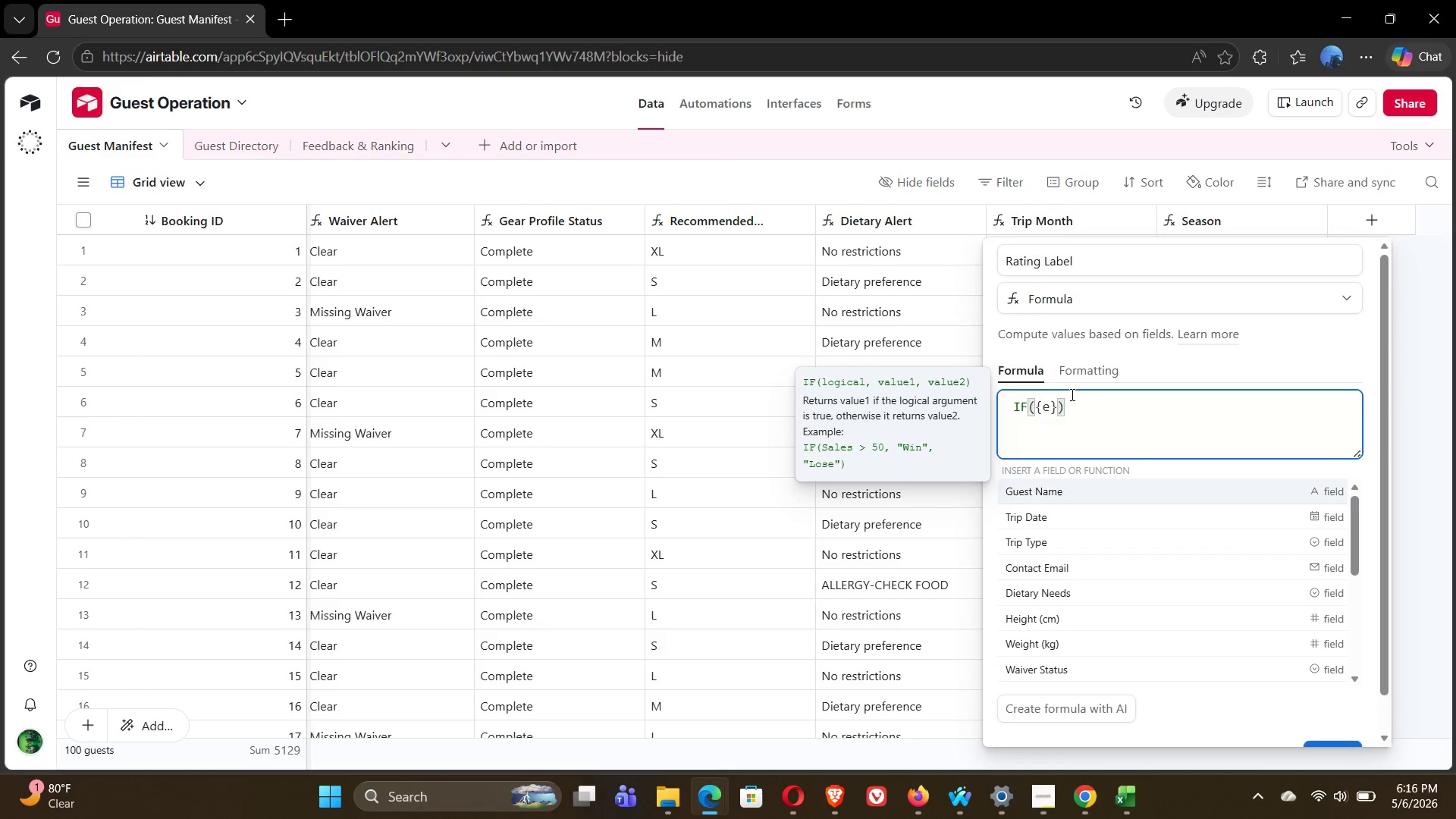 
key(X)
 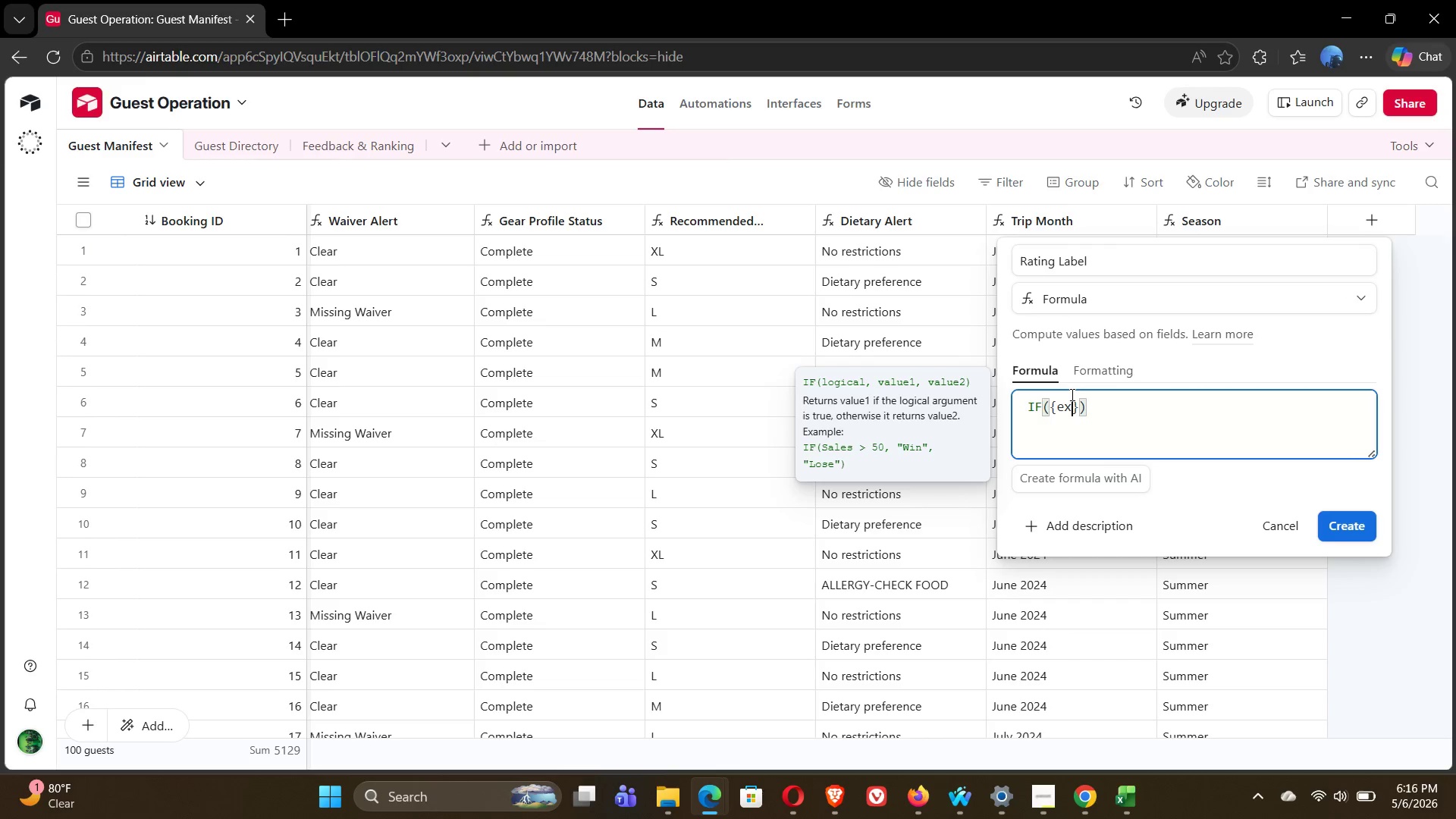 
key(Backspace)
 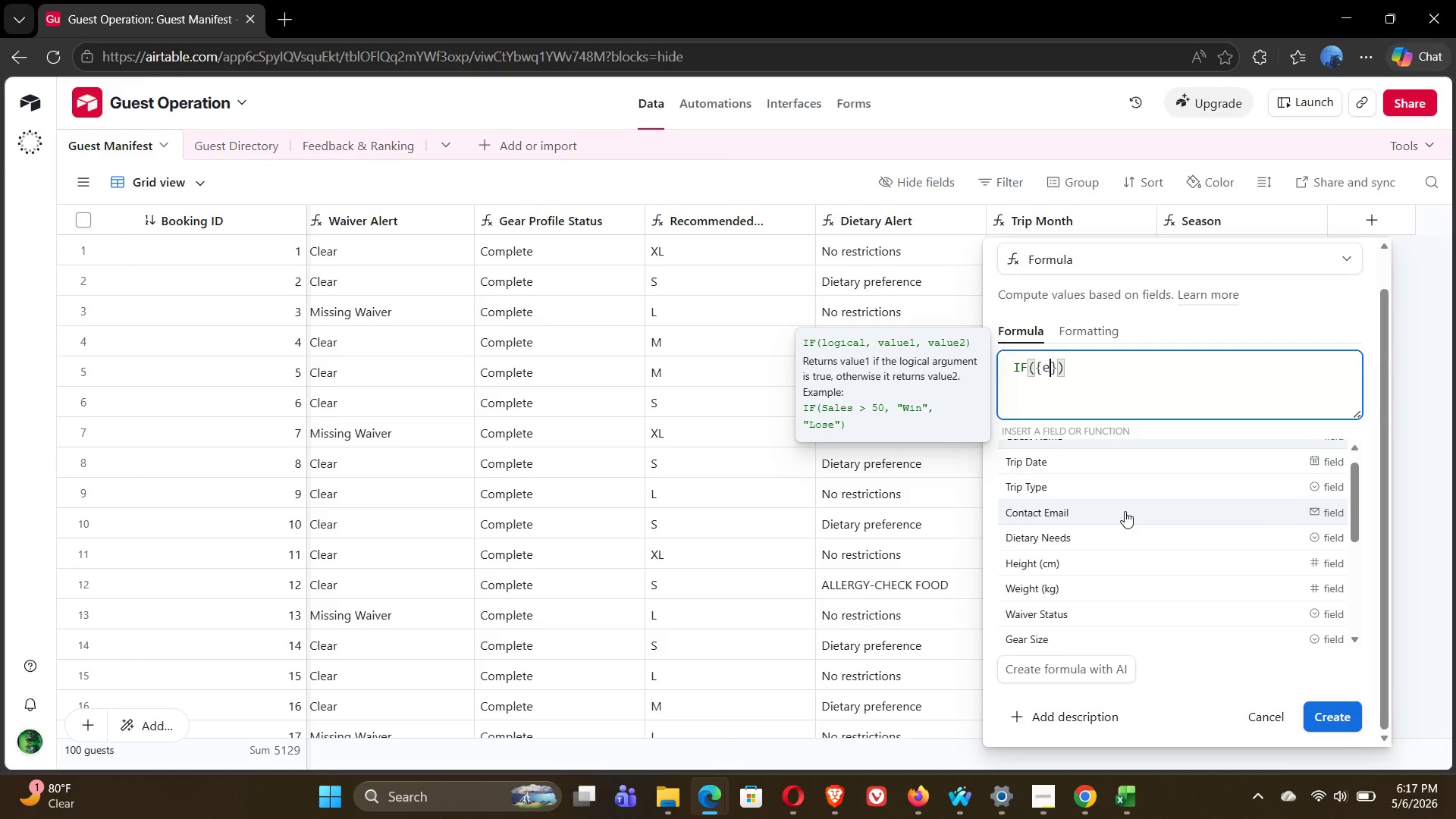 
wait(42.91)
 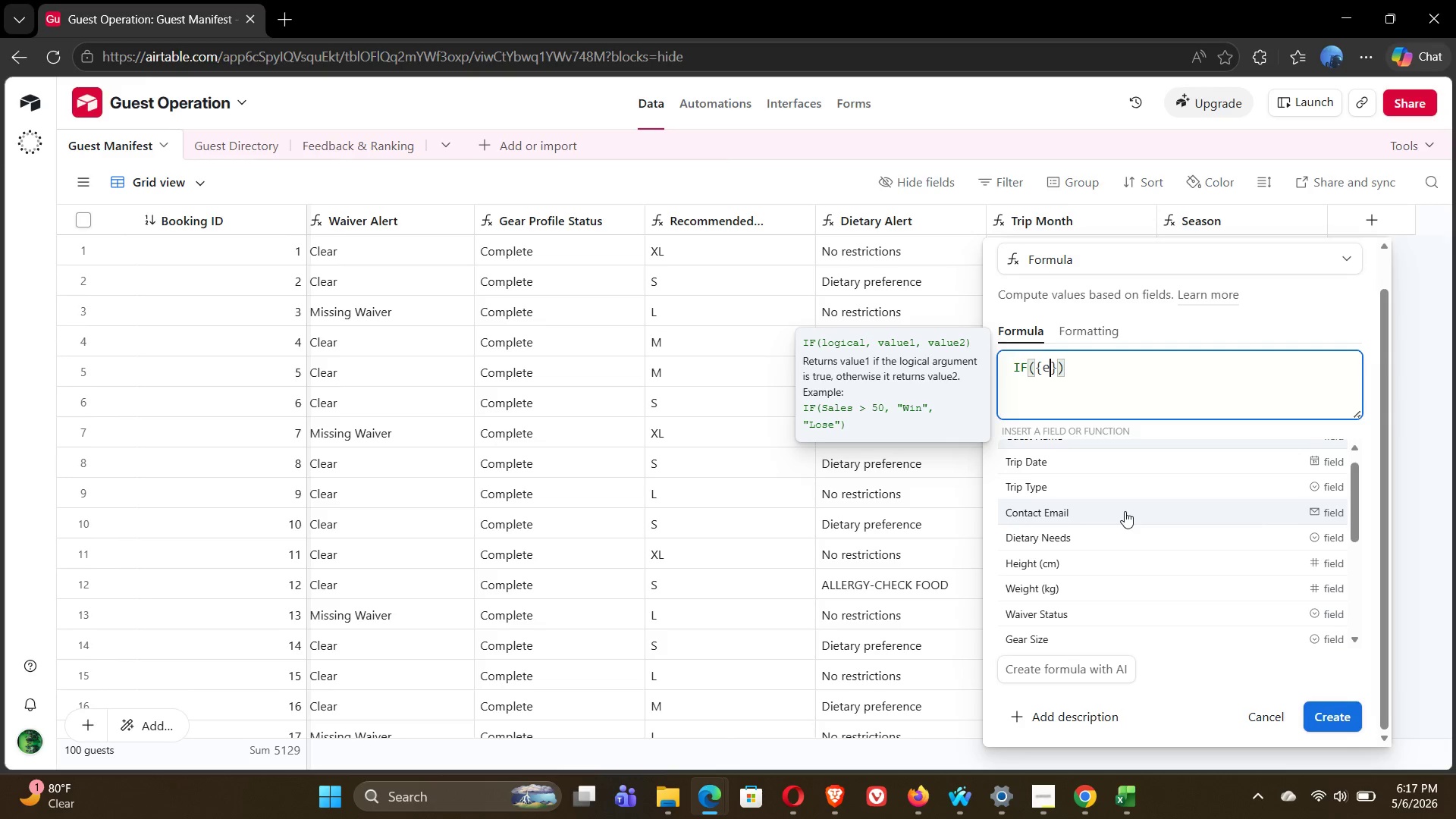 
left_click([1275, 714])
 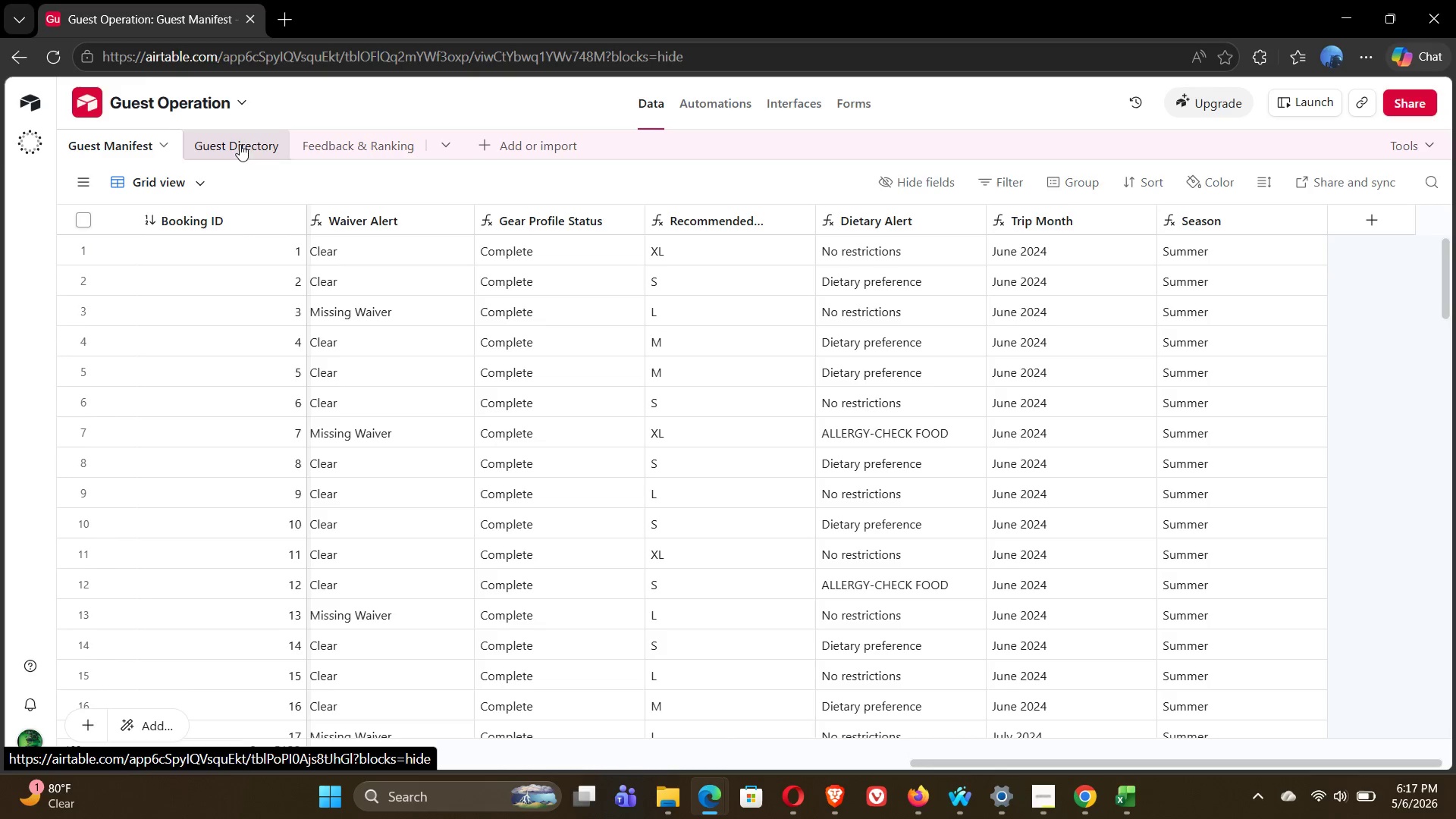 
left_click([372, 146])
 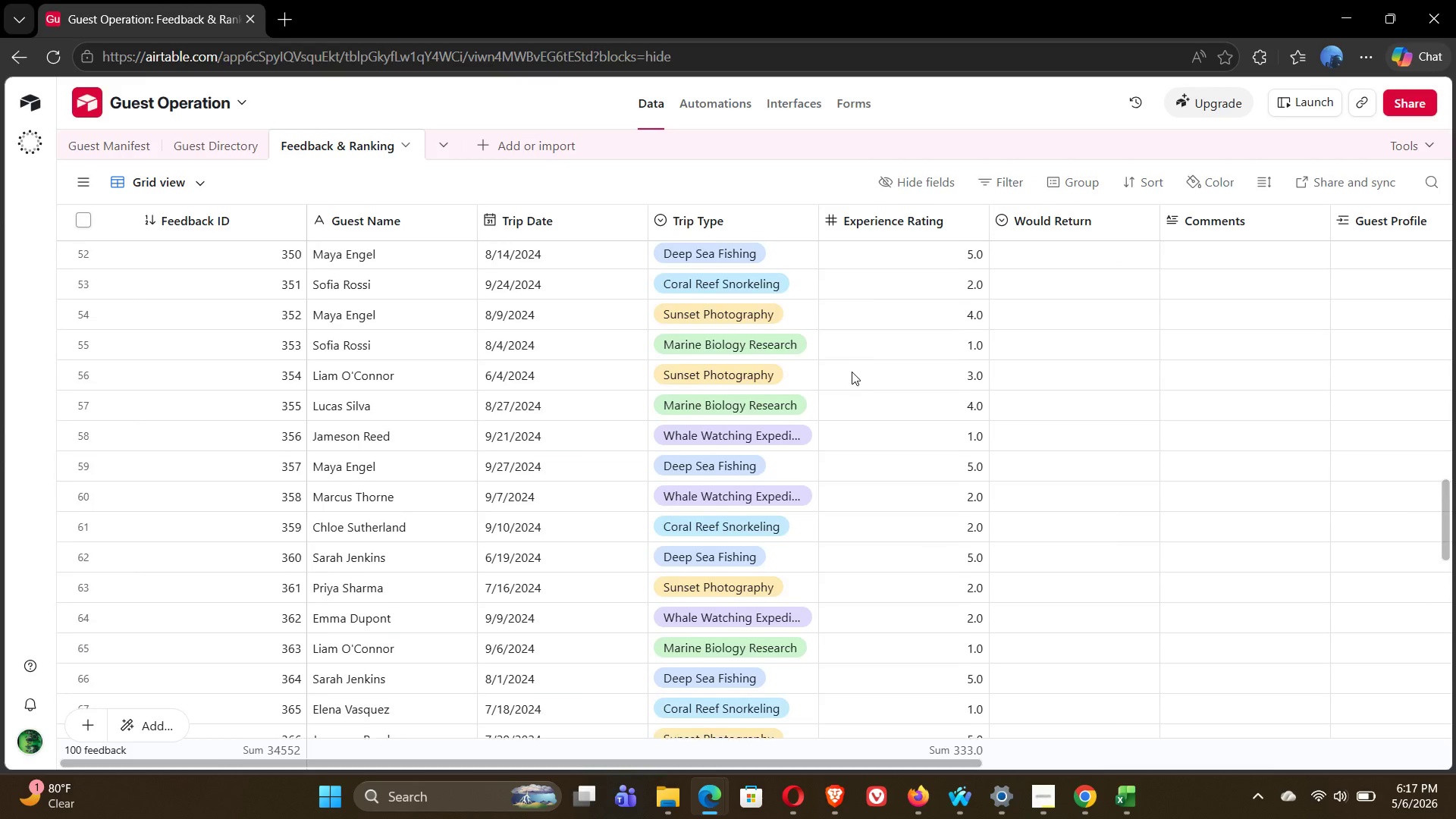 
wait(9.16)
 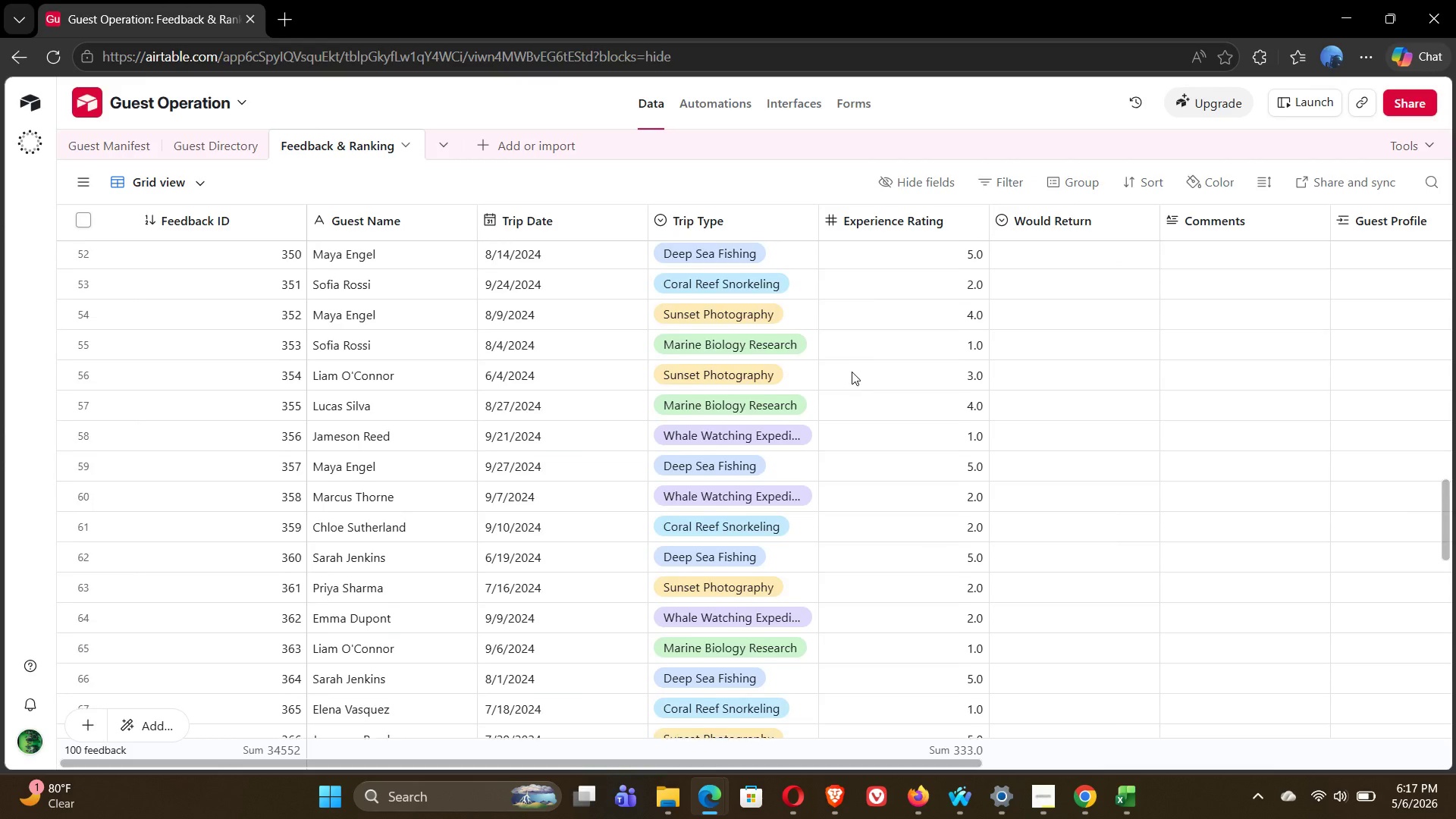 
left_click([966, 220])
 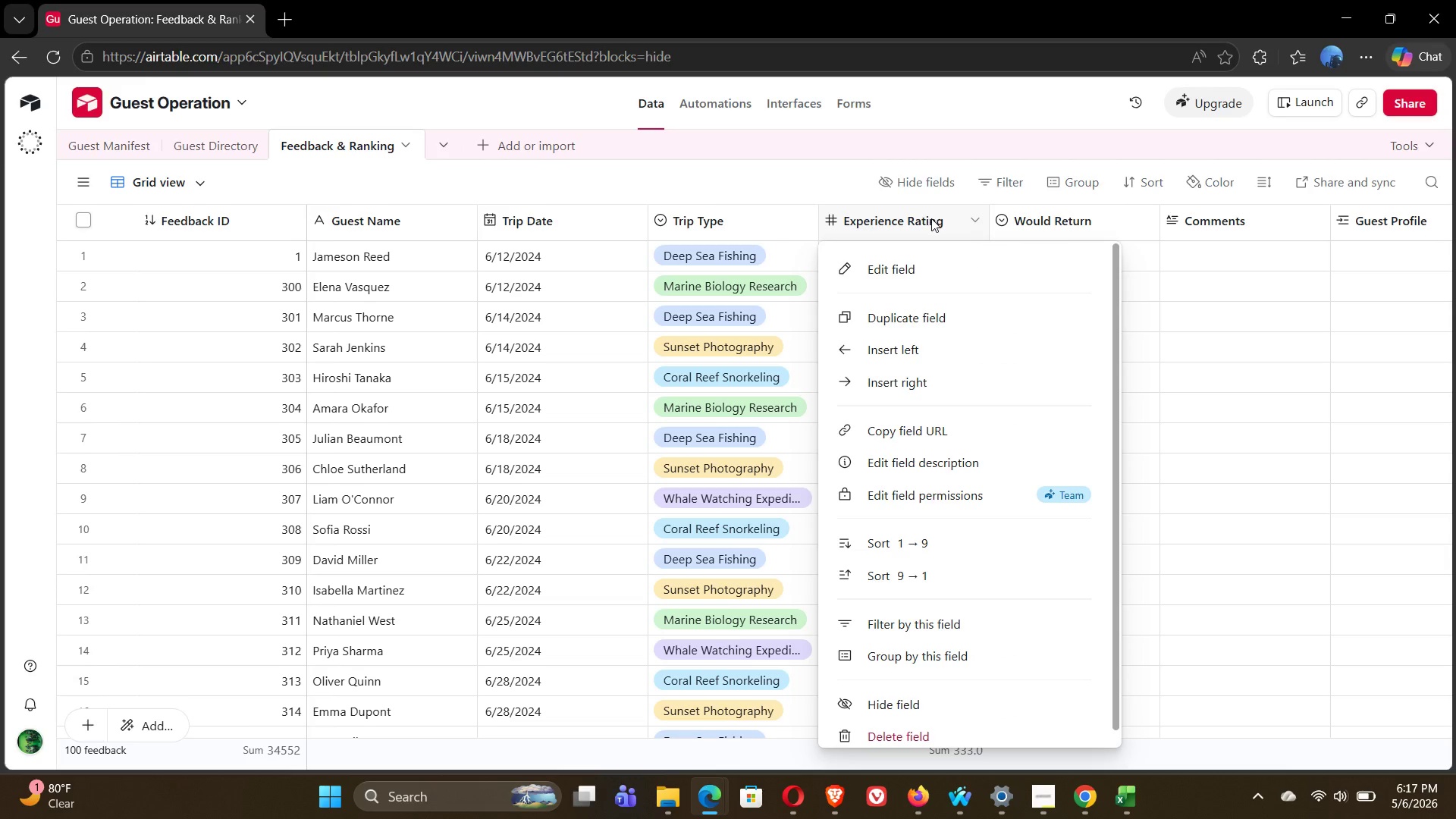 
double_click([931, 218])
 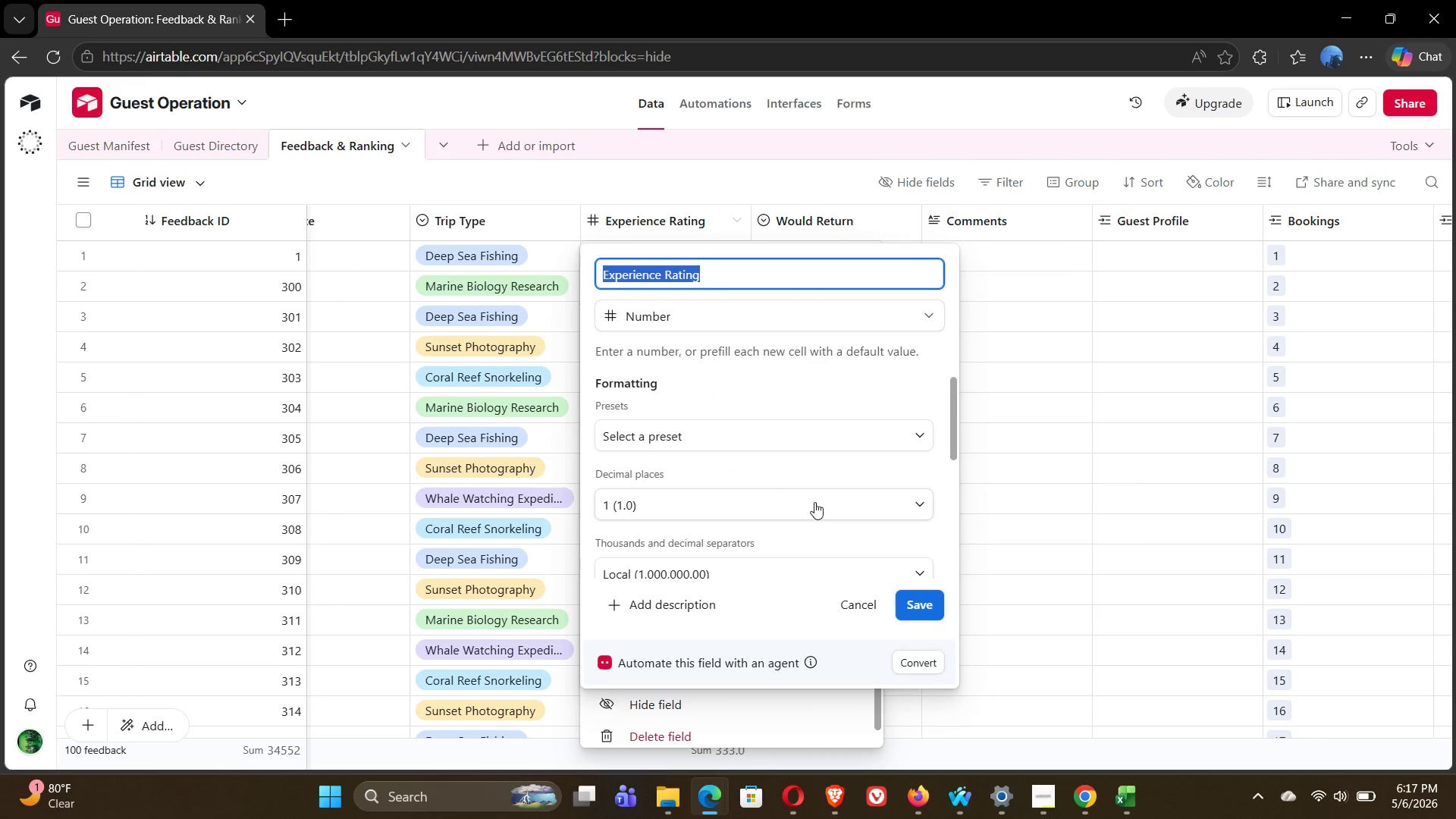 
left_click([830, 503])
 